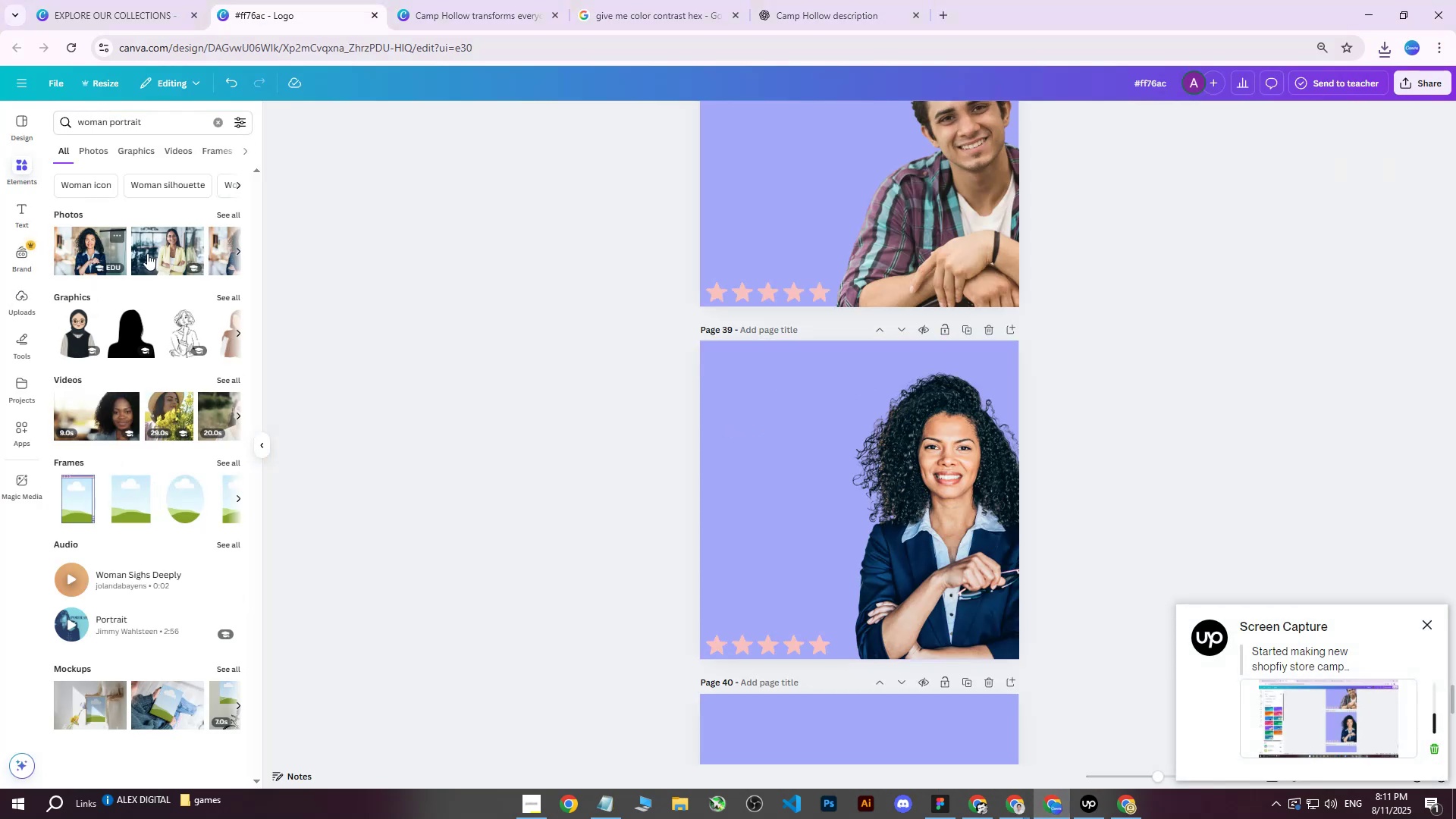 
left_click([221, 217])
 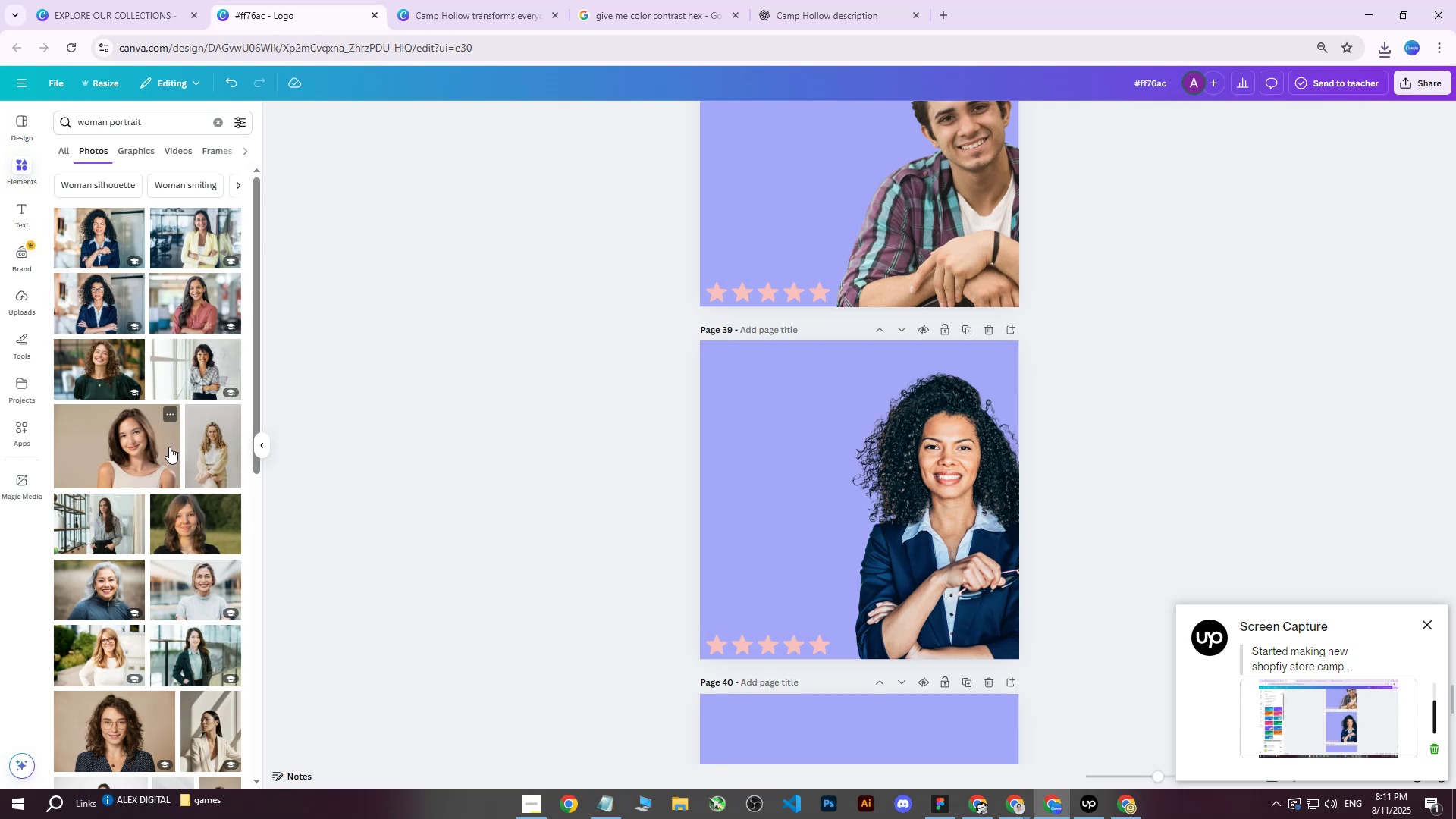 
left_click([133, 435])
 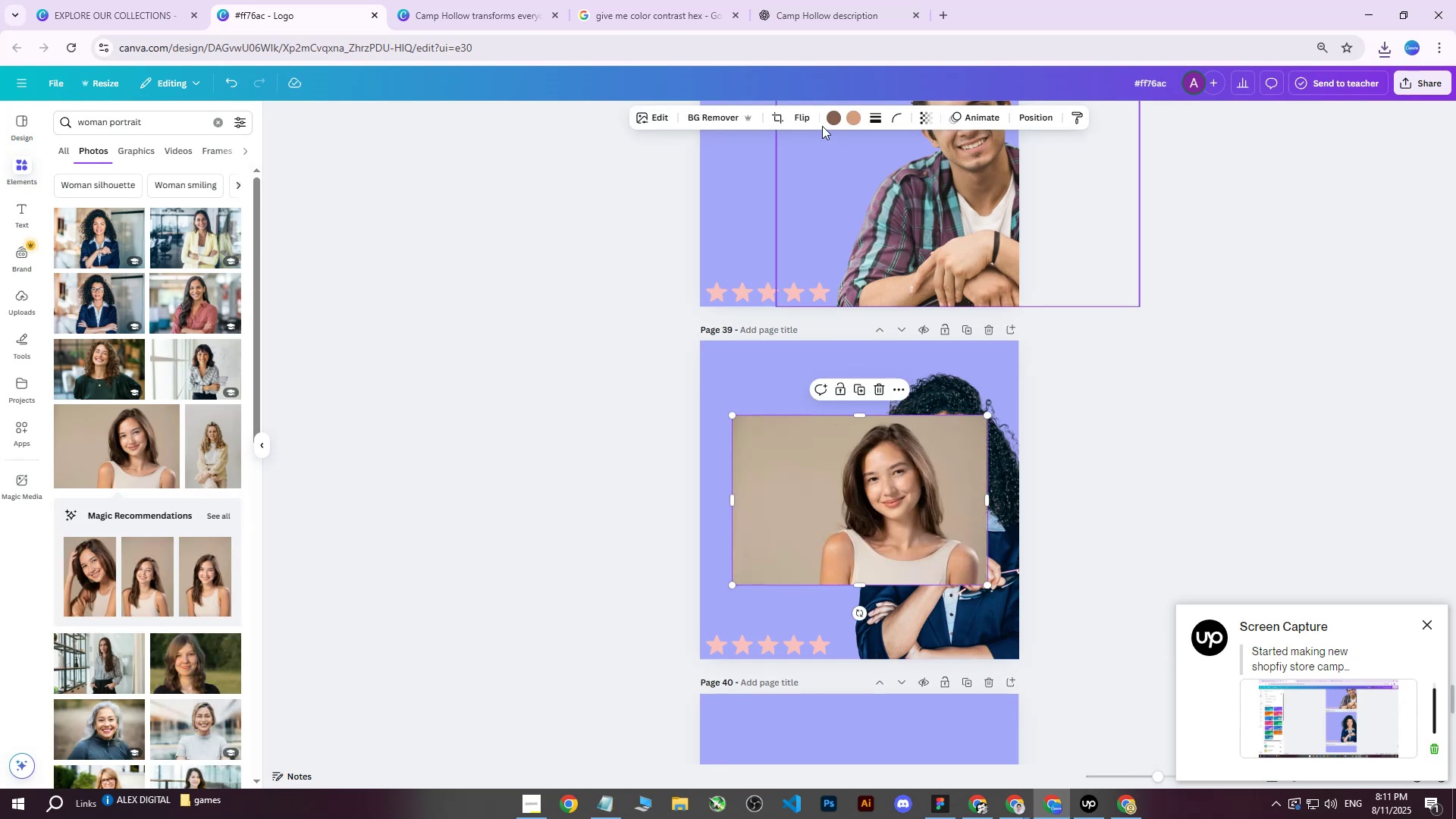 
left_click([716, 121])
 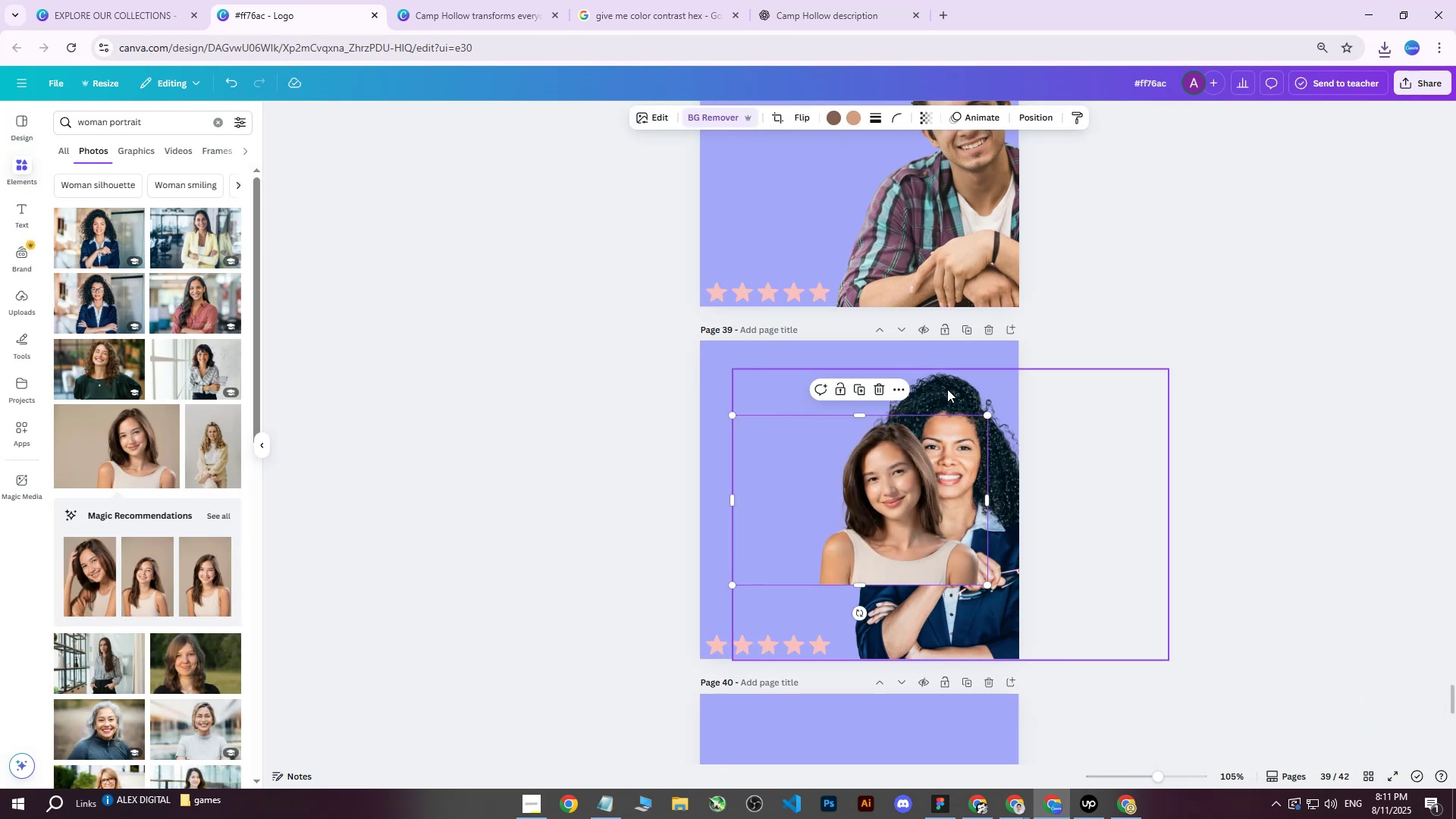 
left_click([947, 389])
 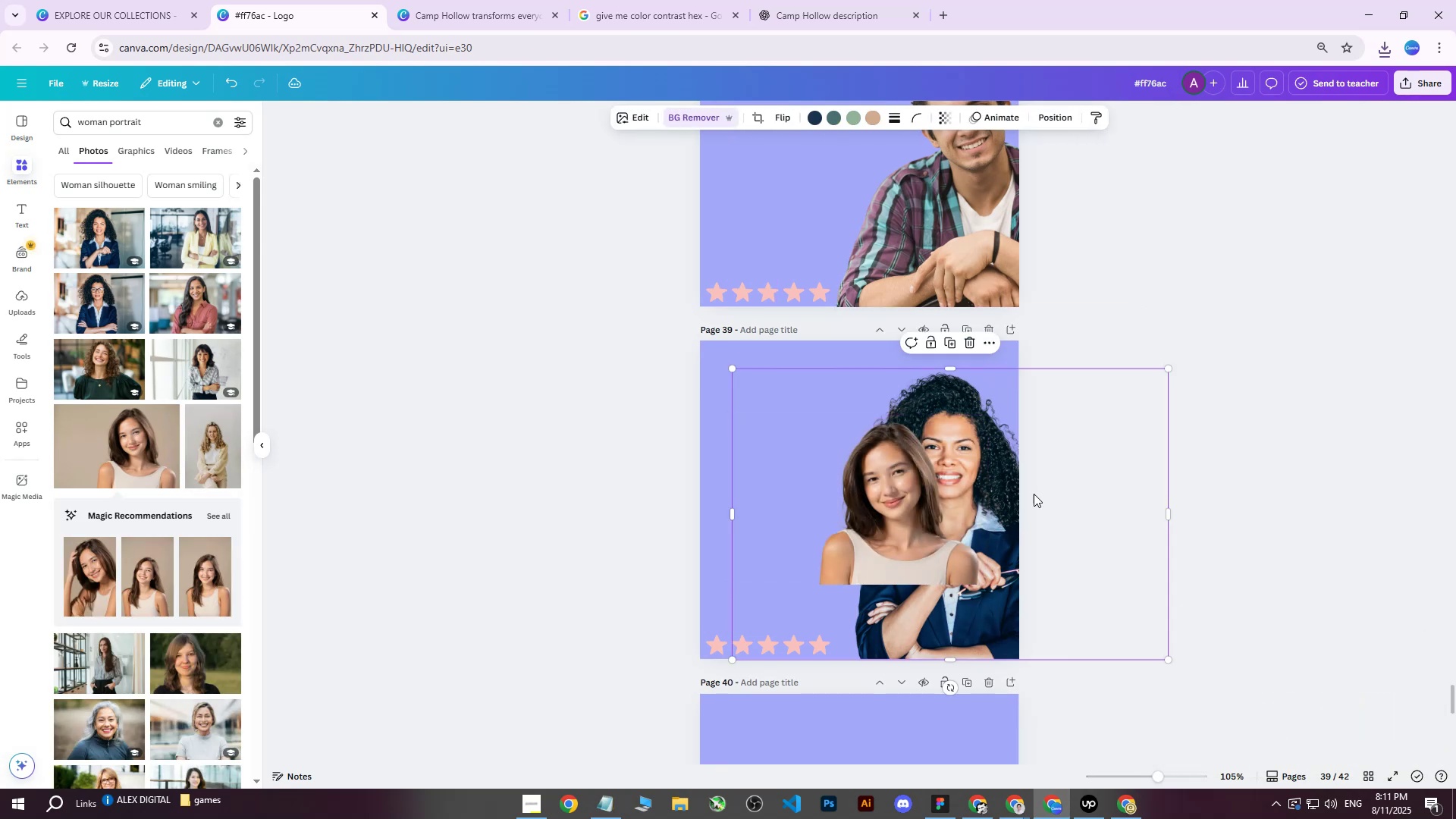 
scroll: coordinate [1273, 516], scroll_direction: down, amount: 3.0
 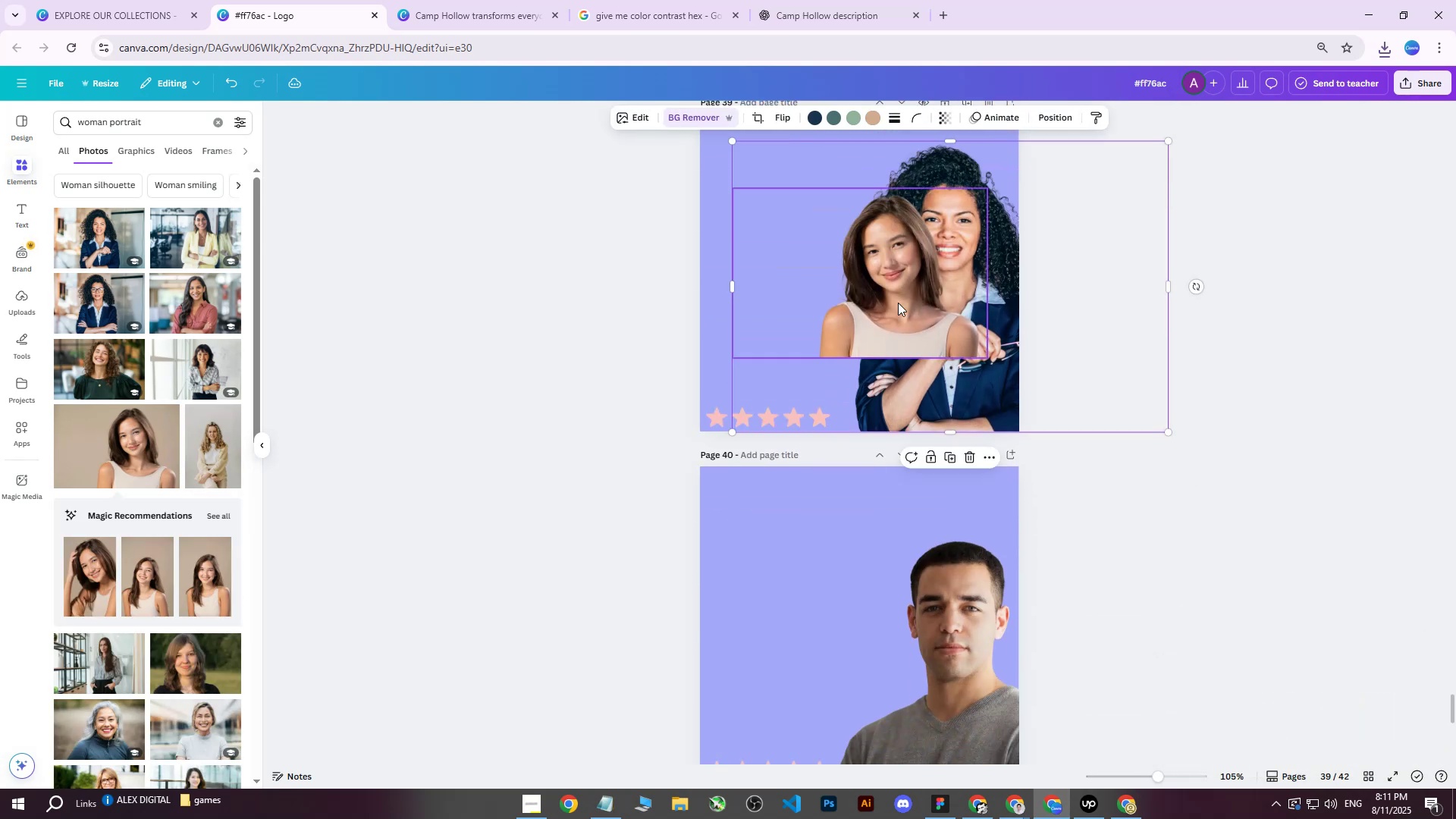 
left_click([876, 268])
 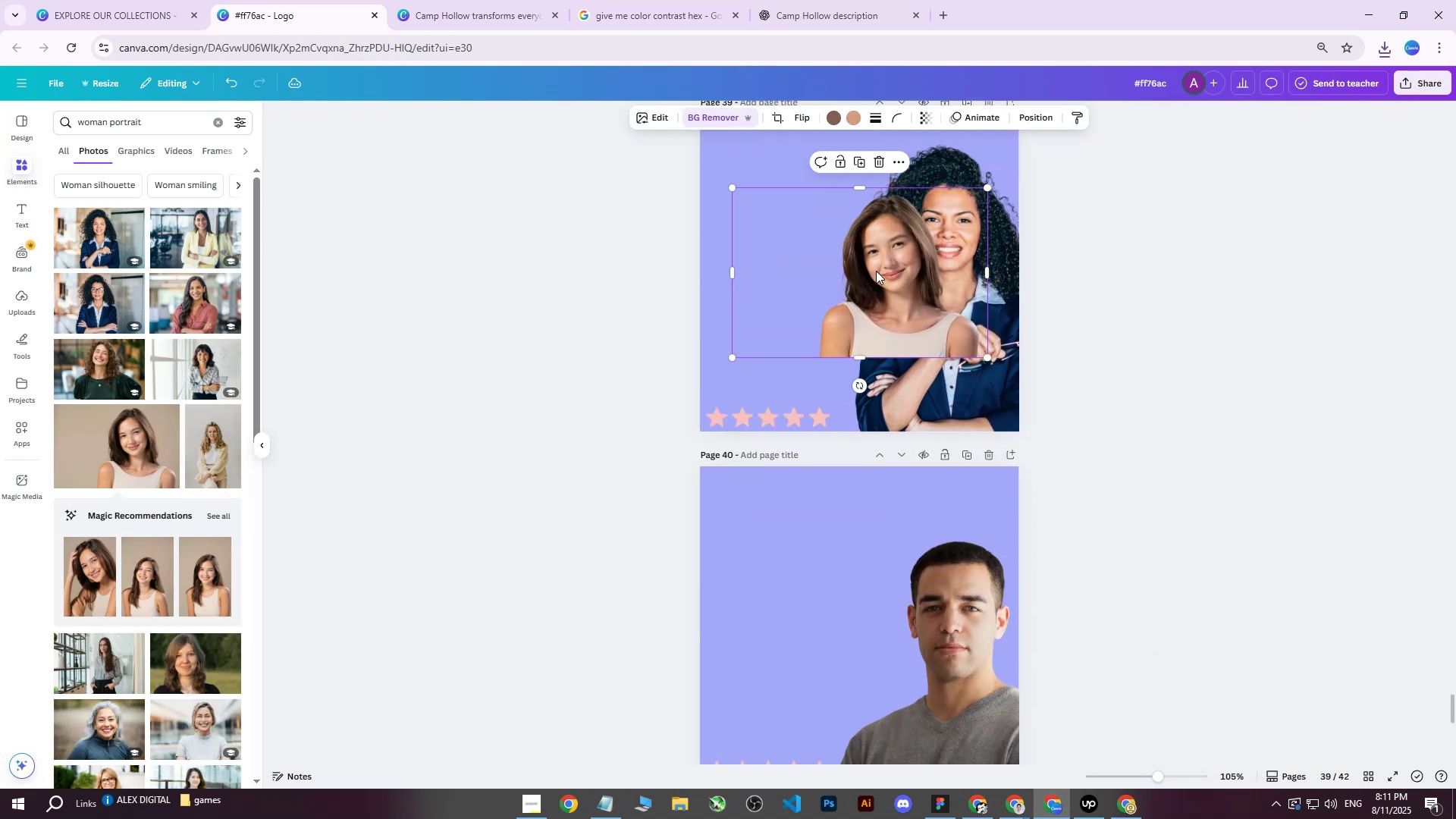 
left_click_drag(start_coordinate=[877, 278], to_coordinate=[876, 601])
 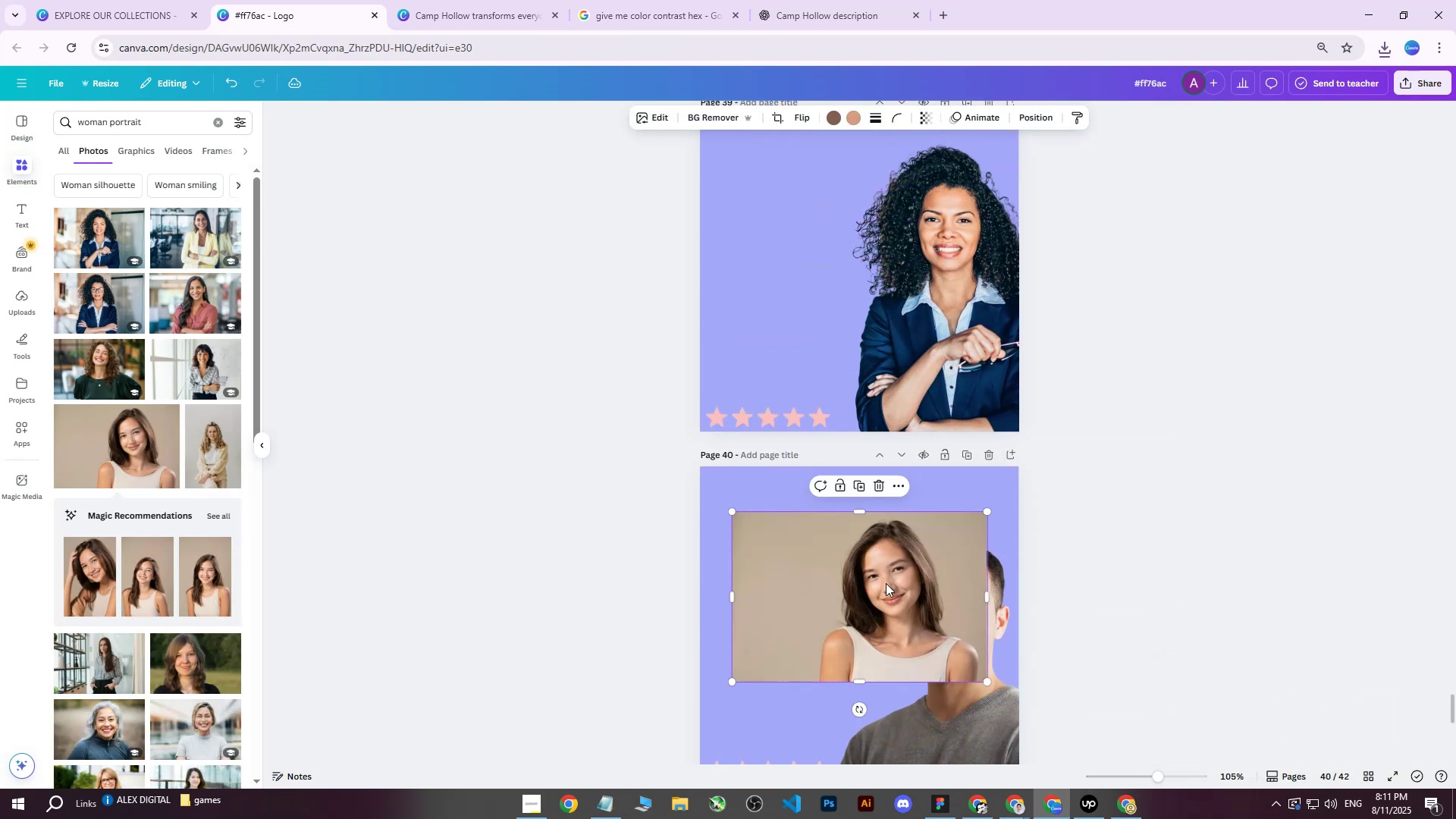 
scroll: coordinate [889, 580], scroll_direction: down, amount: 3.0
 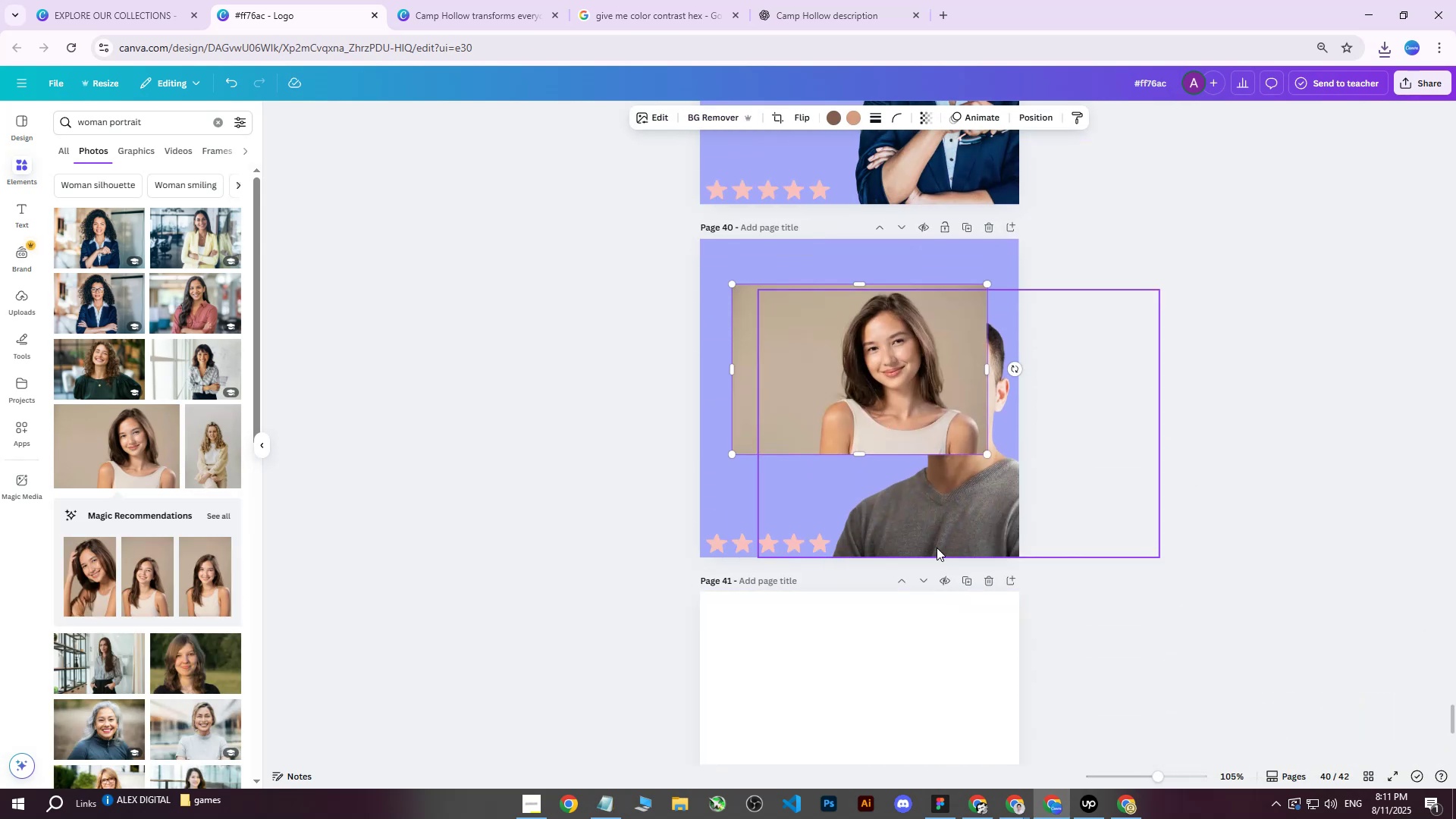 
left_click([937, 541])
 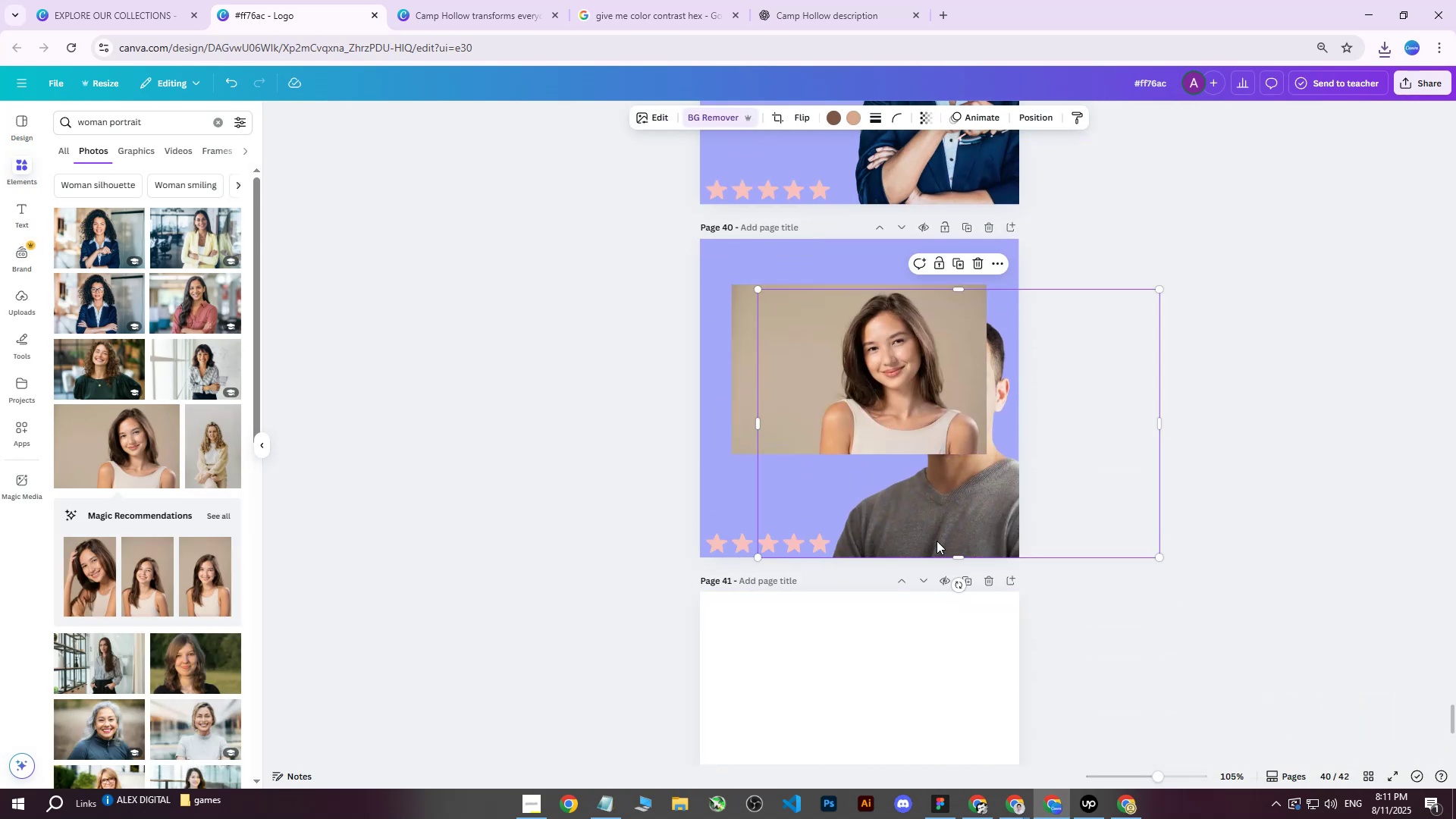 
key(Delete)
 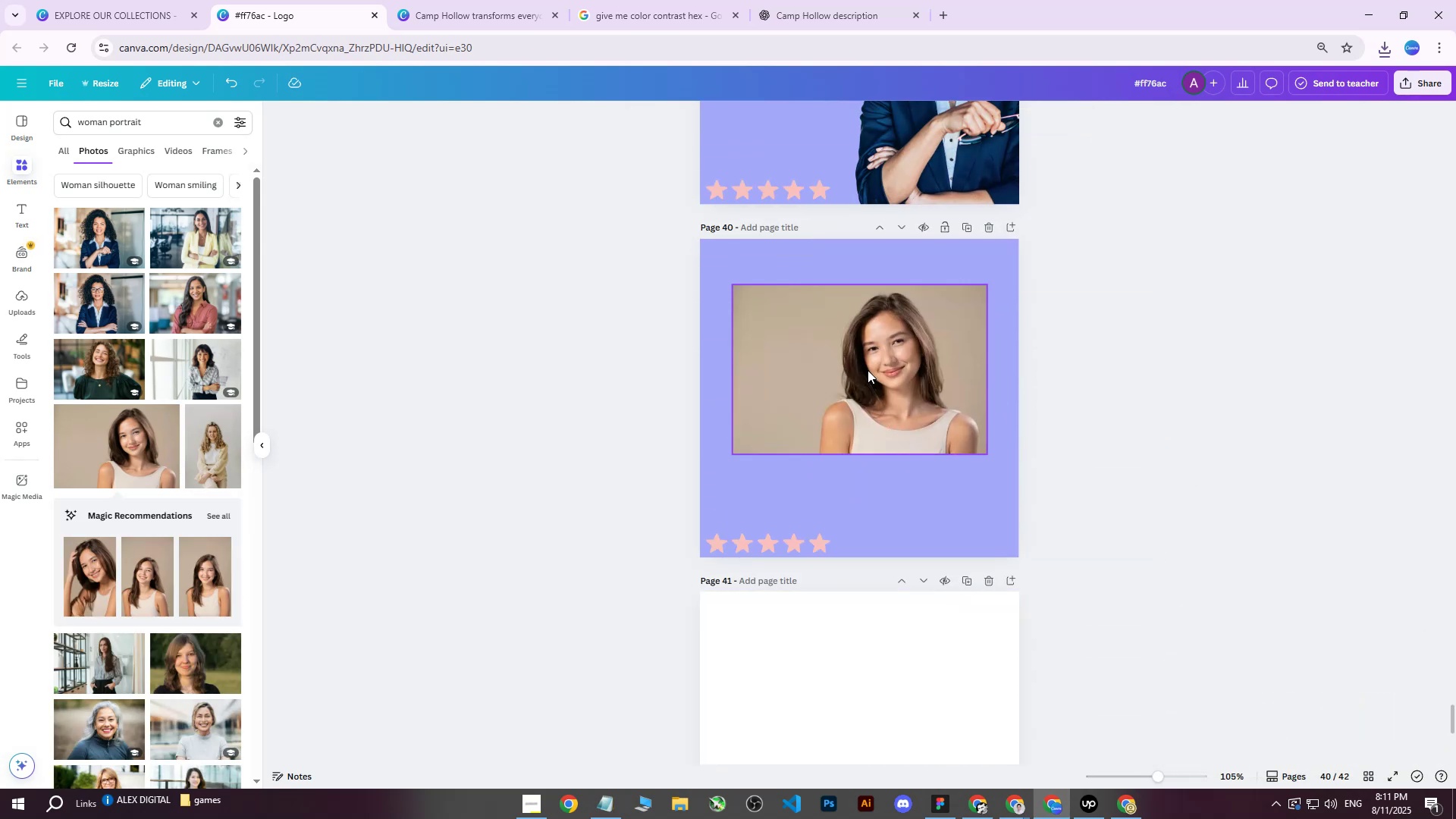 
left_click([868, 370])
 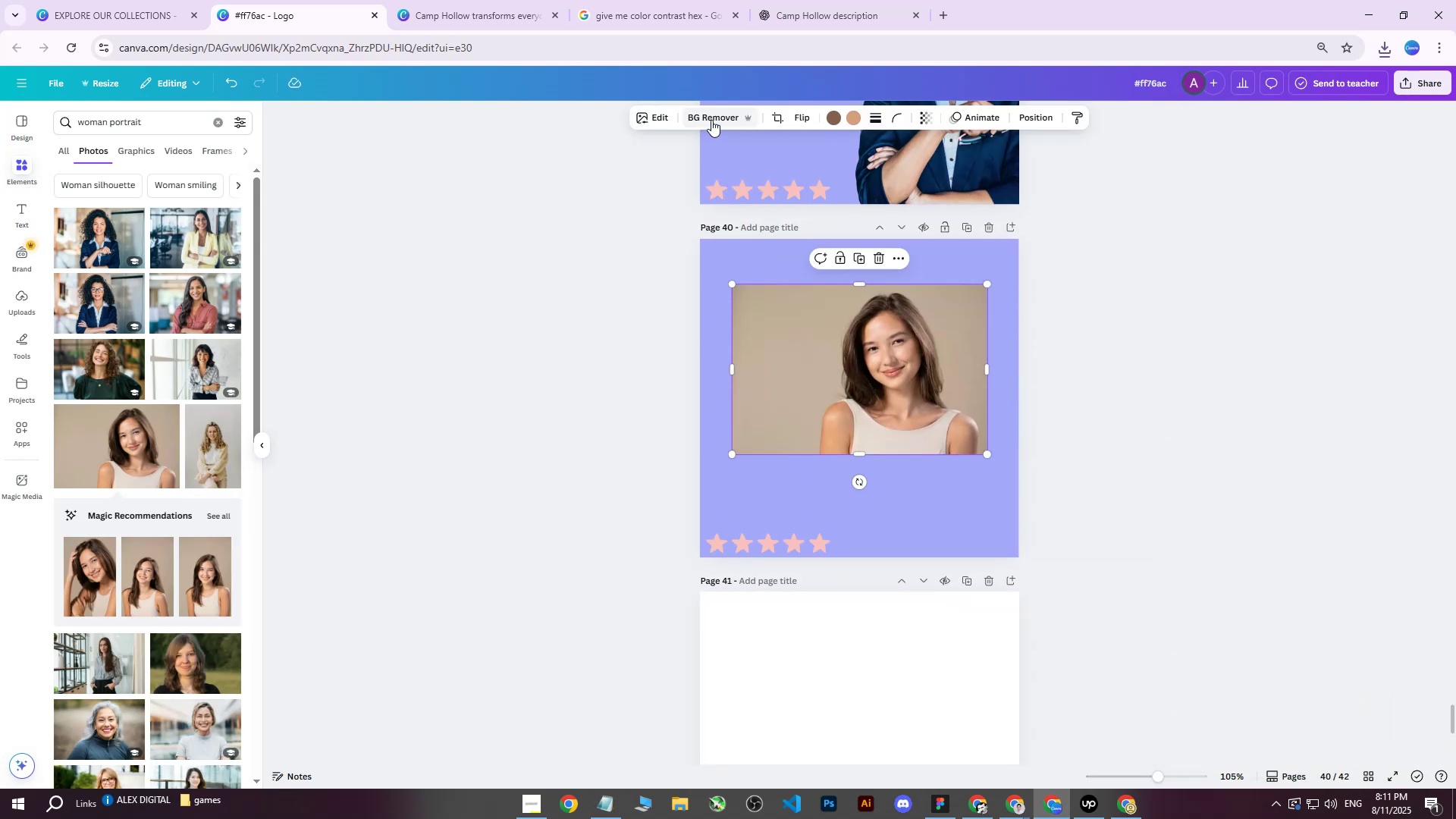 
left_click([704, 120])
 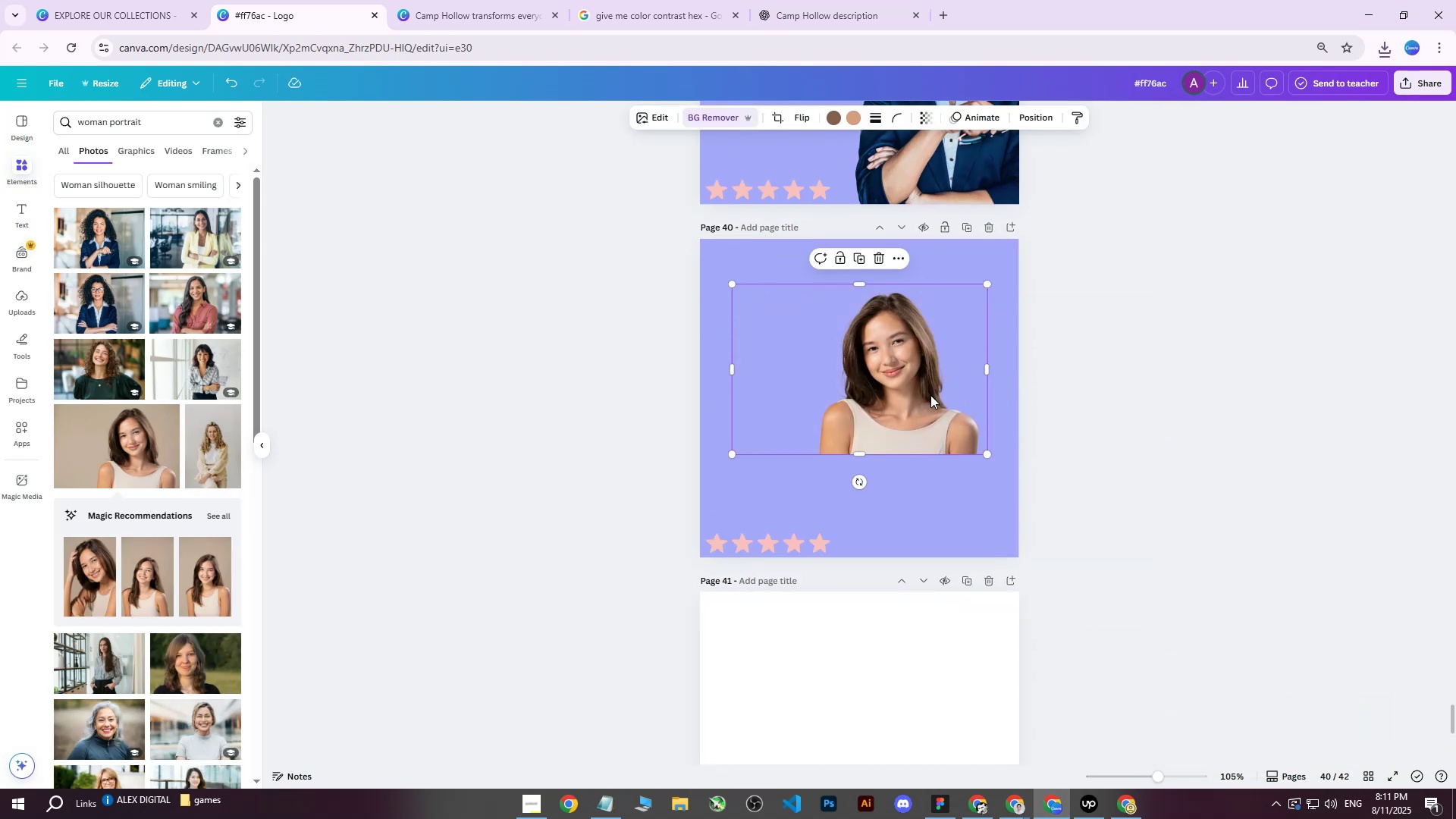 
left_click_drag(start_coordinate=[918, 393], to_coordinate=[978, 440])
 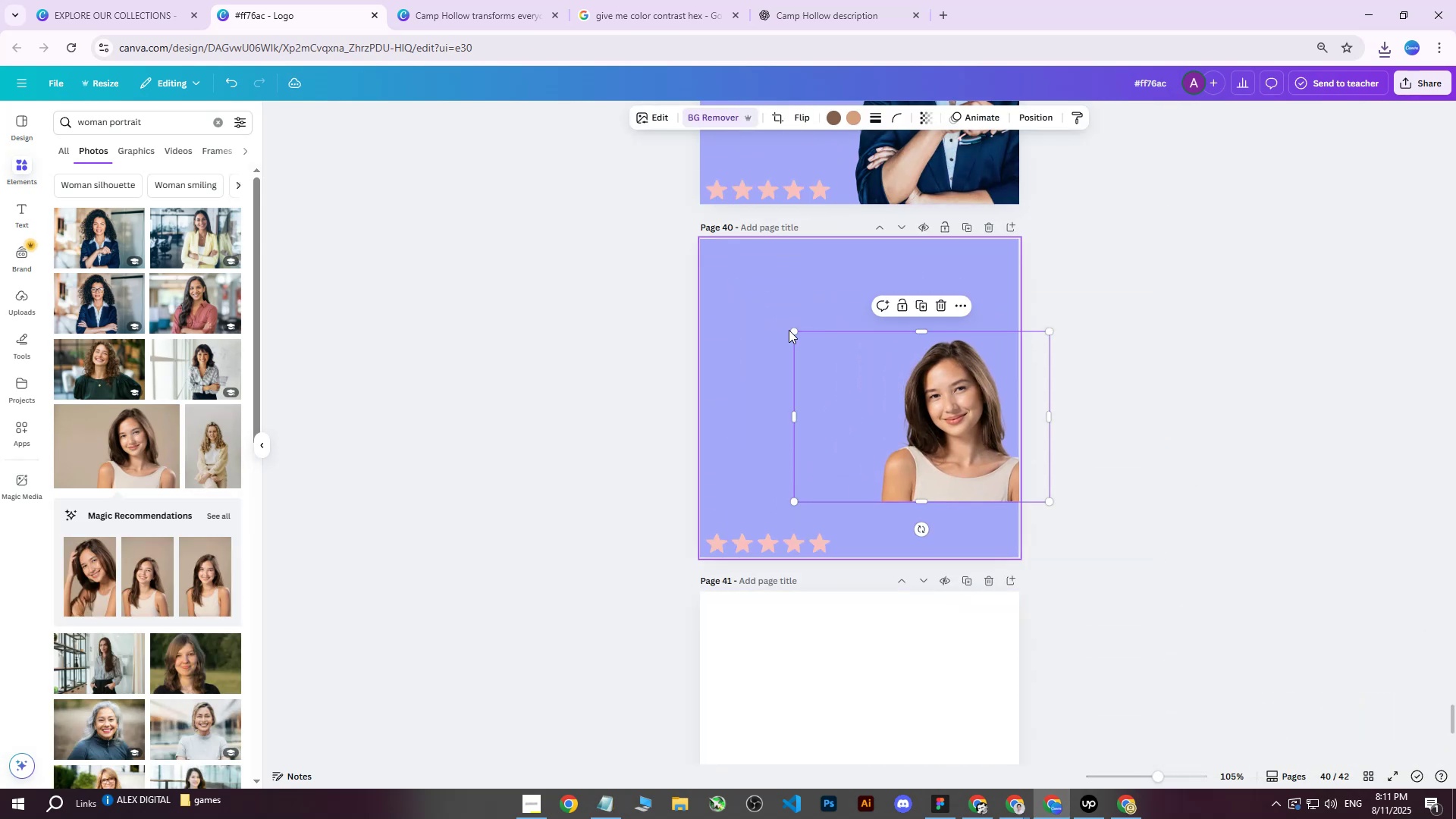 
left_click_drag(start_coordinate=[795, 331], to_coordinate=[661, 240])
 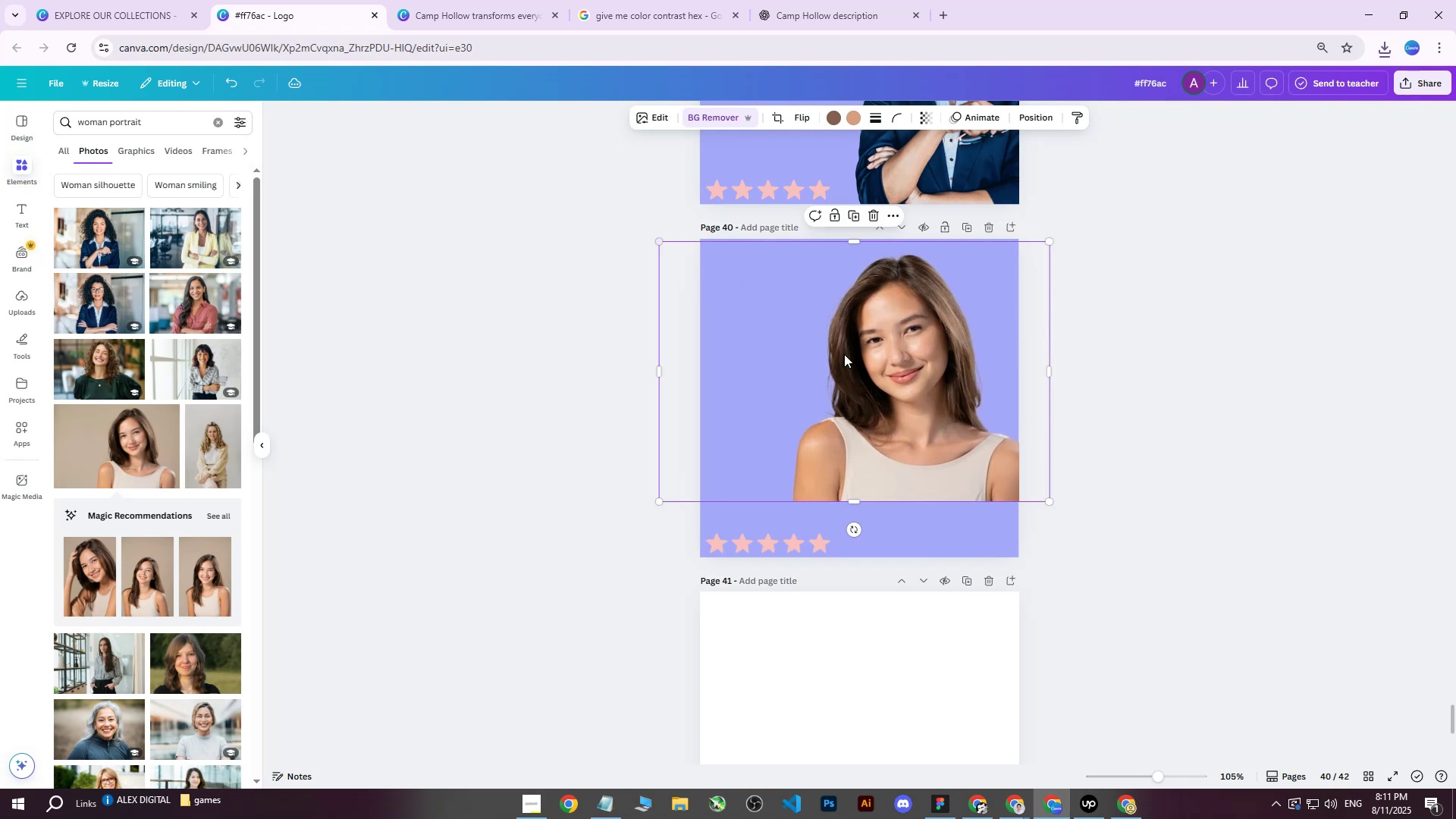 
left_click_drag(start_coordinate=[876, 371], to_coordinate=[933, 426])
 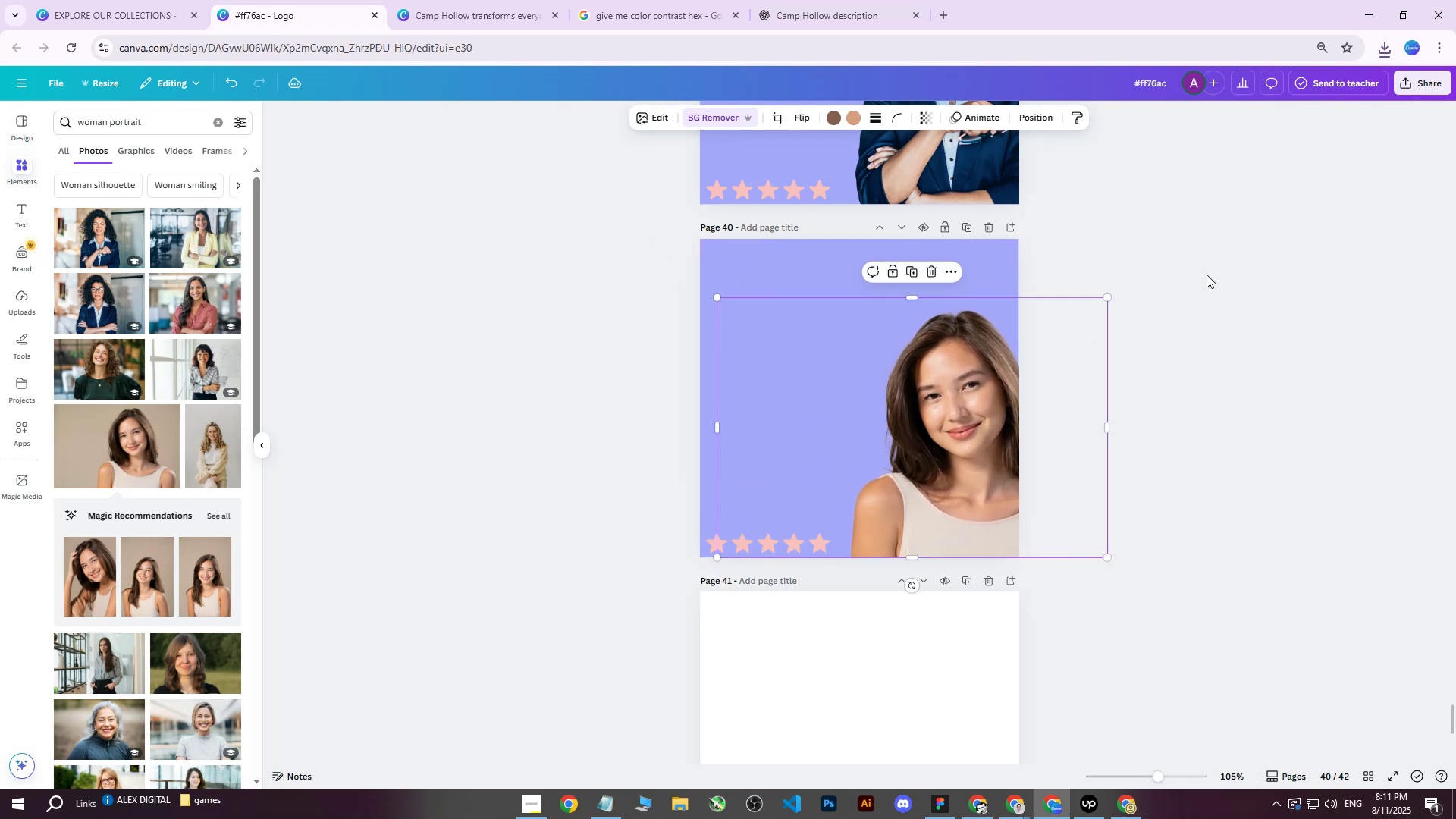 
left_click([1207, 275])
 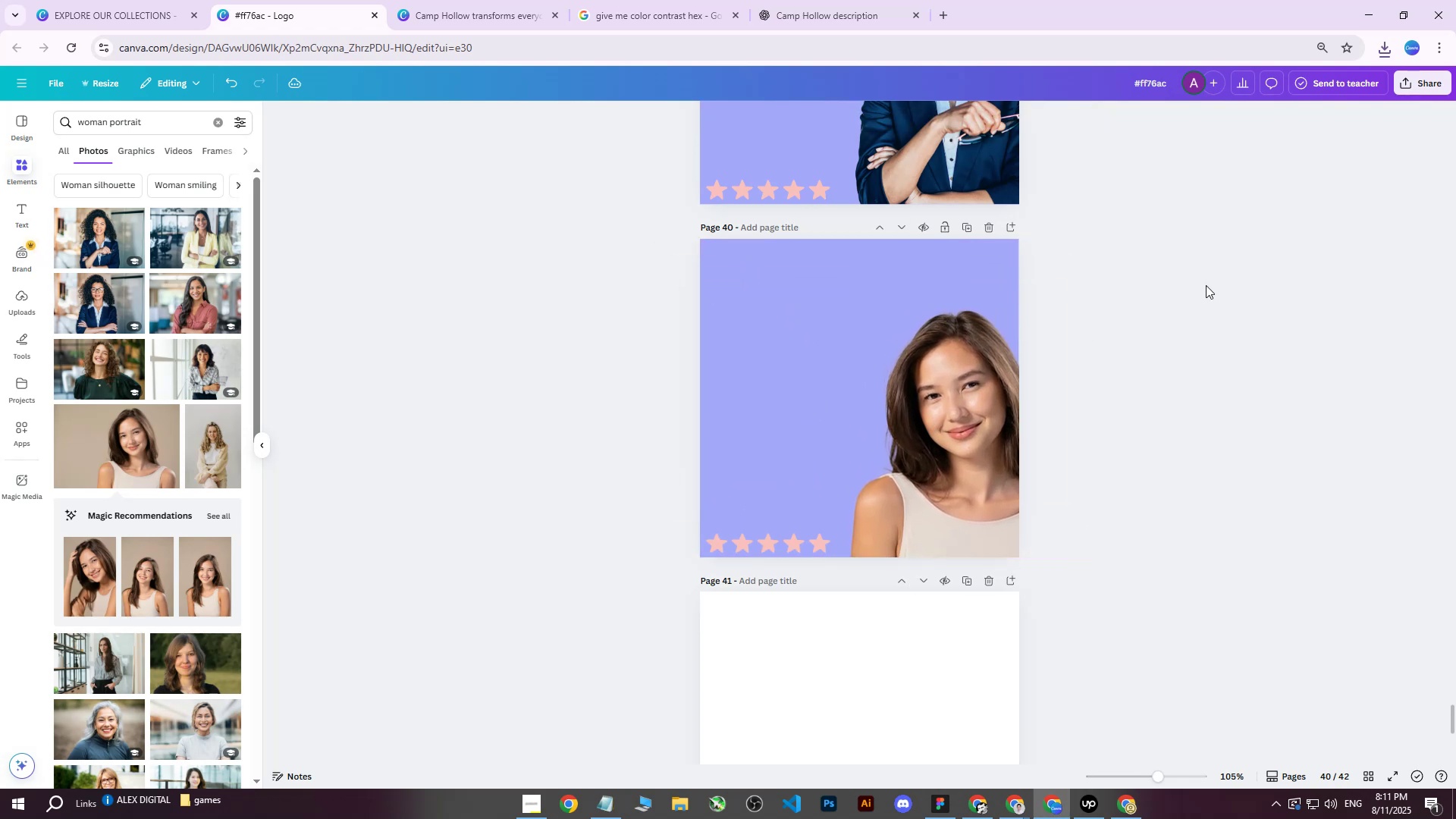 
scroll: coordinate [1204, 290], scroll_direction: up, amount: 5.0
 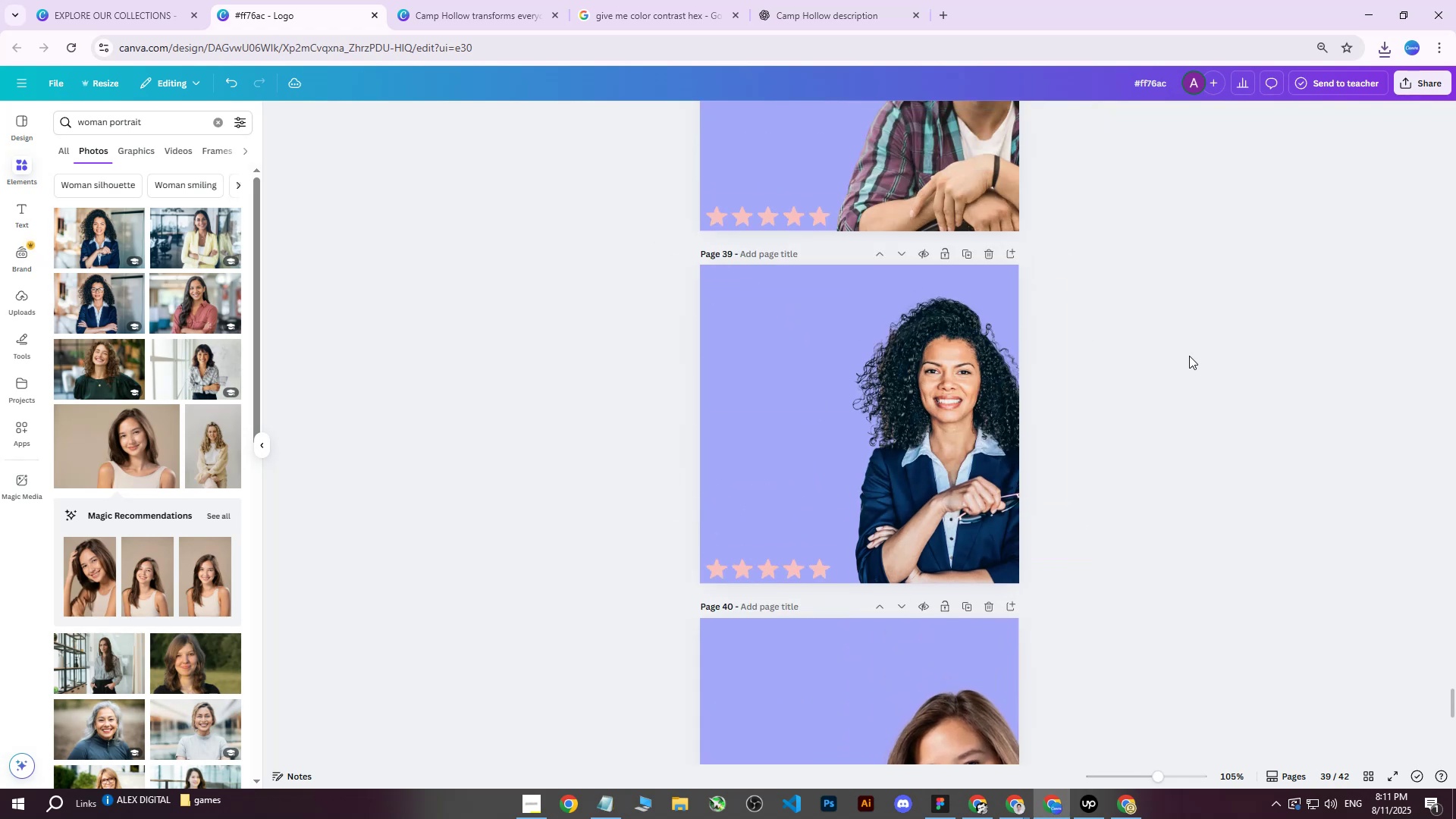 
scroll: coordinate [1188, 357], scroll_direction: down, amount: 4.0
 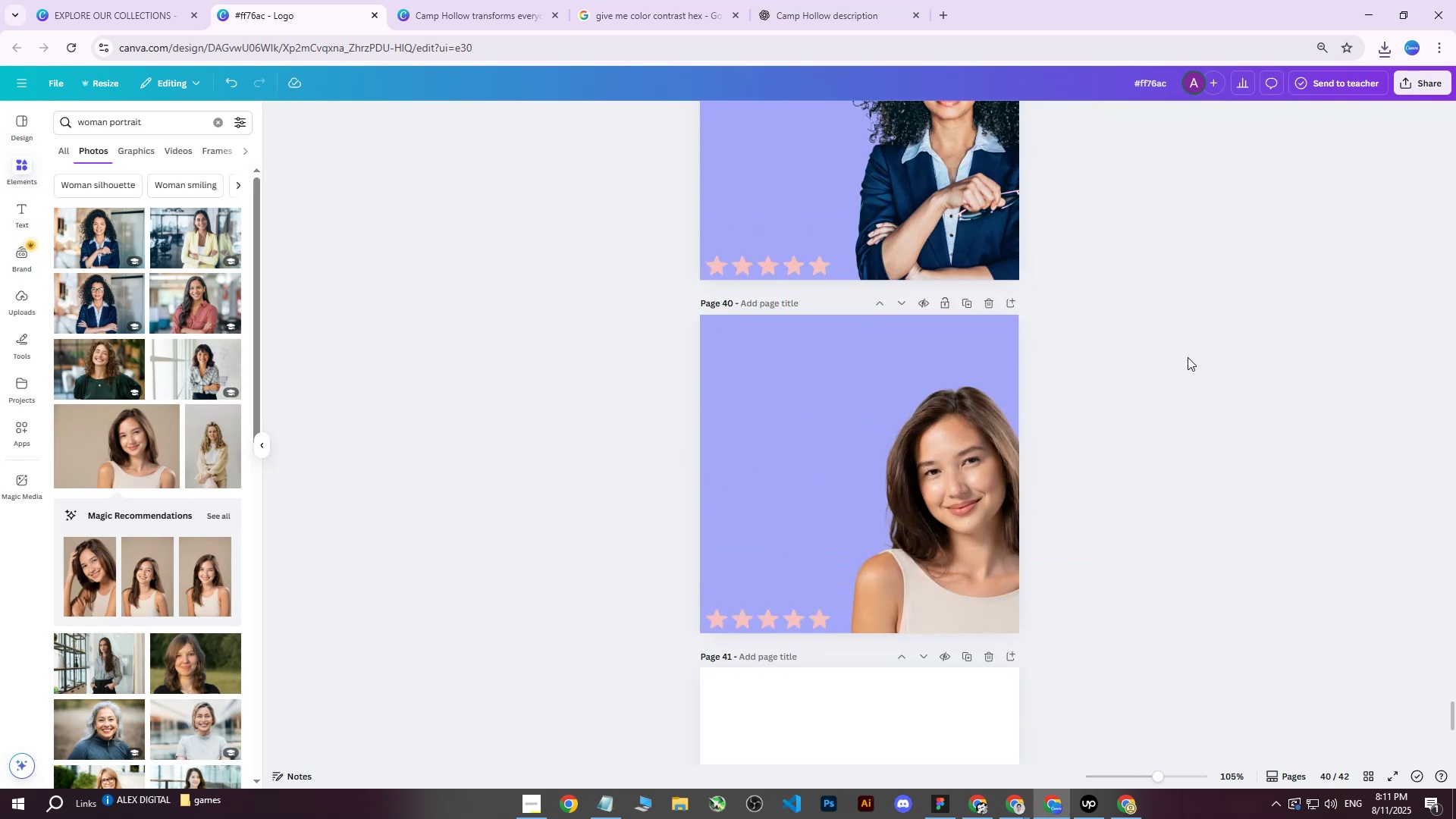 
scroll: coordinate [1176, 355], scroll_direction: up, amount: 2.0
 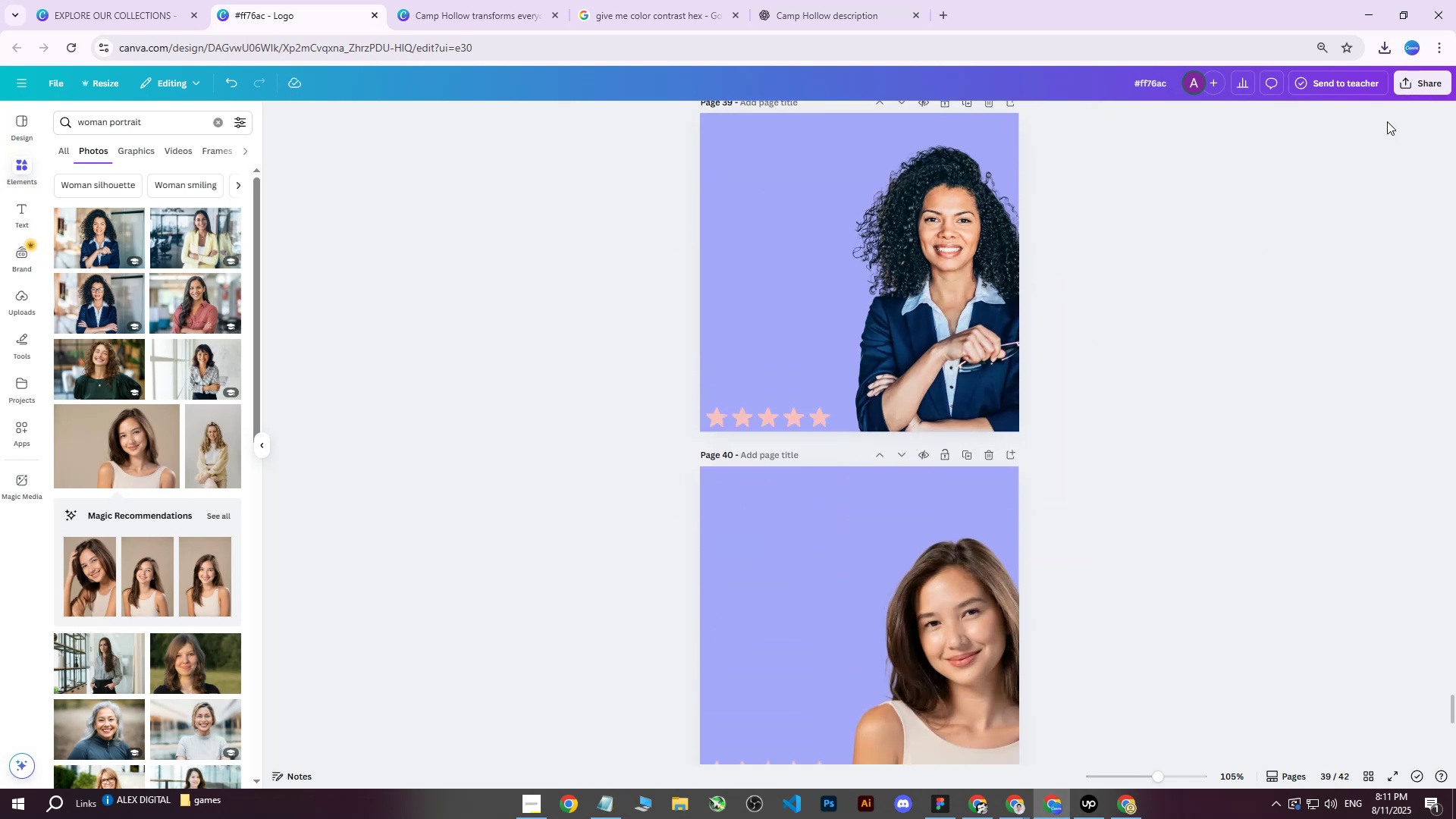 
left_click([1422, 89])
 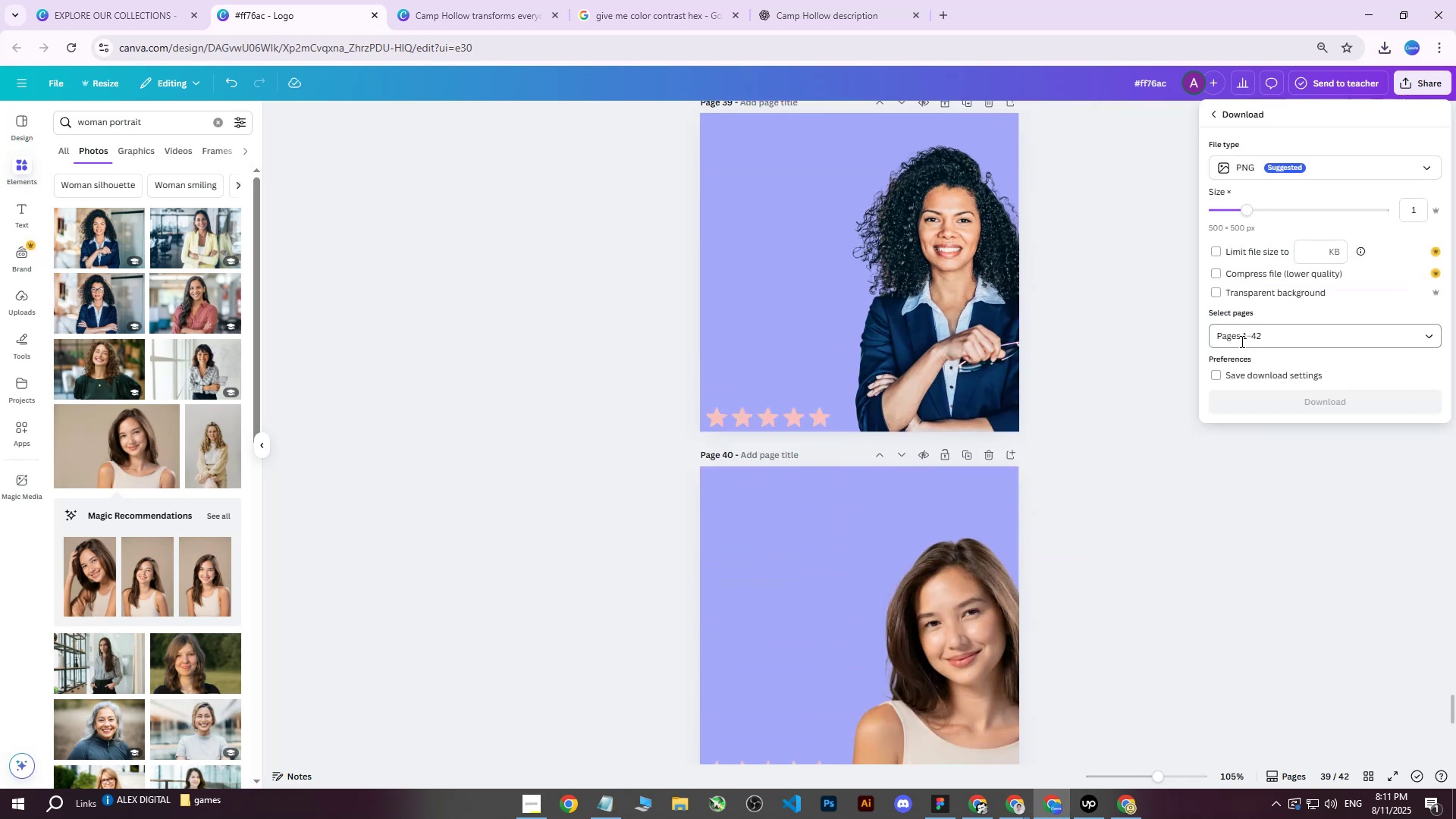 
double_click([1252, 342])
 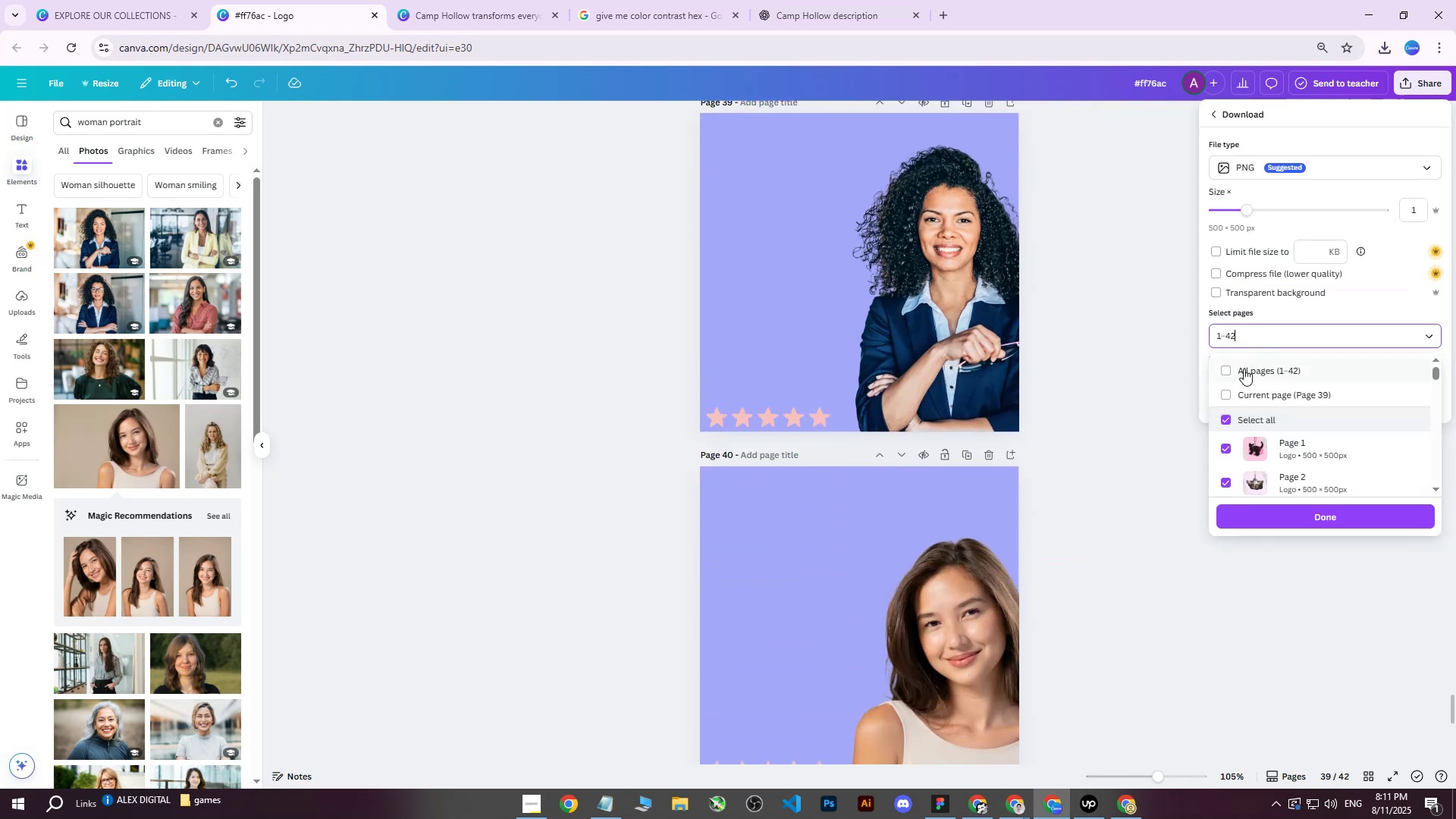 
triple_click([1244, 369])
 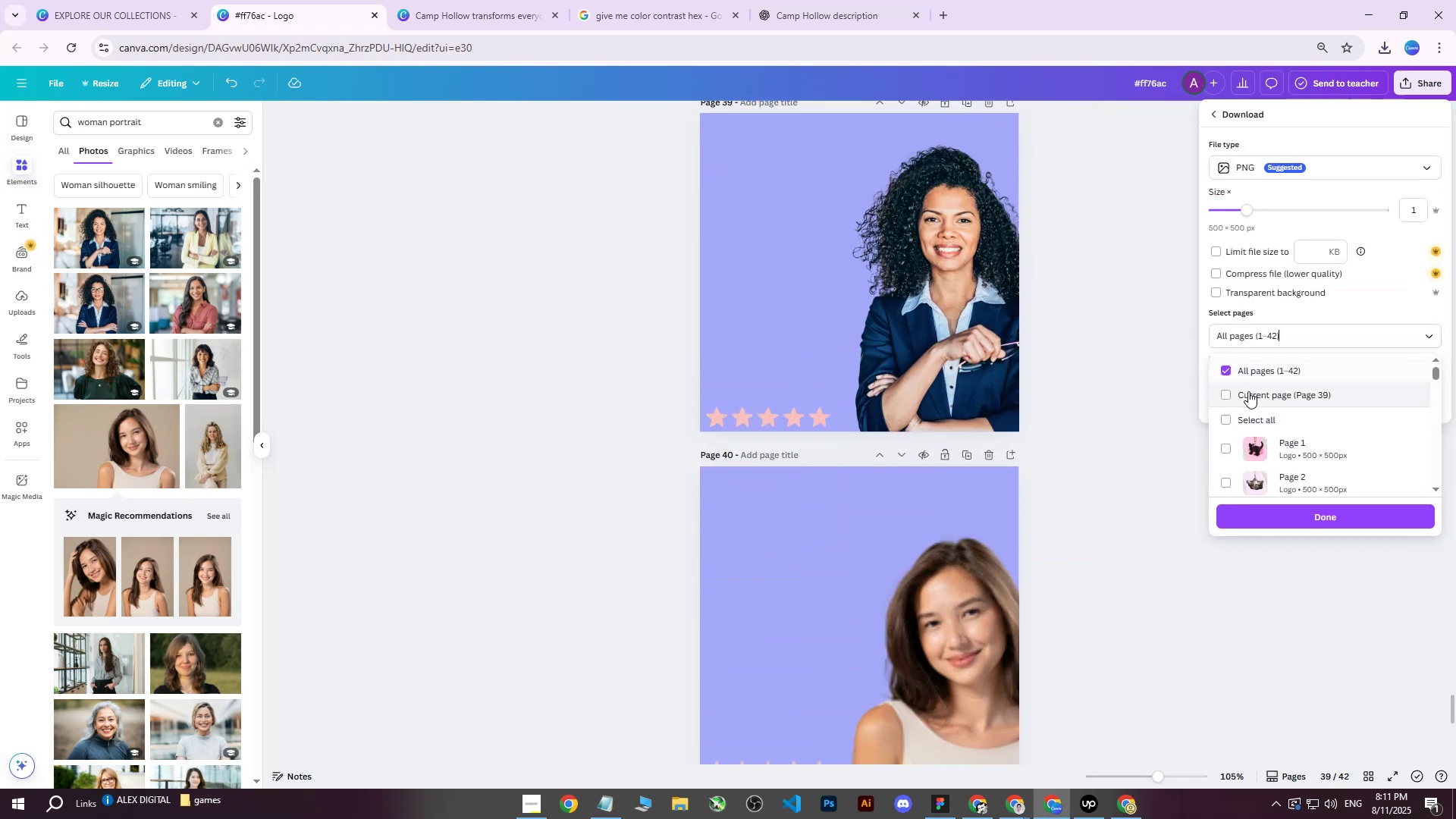 
triple_click([1248, 391])
 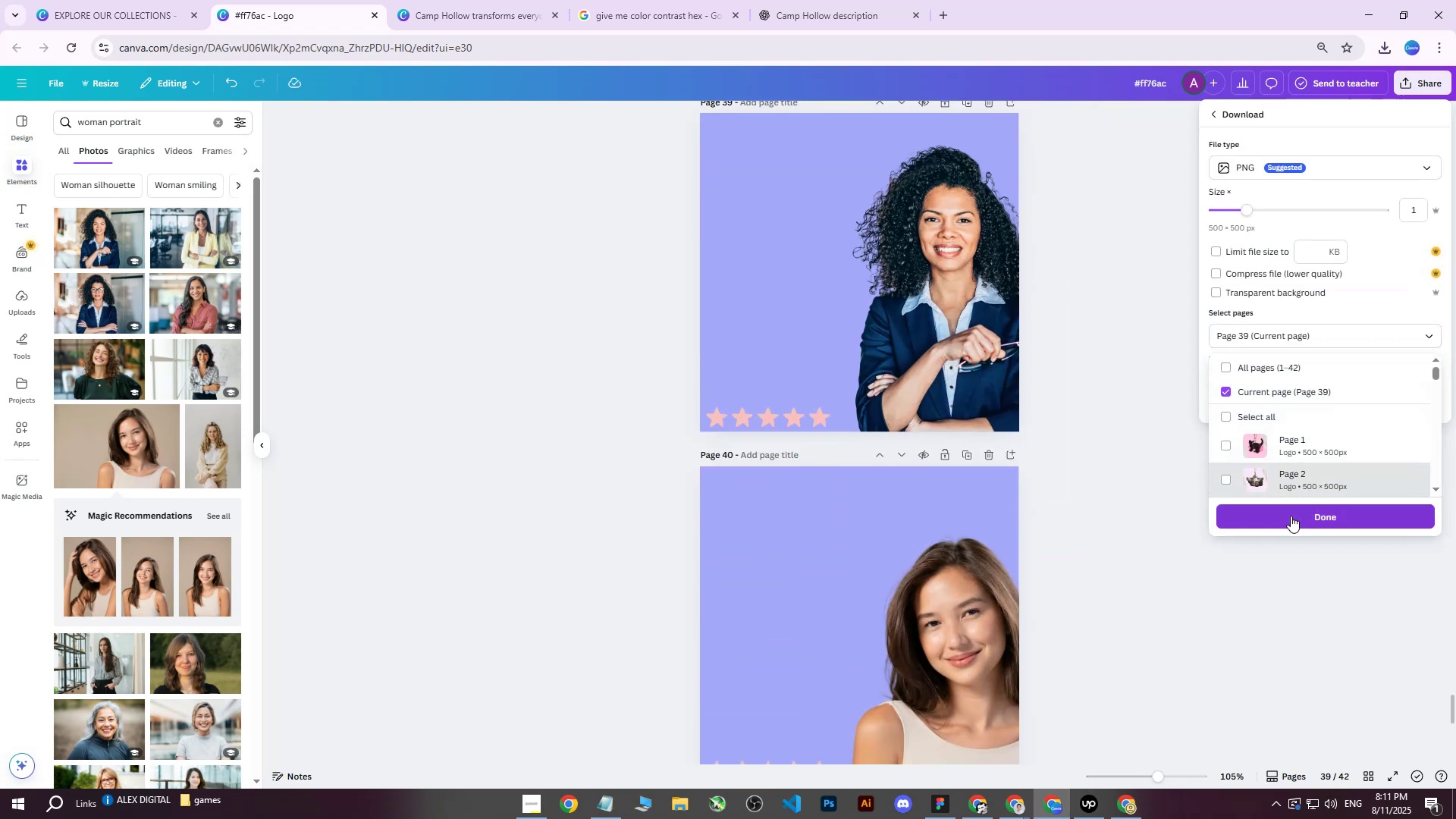 
left_click([1289, 522])
 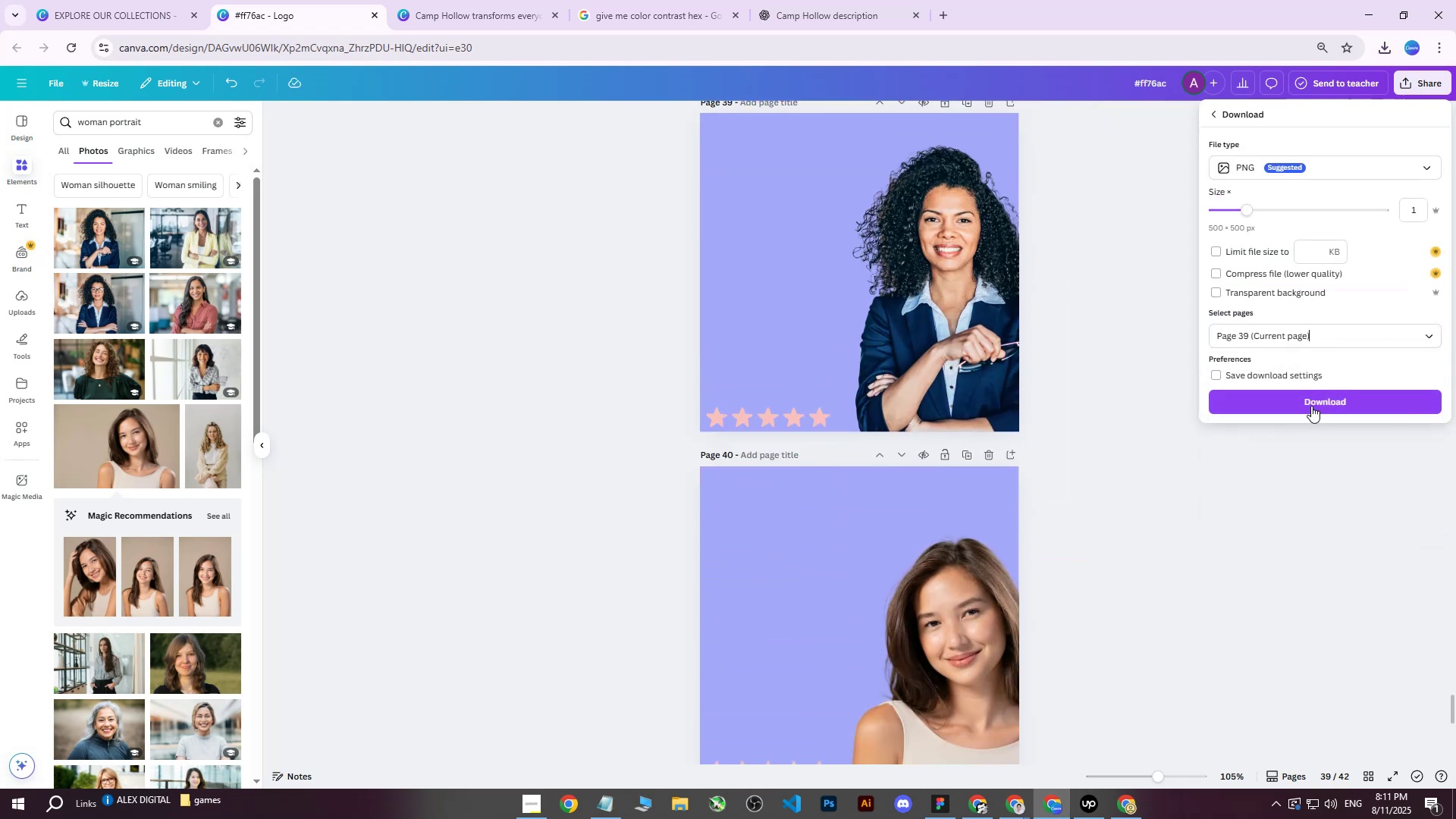 
left_click([1312, 404])
 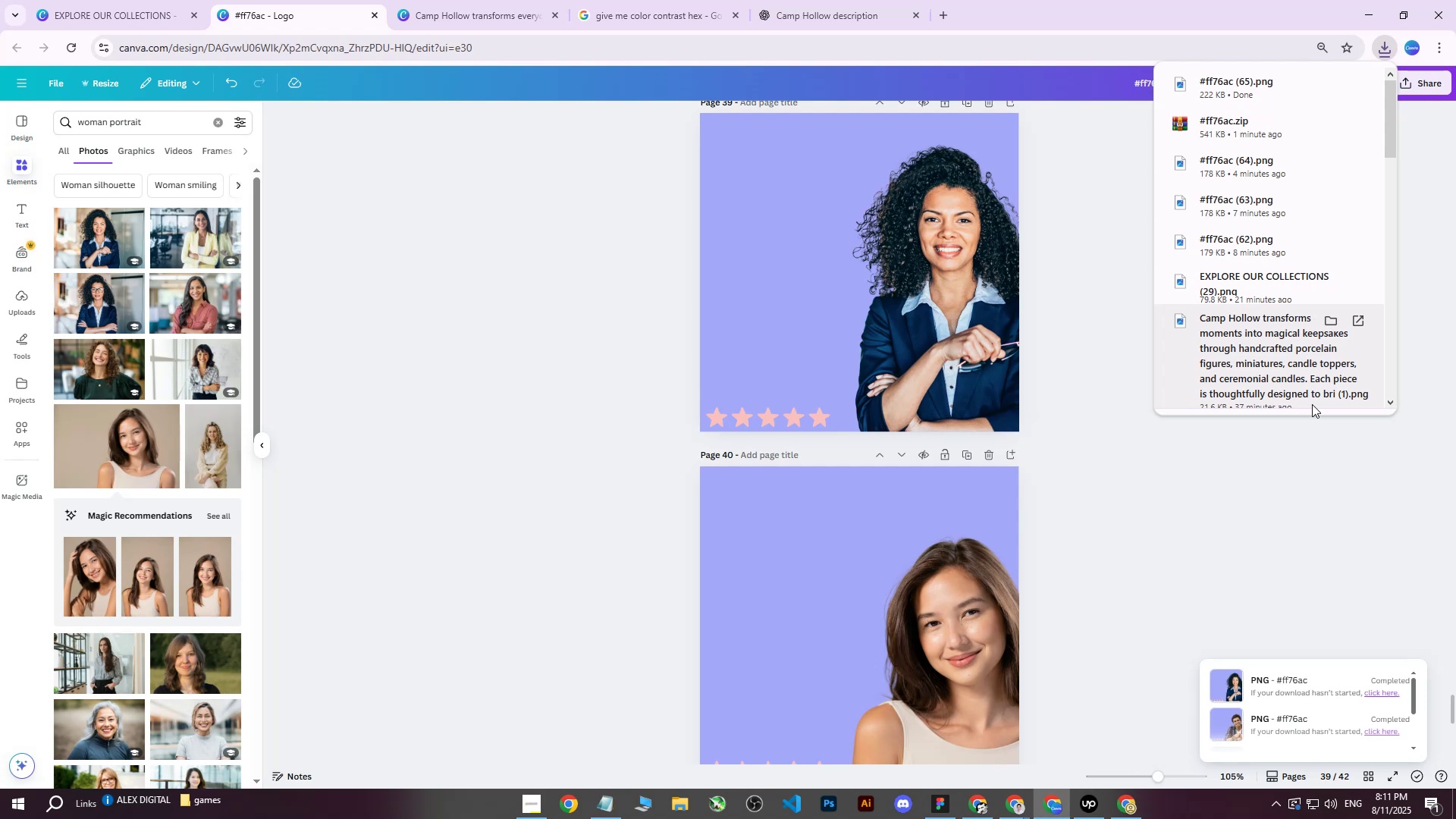 
wait(16.91)
 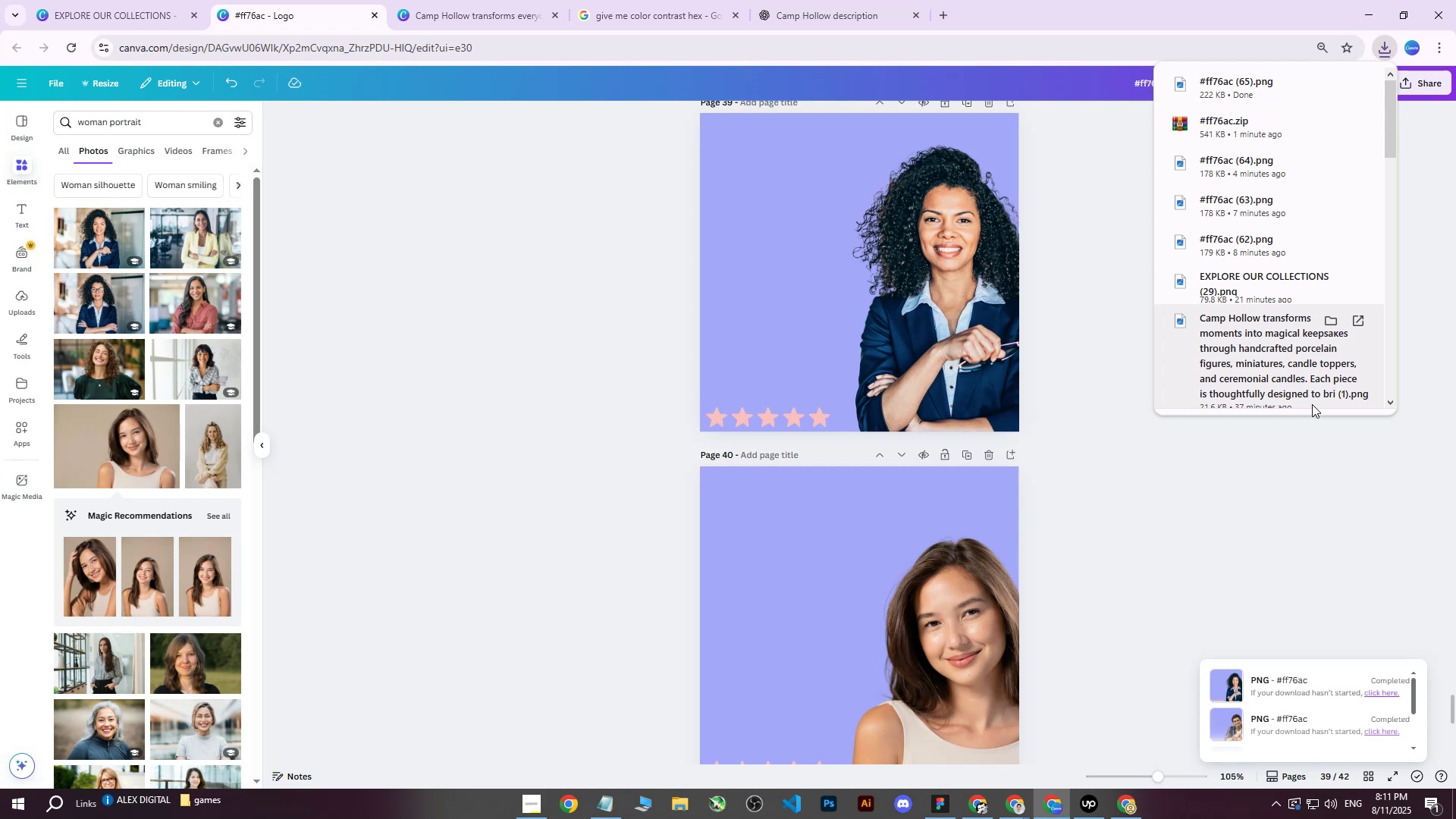 
left_click([1375, 174])
 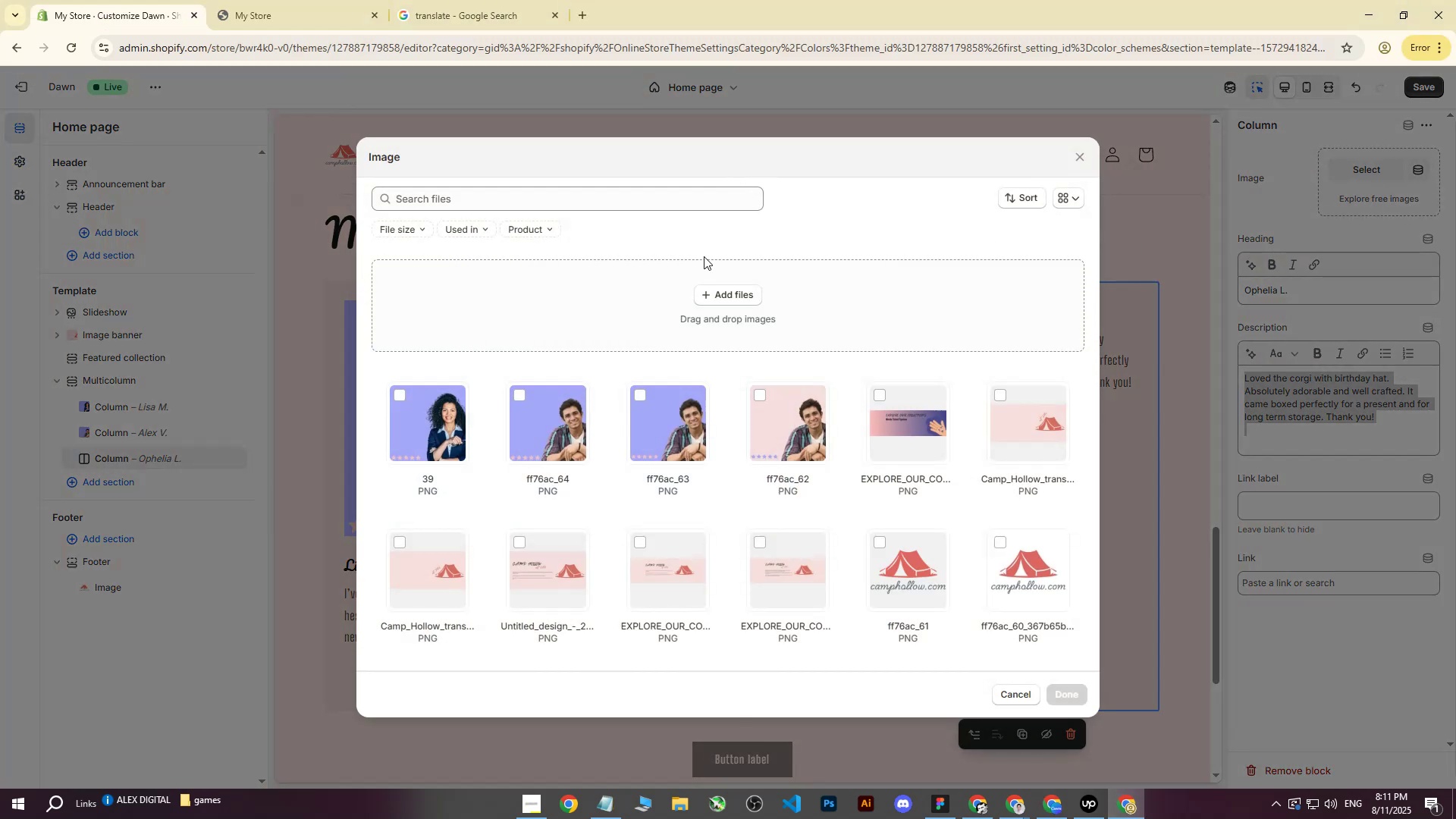 
left_click([713, 284])
 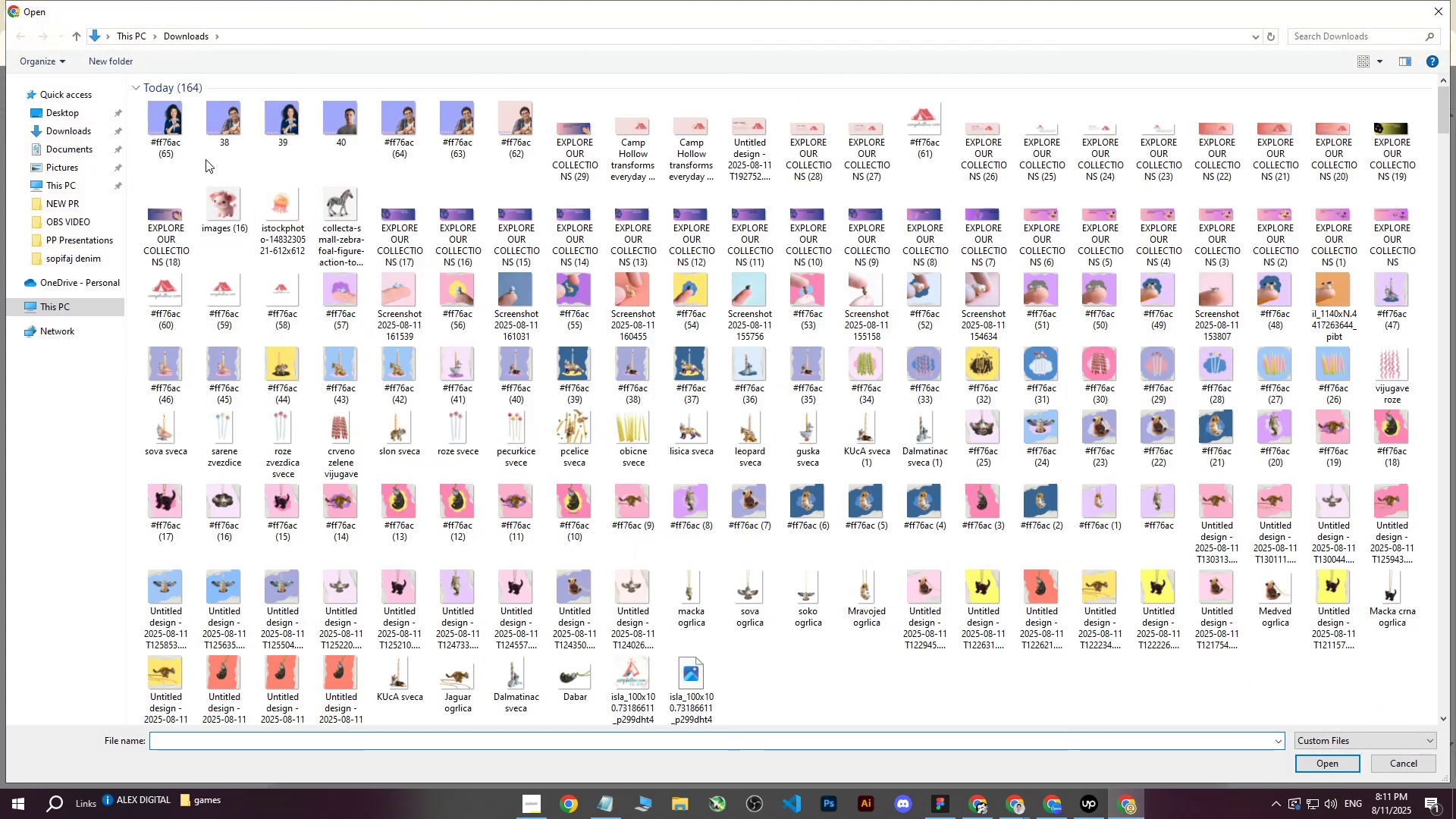 
left_click([170, 131])
 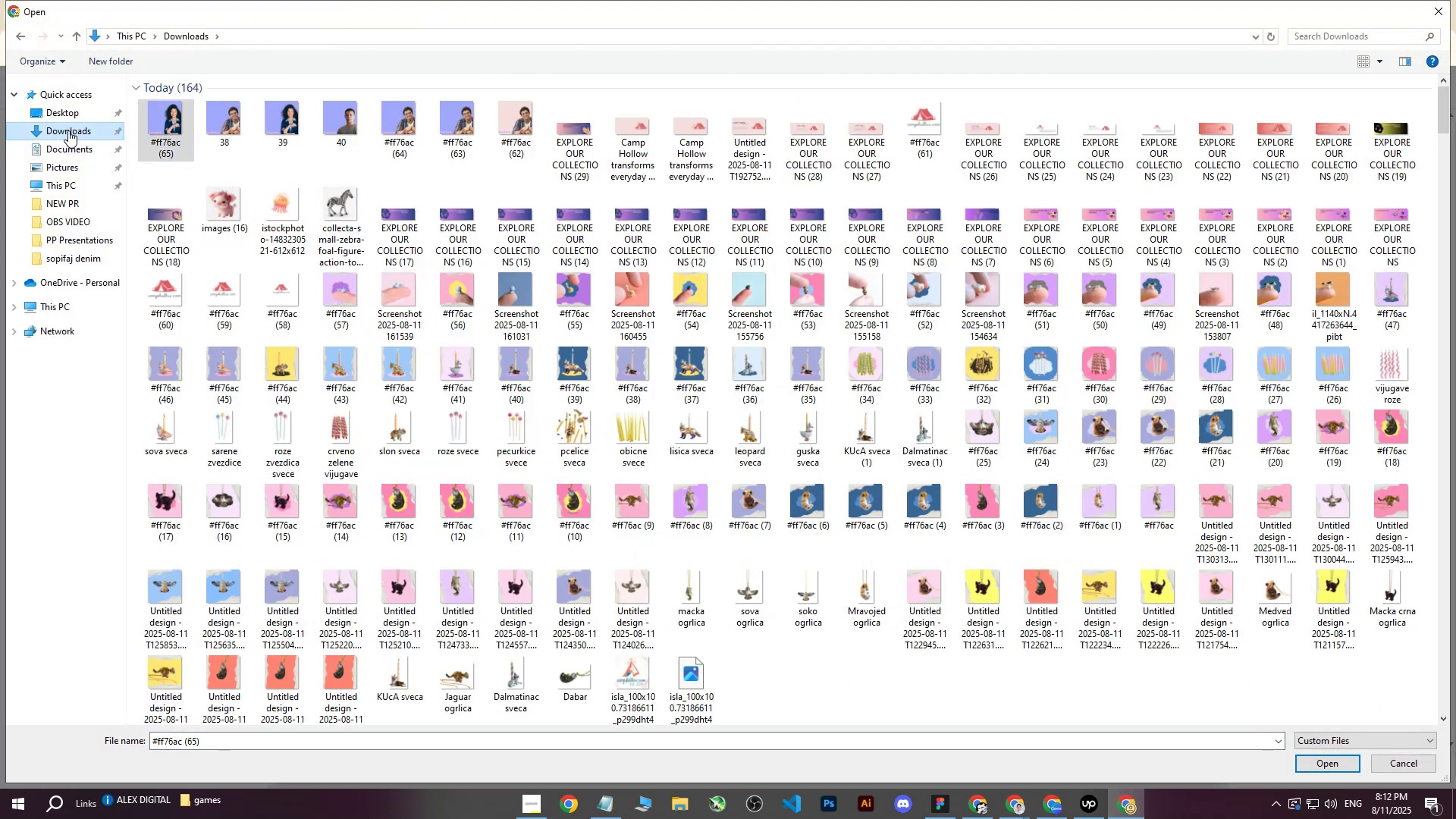 
double_click([68, 116])
 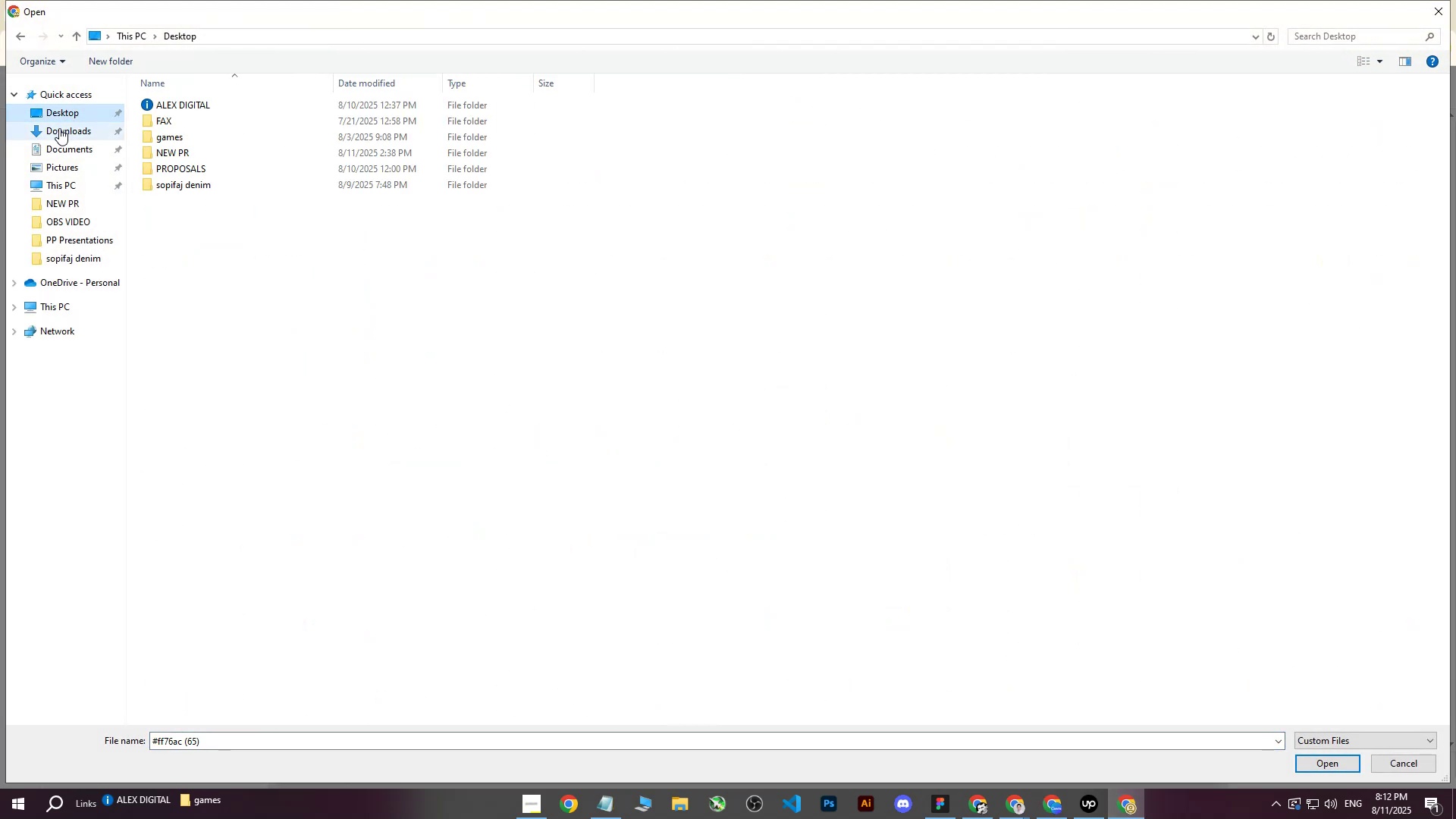 
triple_click([59, 128])
 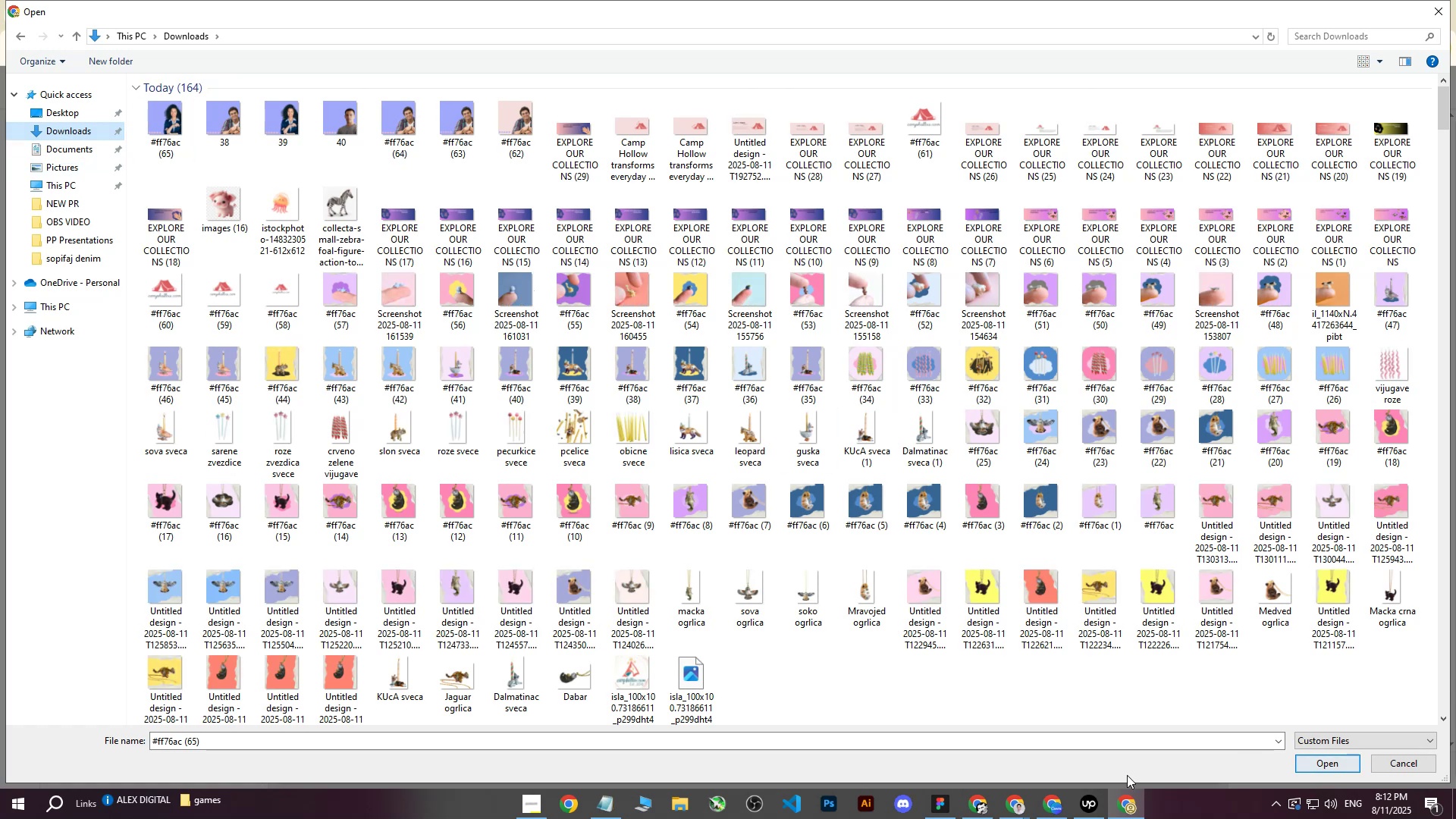 
left_click([1041, 808])
 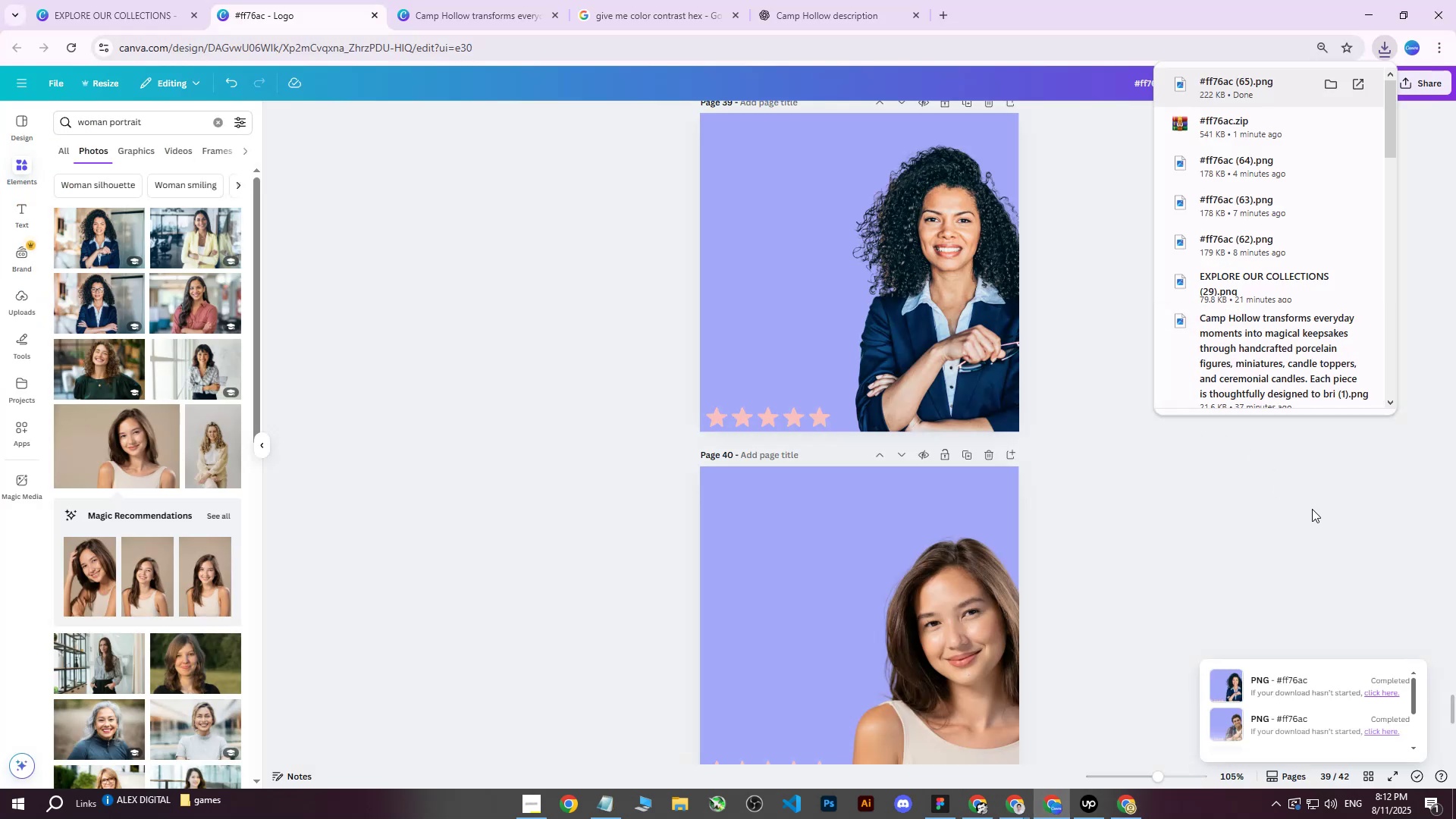 
left_click([1307, 509])
 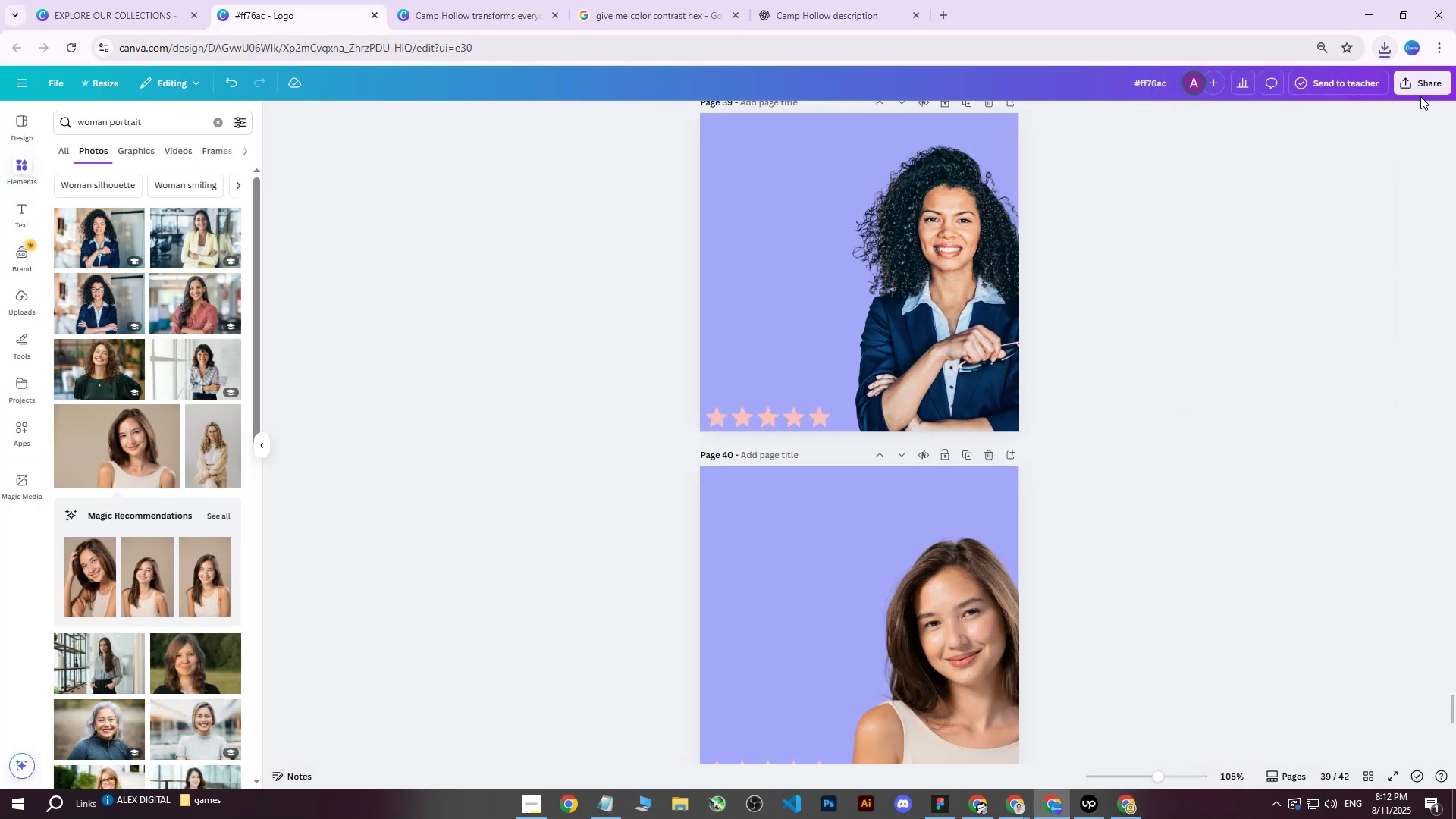 
left_click([1420, 88])
 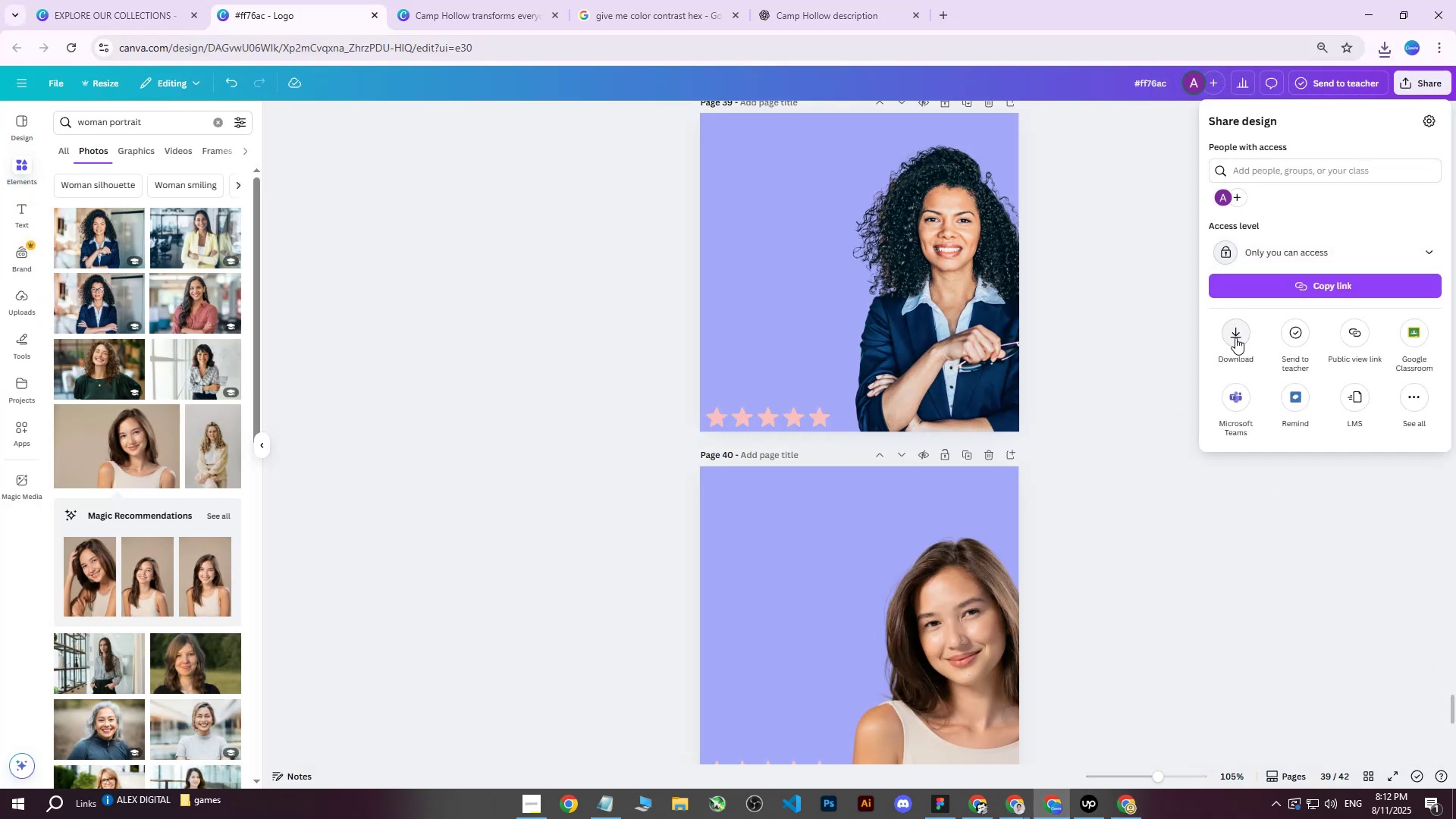 
left_click([1235, 337])
 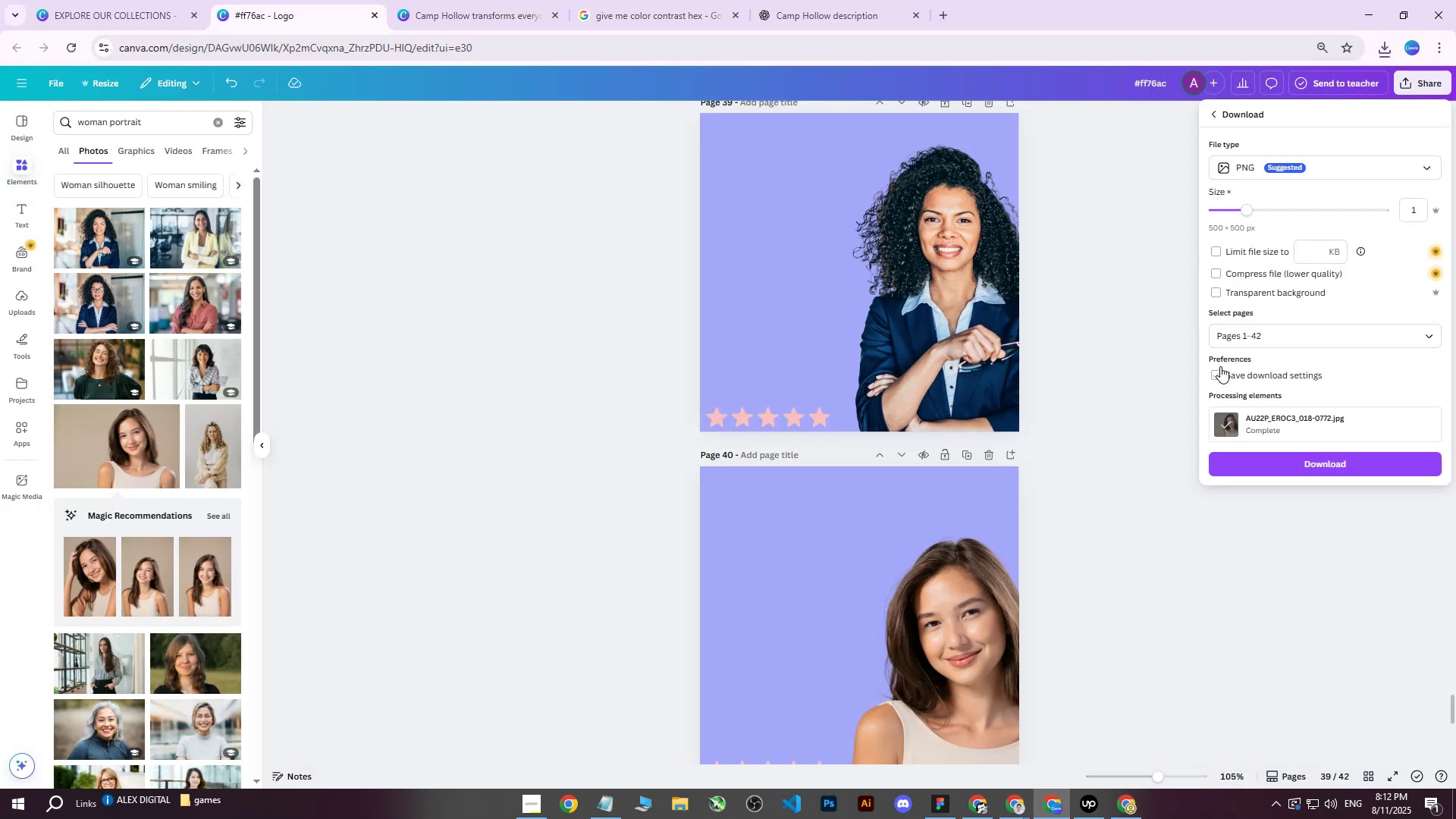 
left_click([1269, 324])
 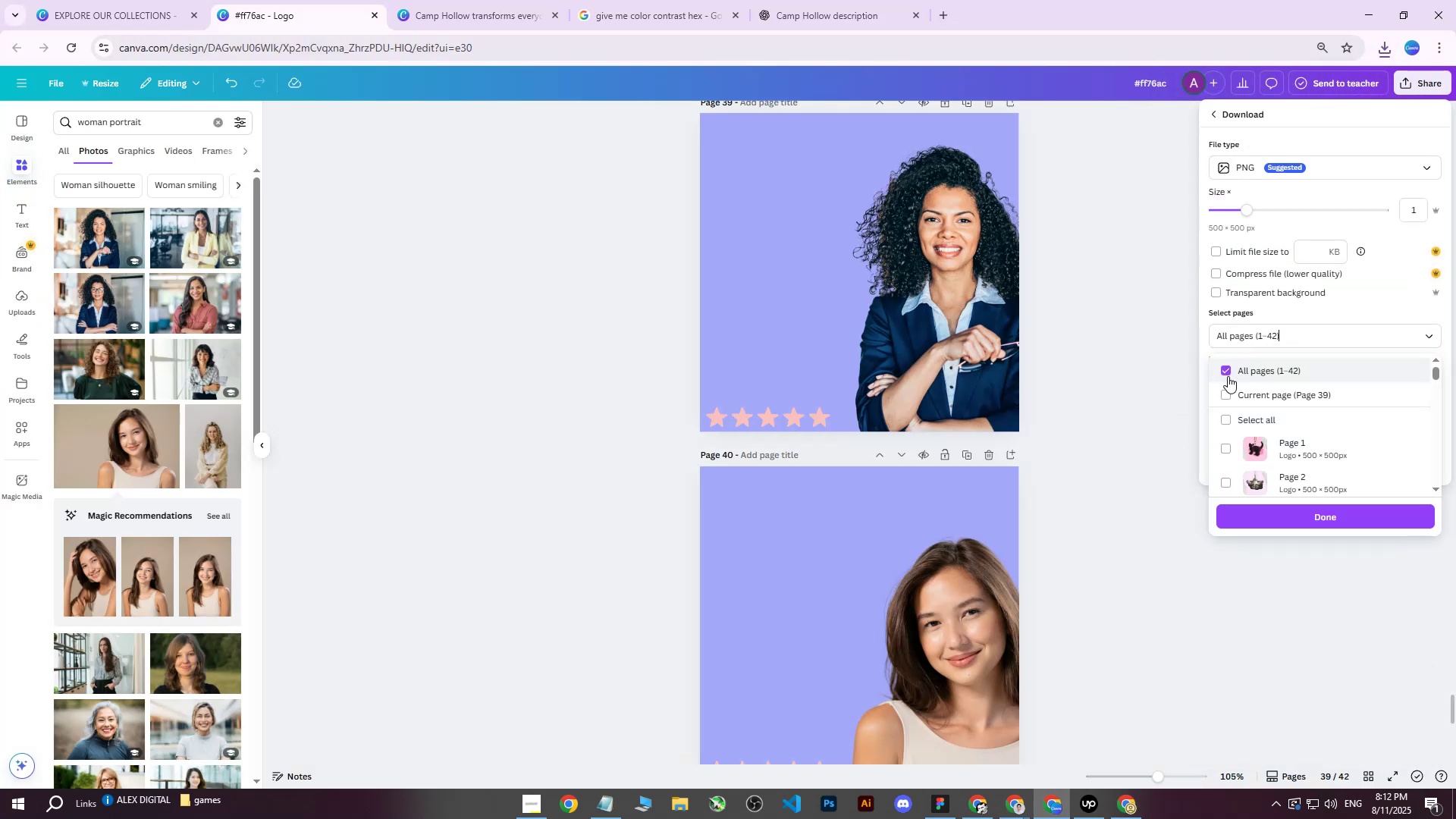 
double_click([1225, 391])
 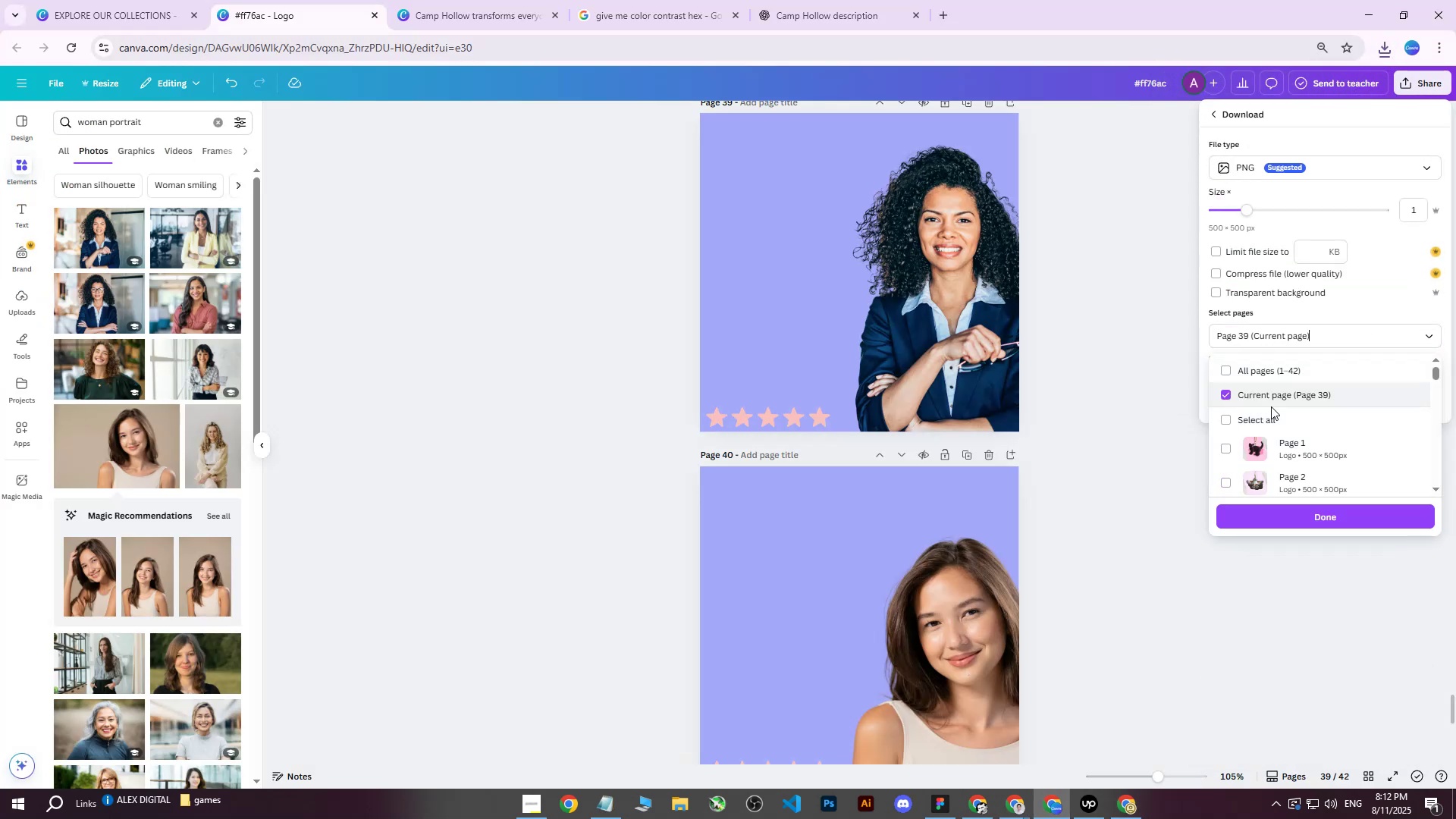 
scroll: coordinate [1310, 444], scroll_direction: down, amount: 21.0
 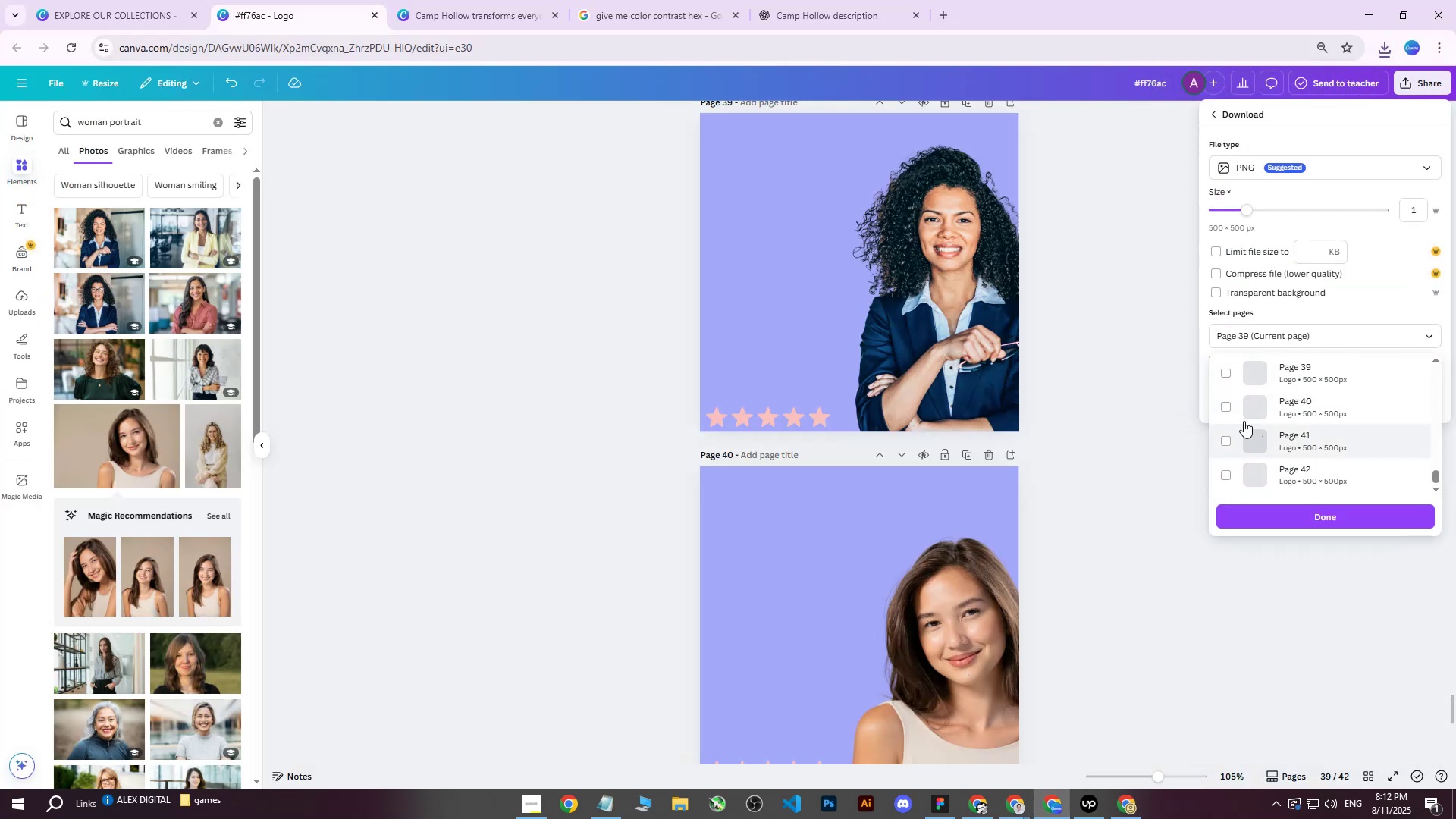 
left_click([1232, 410])
 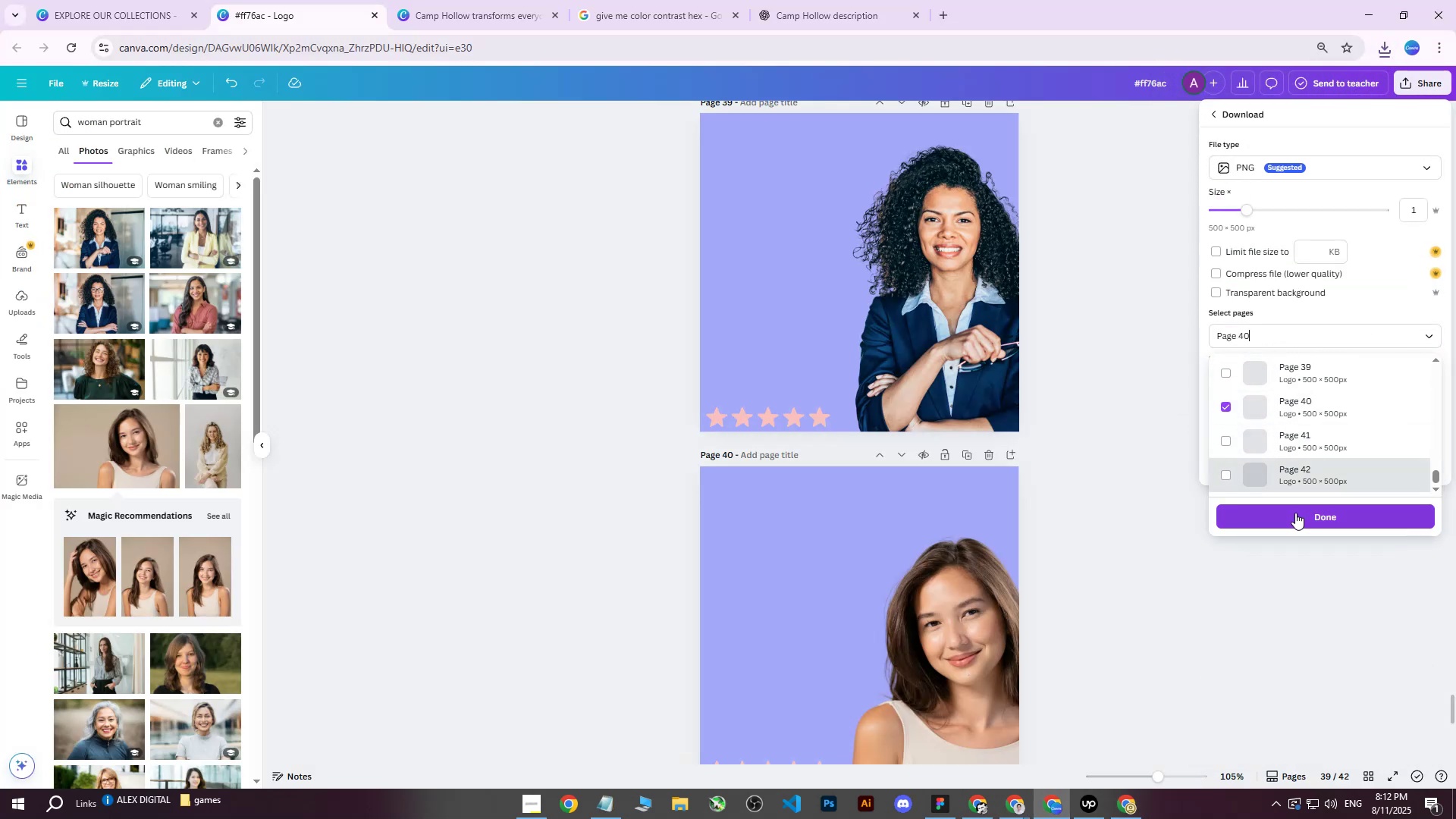 
left_click([1295, 513])
 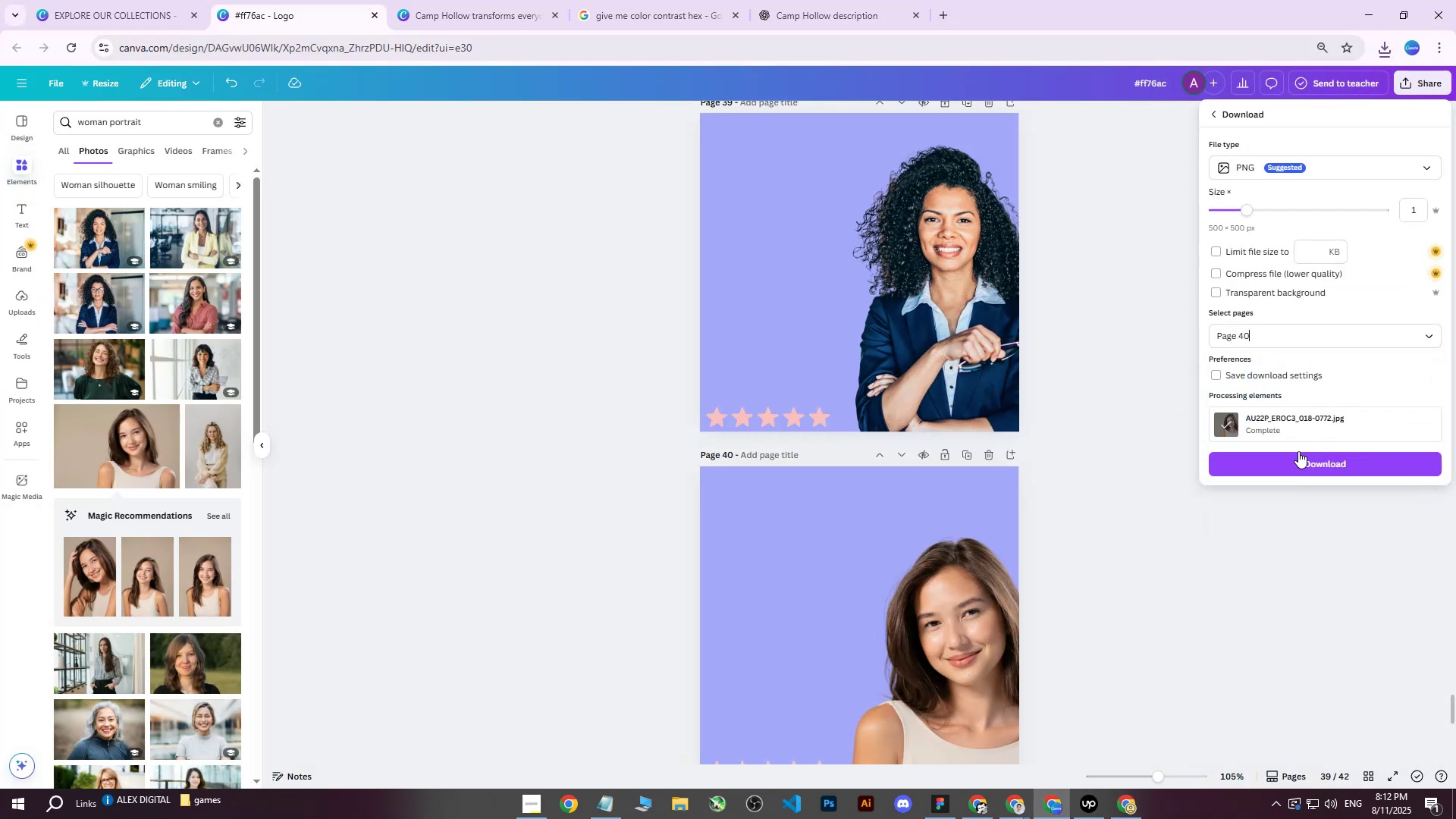 
left_click([1291, 463])
 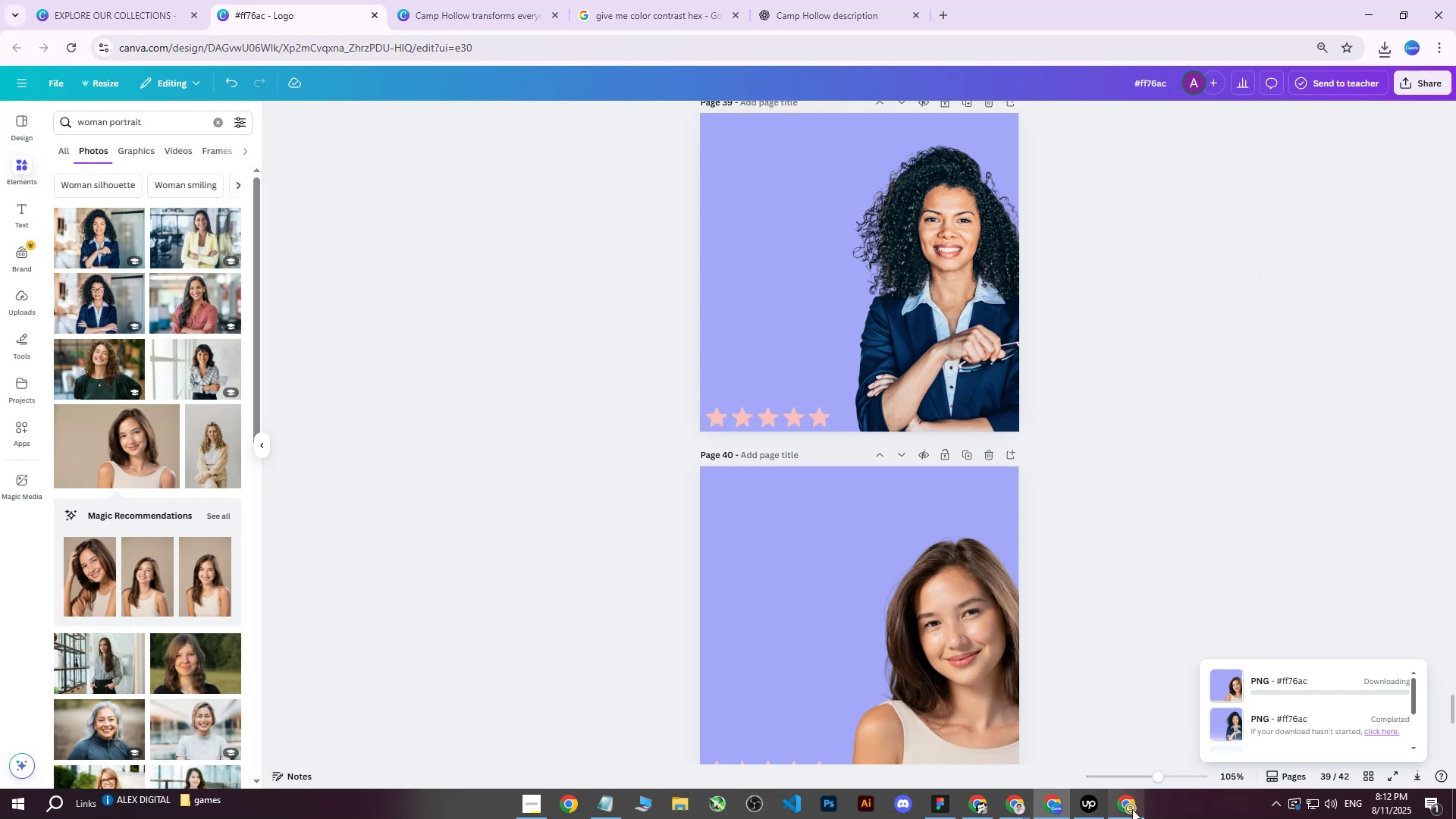 
left_click([1132, 809])
 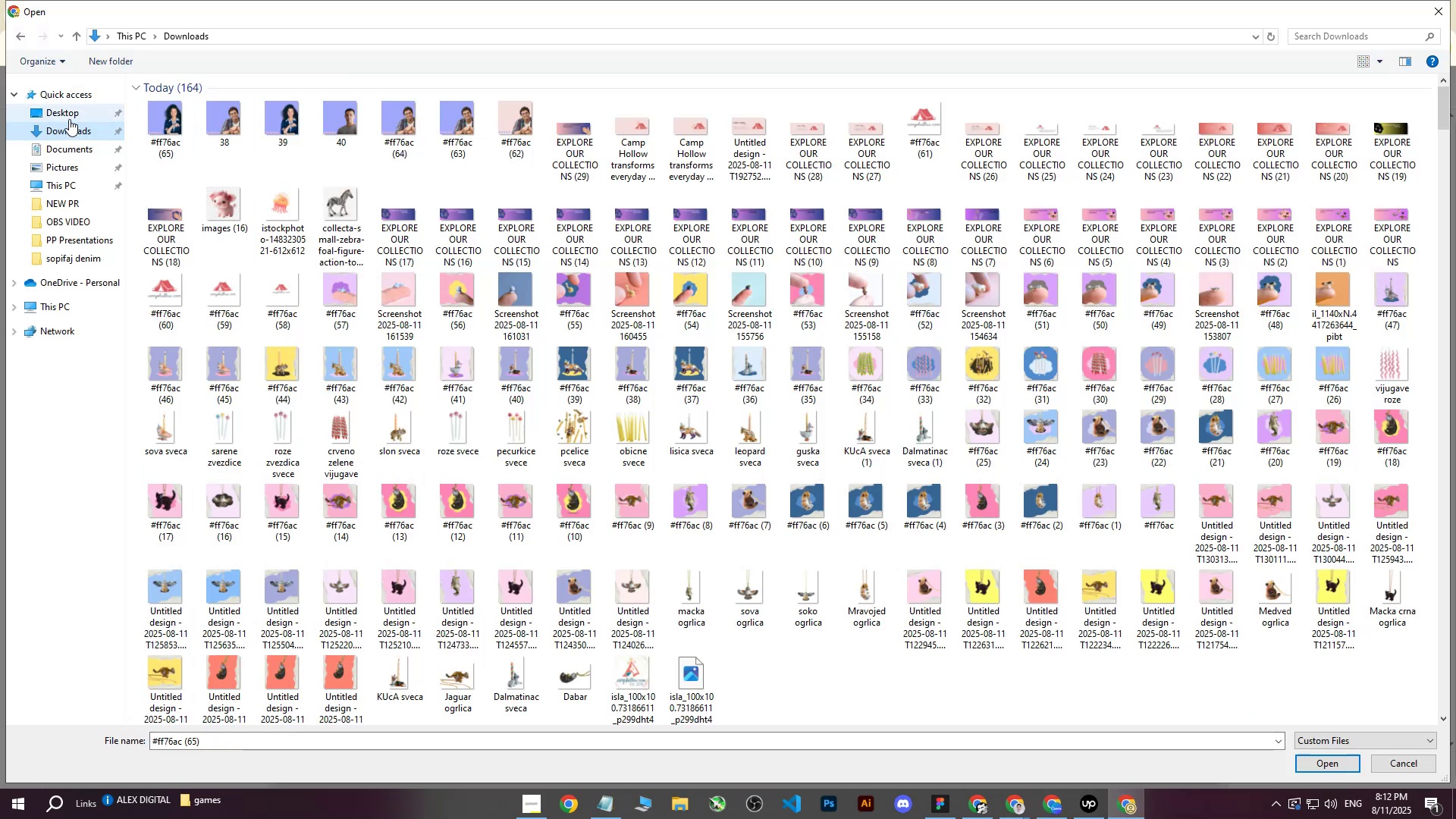 
double_click([61, 134])
 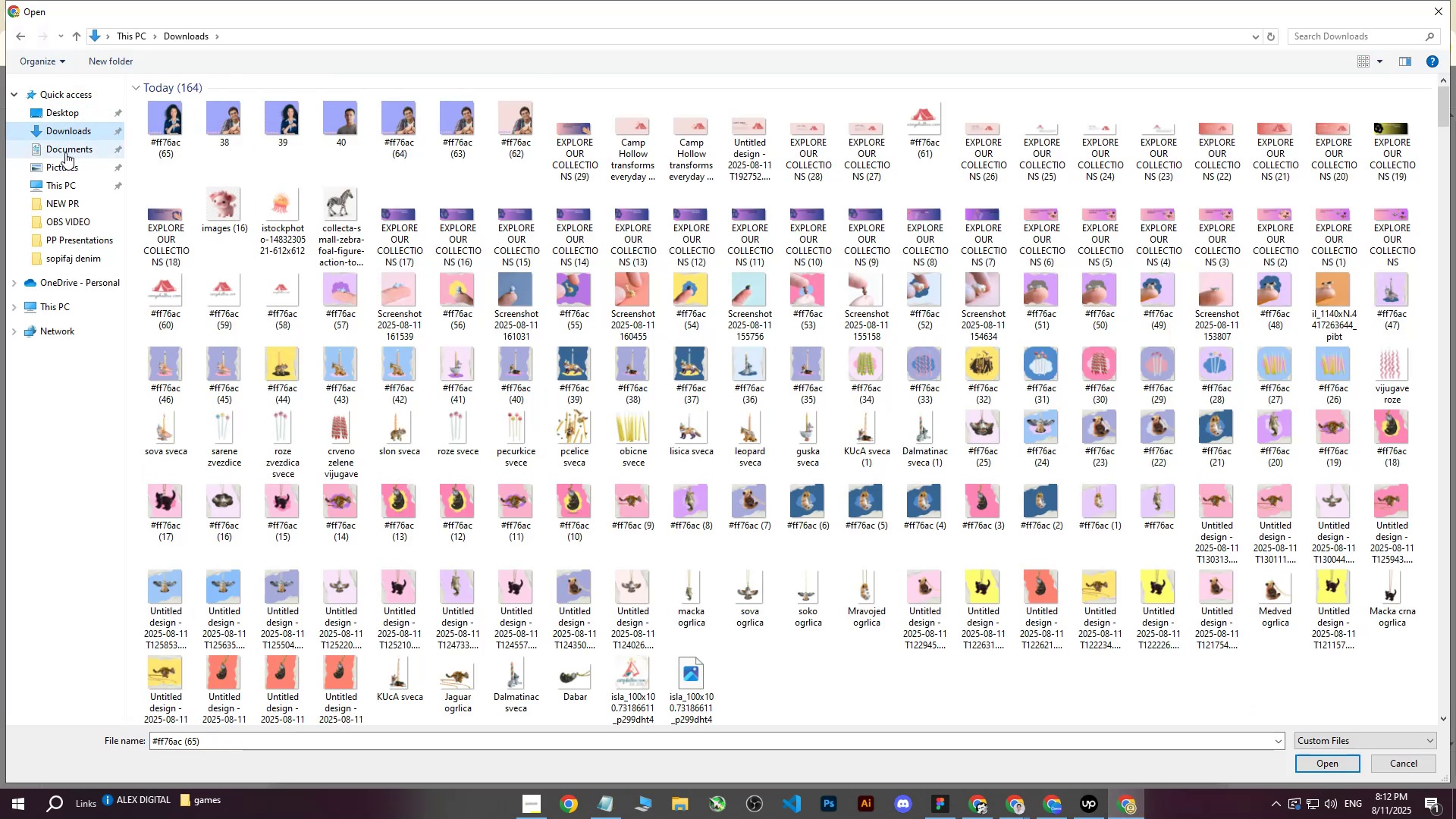 
double_click([68, 141])
 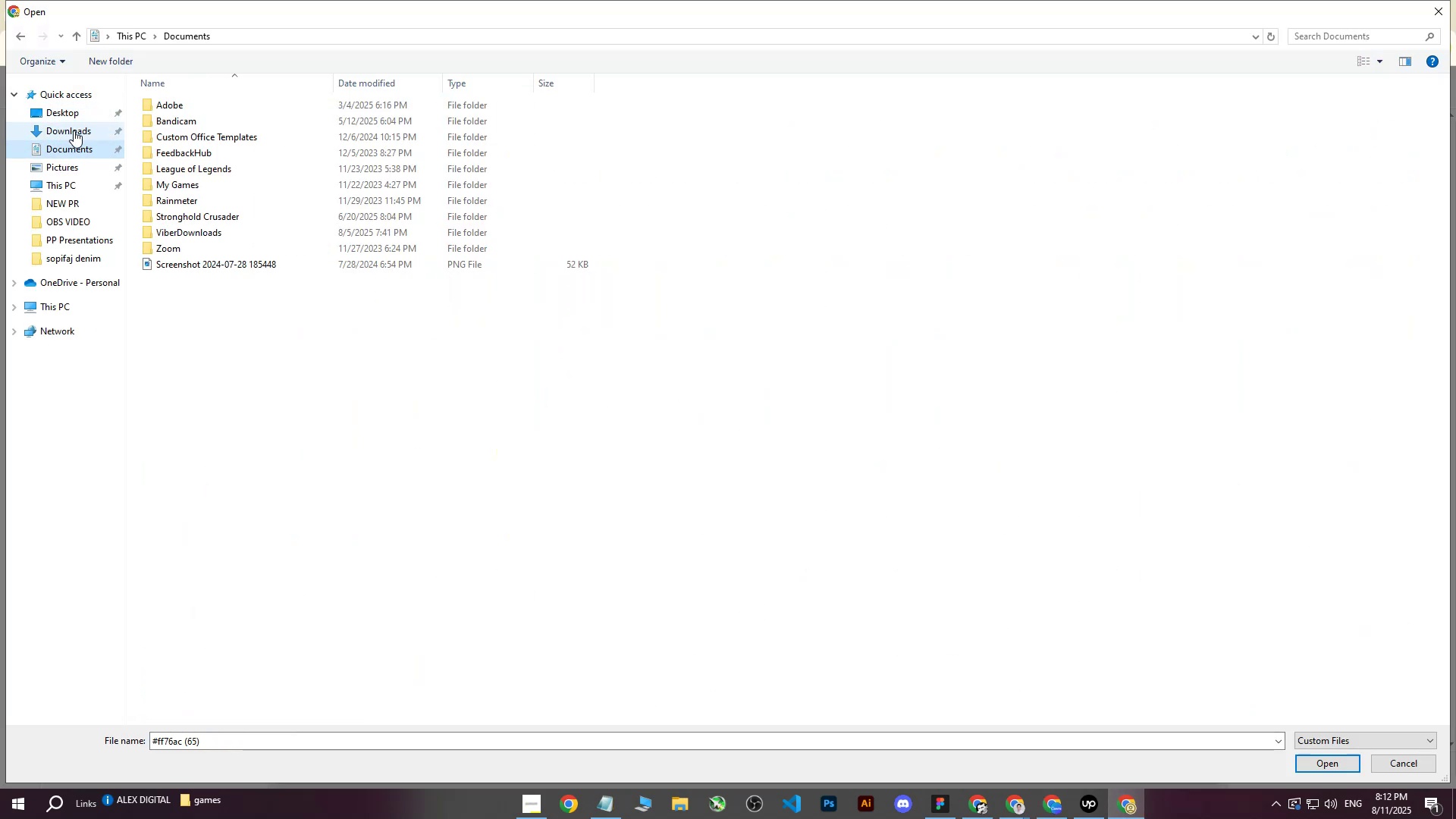 
triple_click([74, 130])
 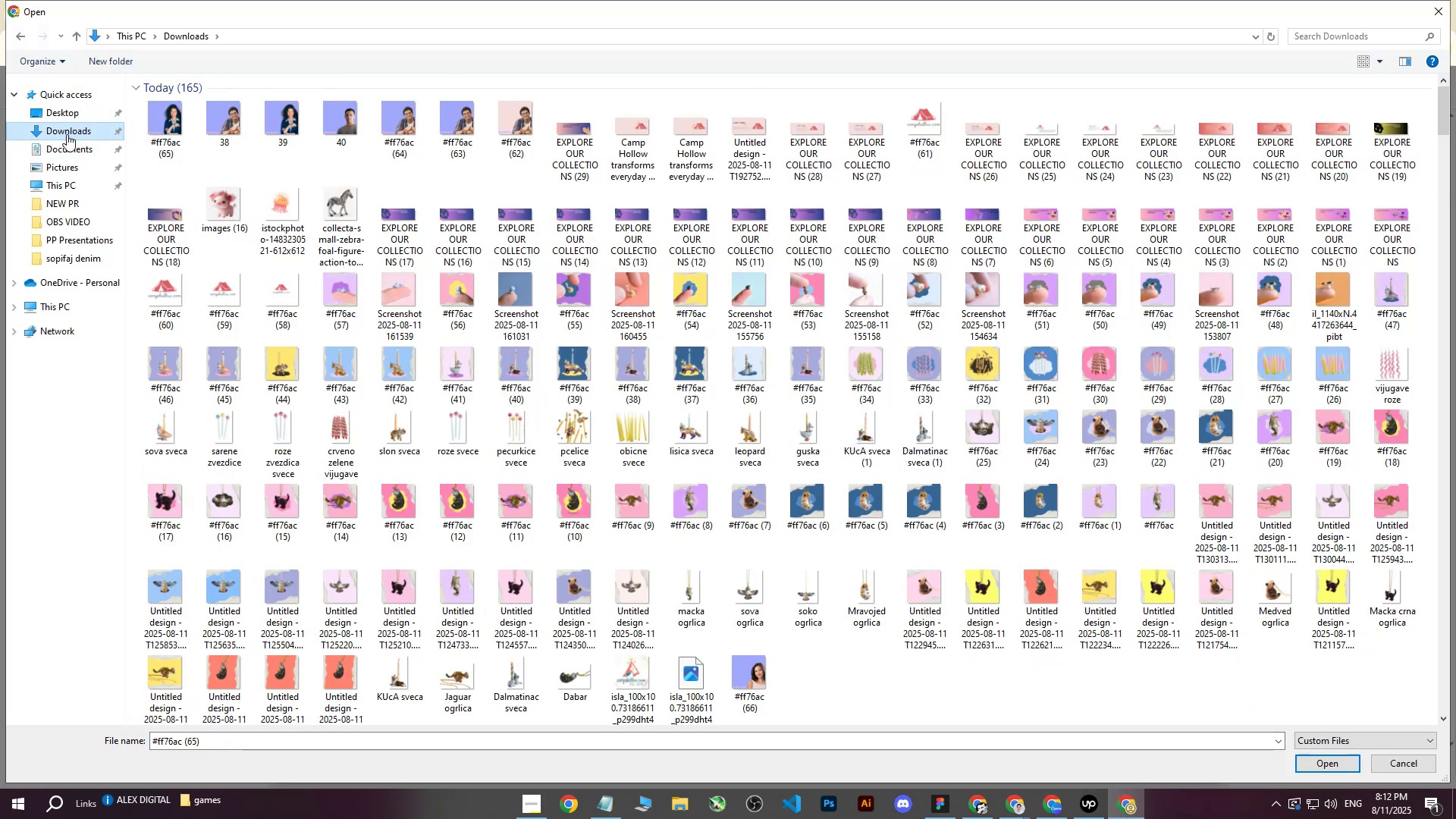 
double_click([72, 121])
 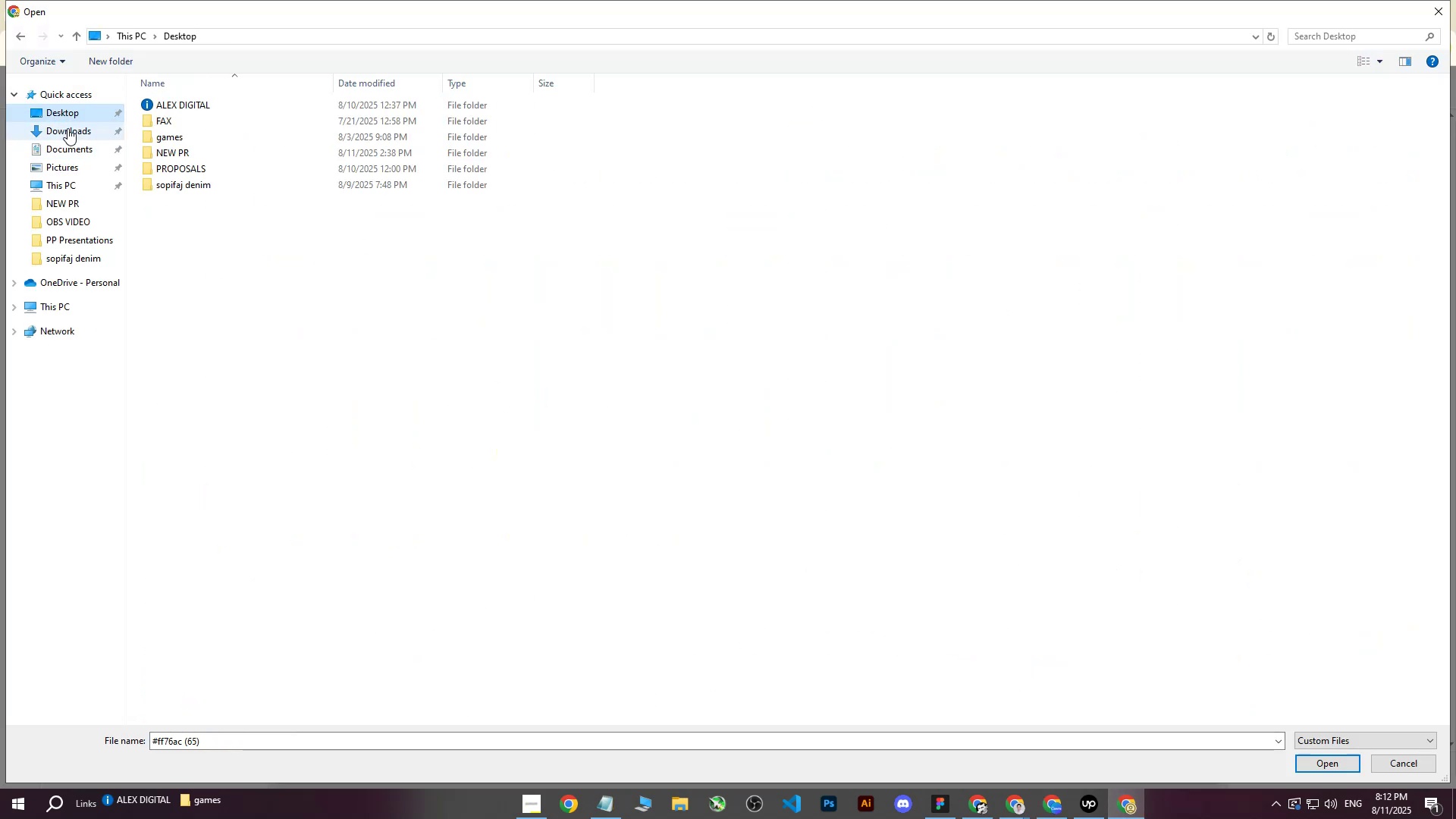 
triple_click([67, 128])
 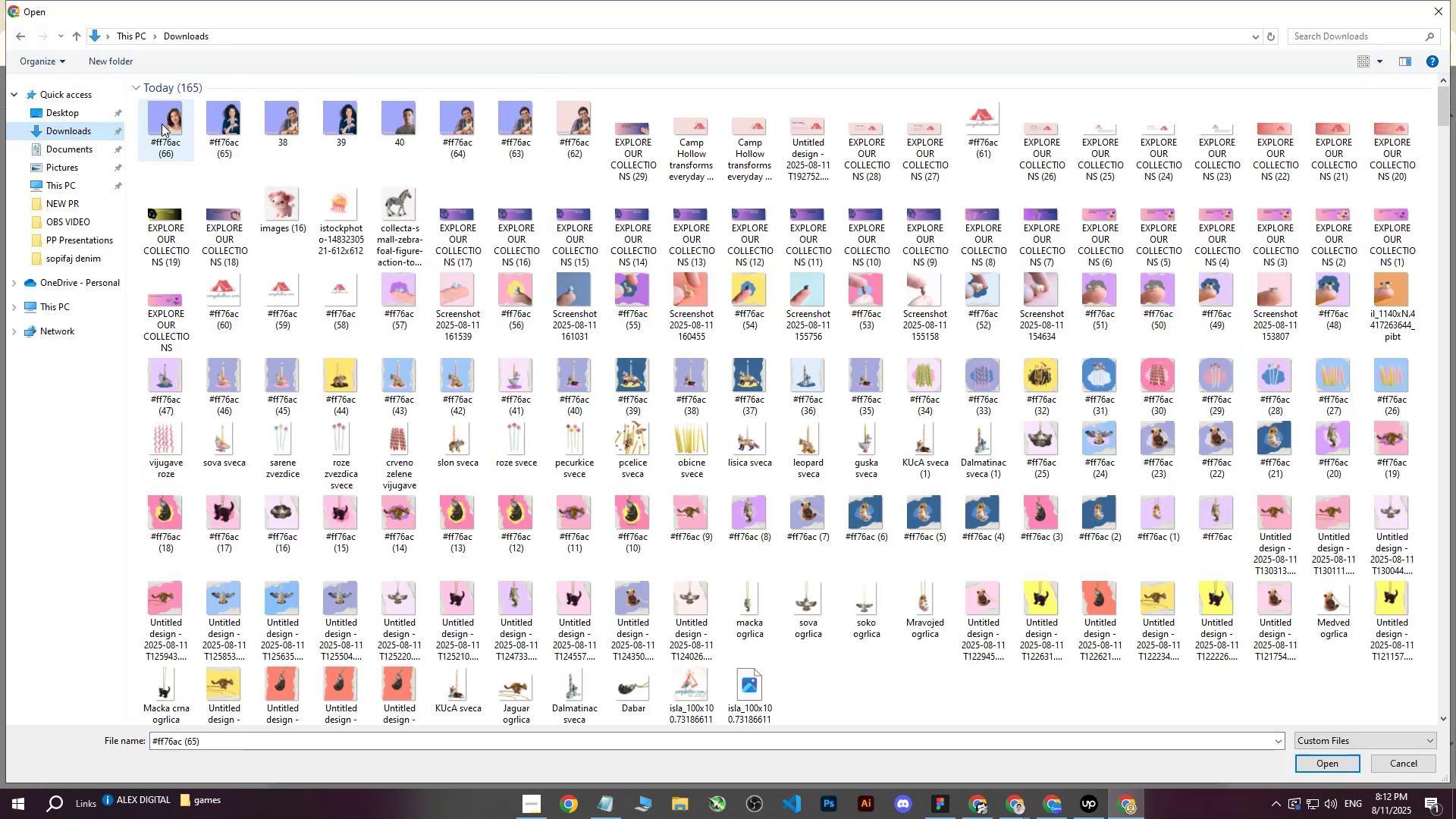 
left_click([161, 124])
 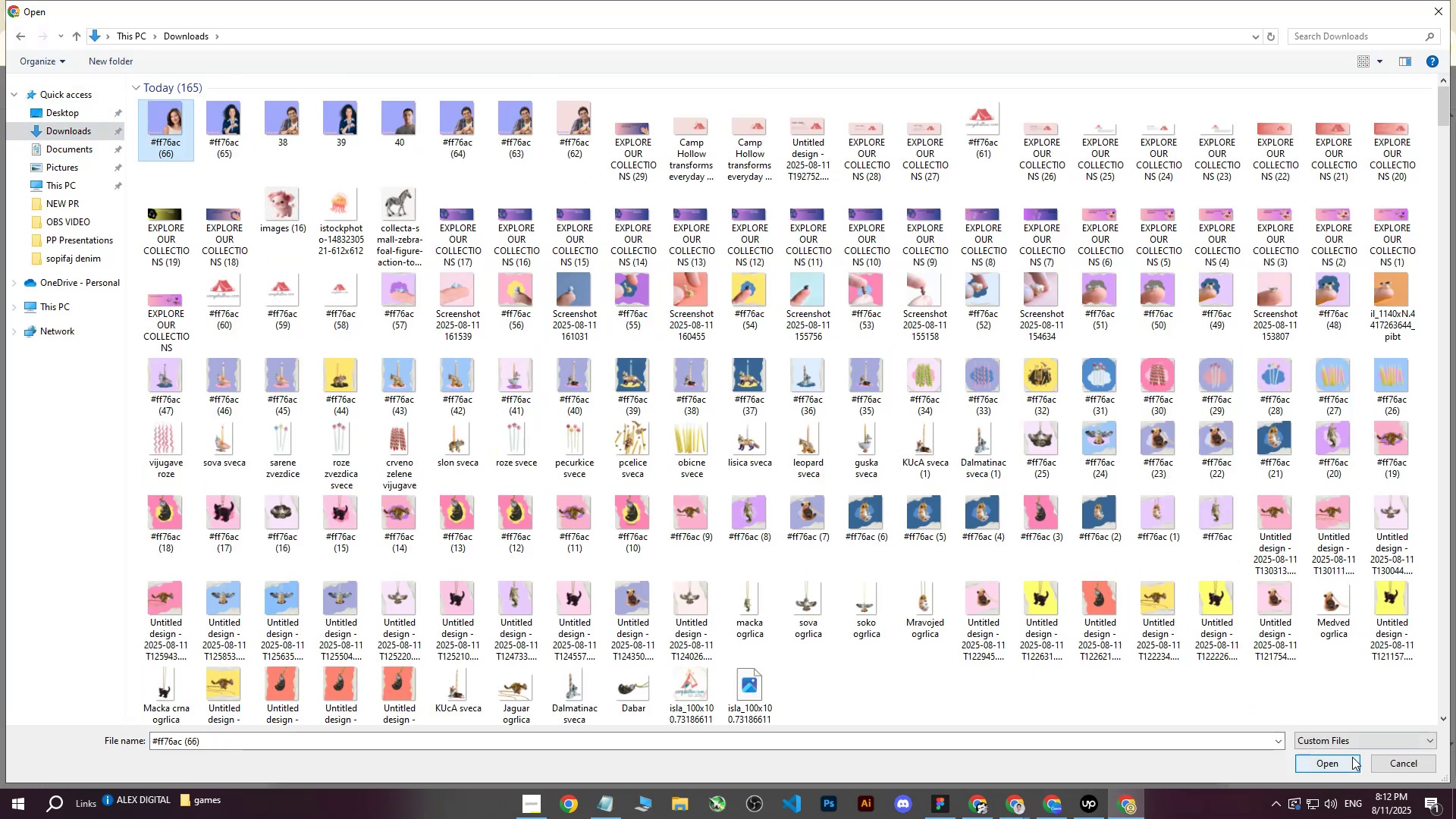 
left_click([1342, 759])
 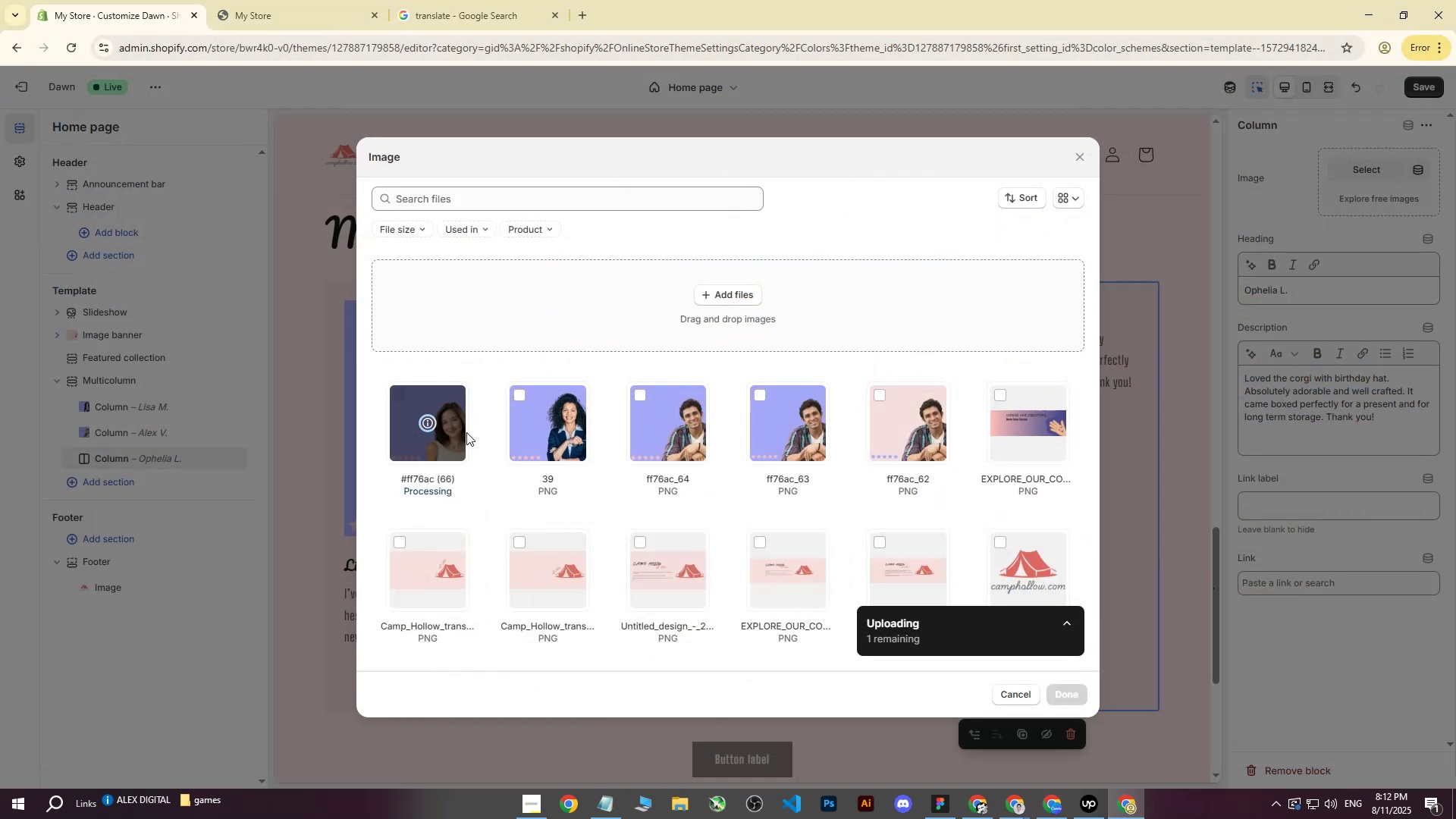 
left_click([516, 441])
 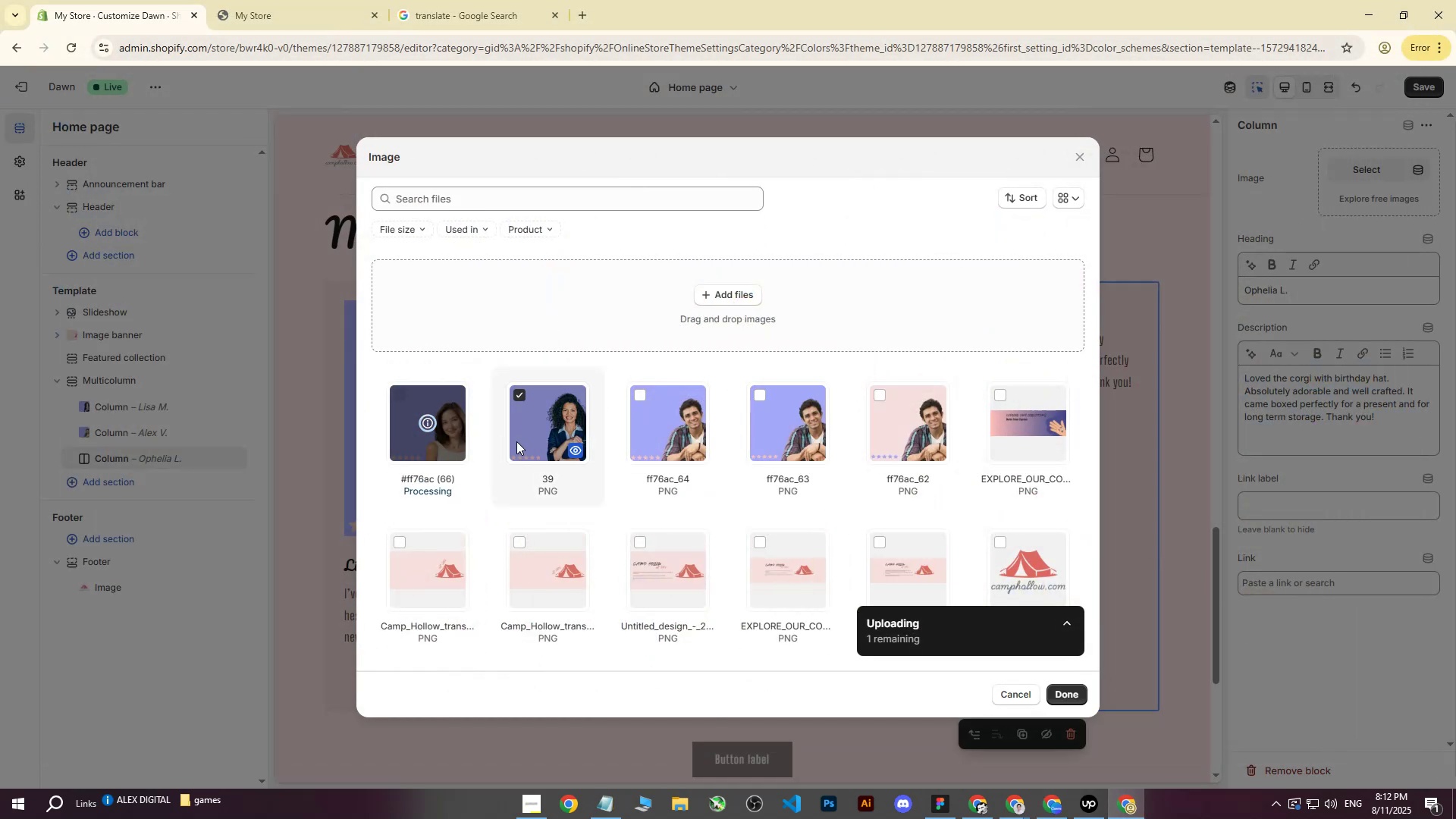 
left_click([516, 441])
 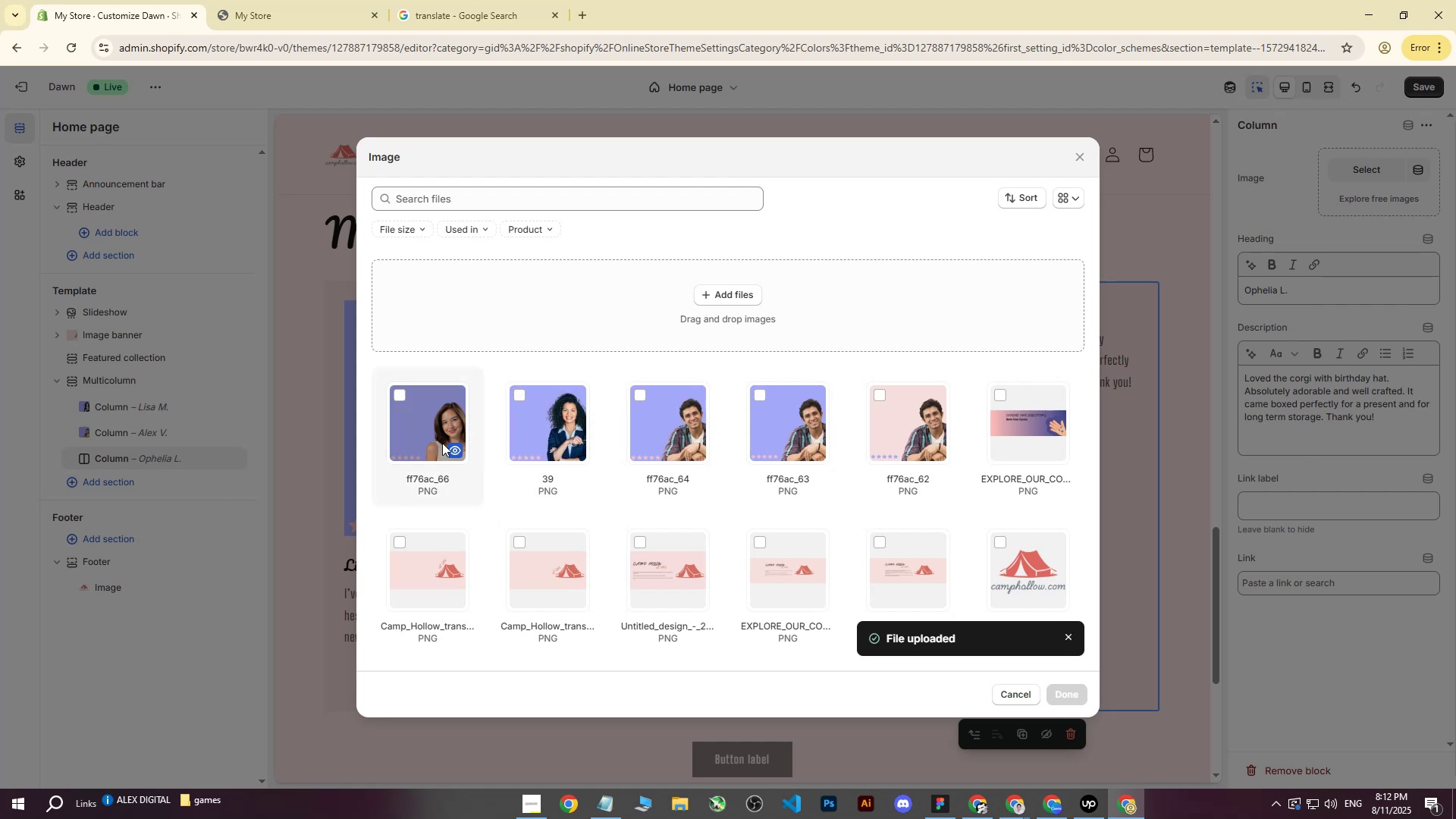 
left_click([451, 446])
 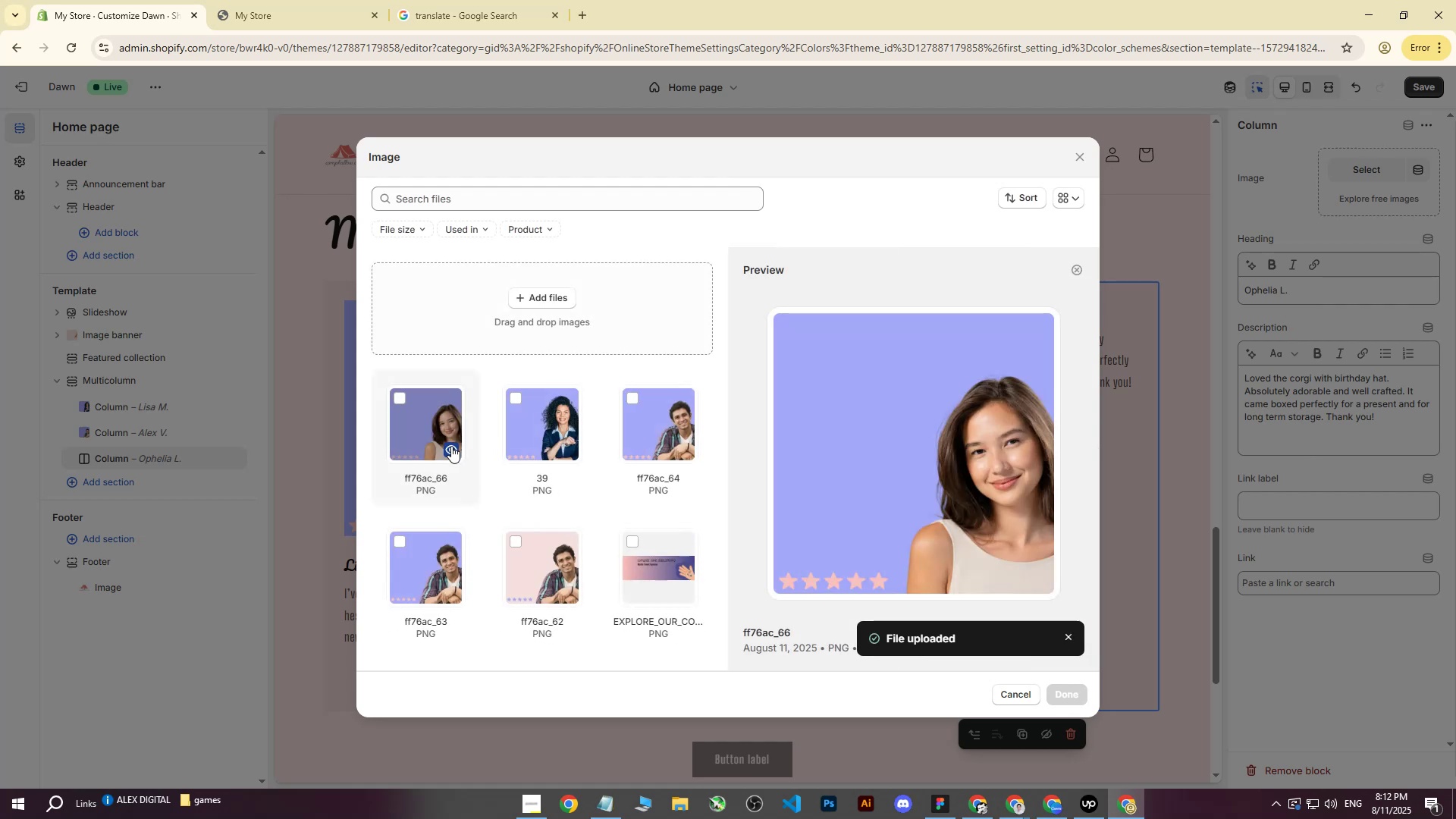 
key(Space)
 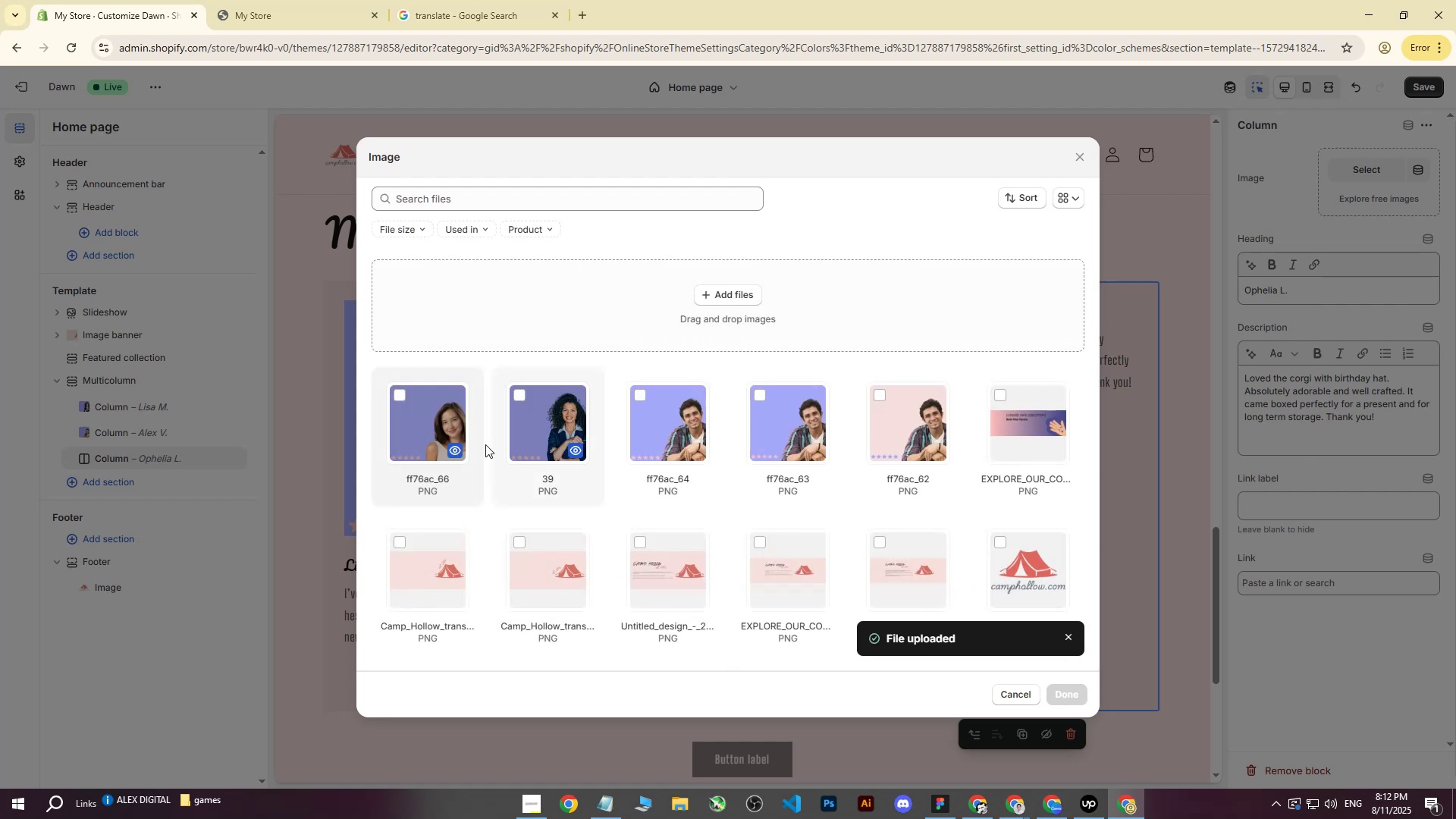 
left_click([405, 399])
 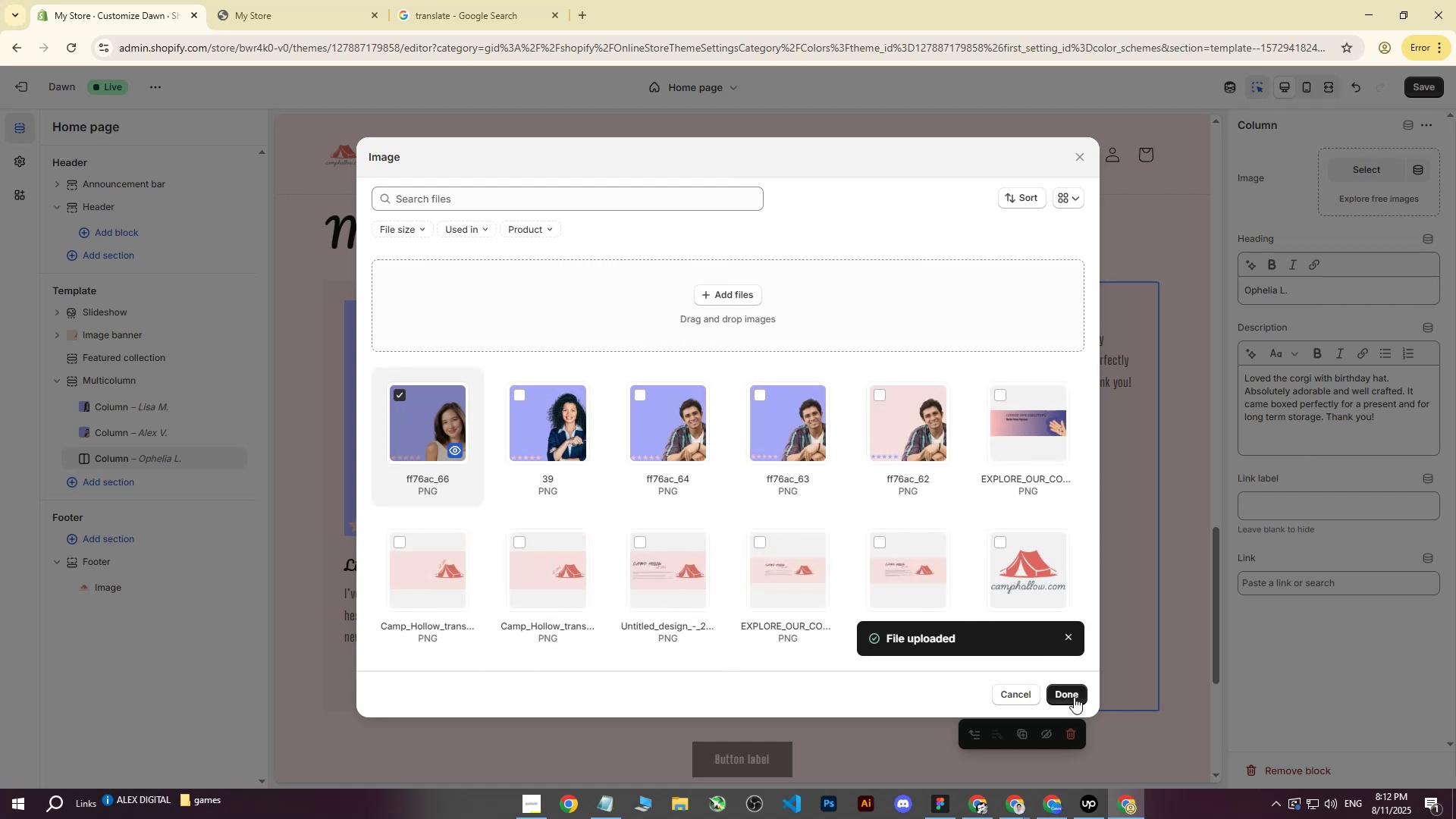 
left_click([1067, 693])
 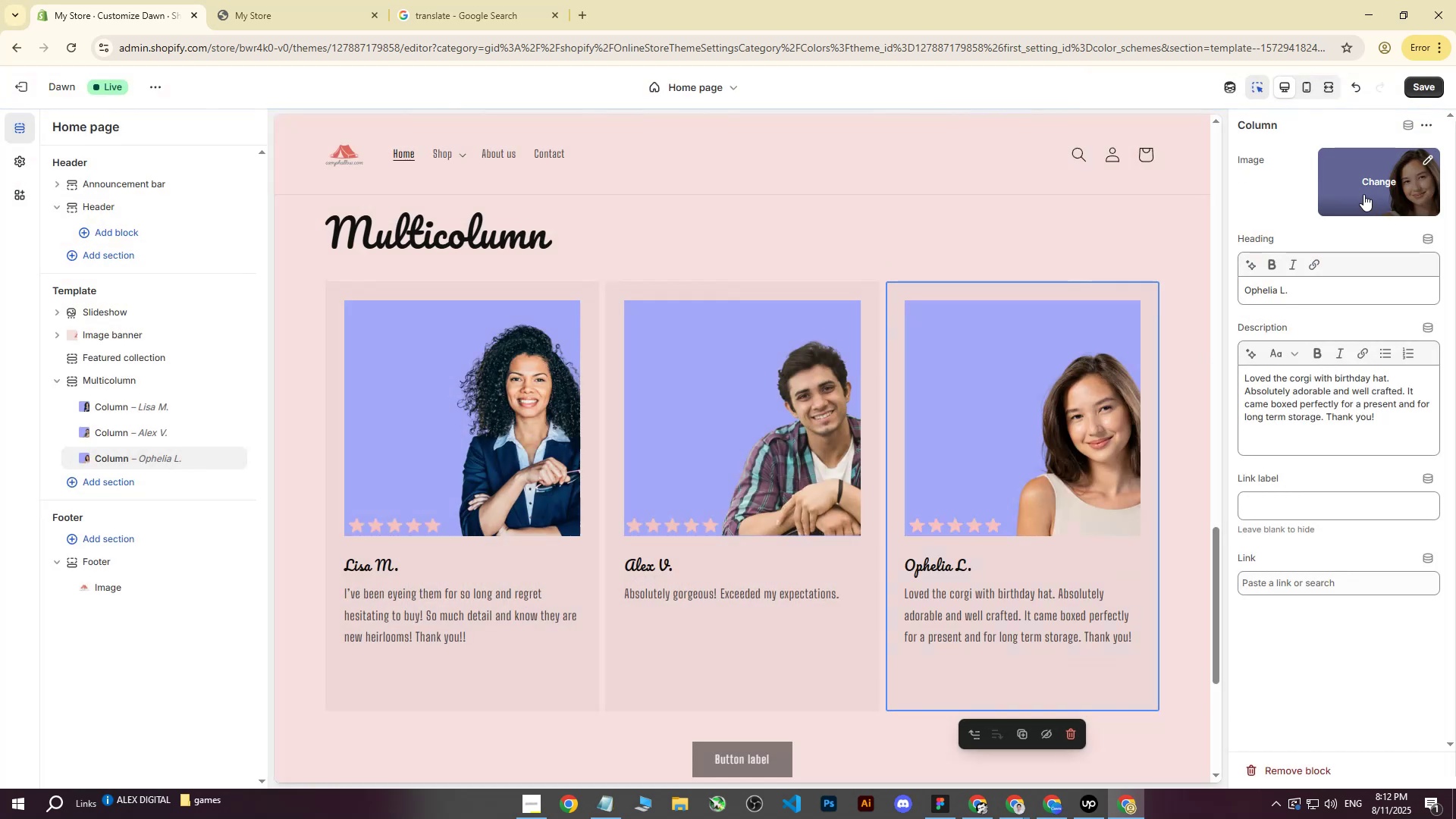 
left_click([1046, 425])
 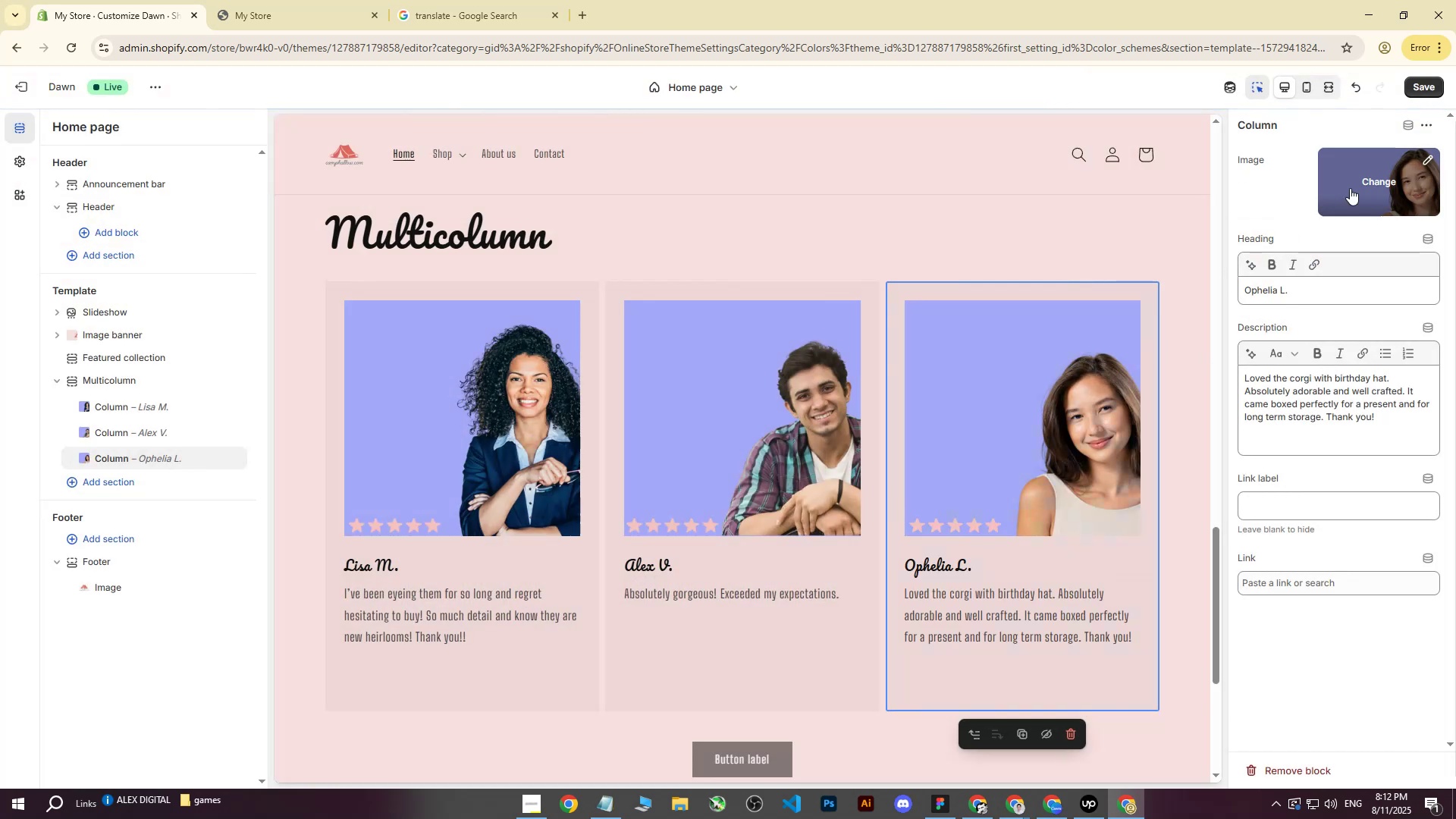 
left_click([1350, 188])
 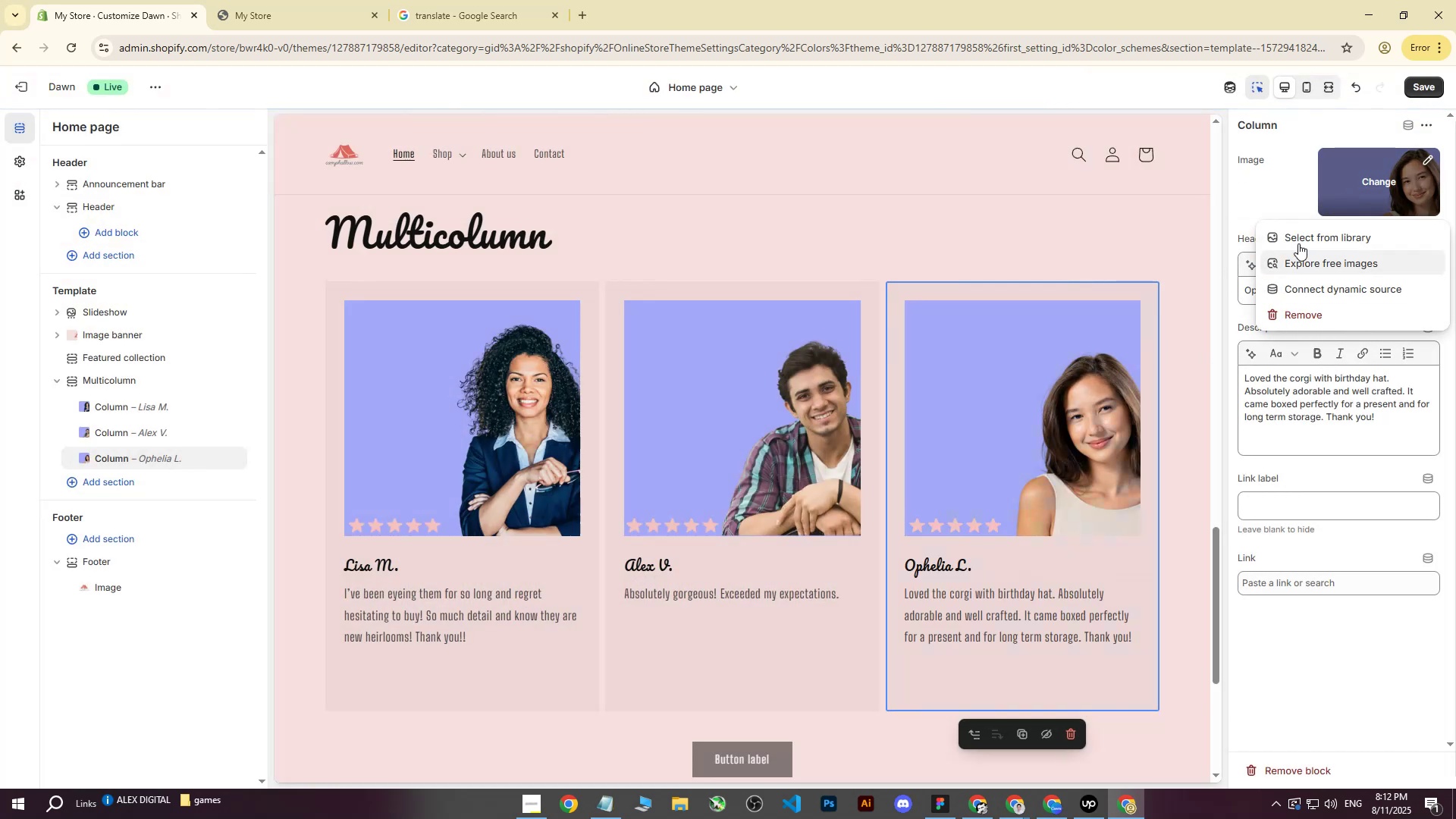 
left_click([1283, 190])
 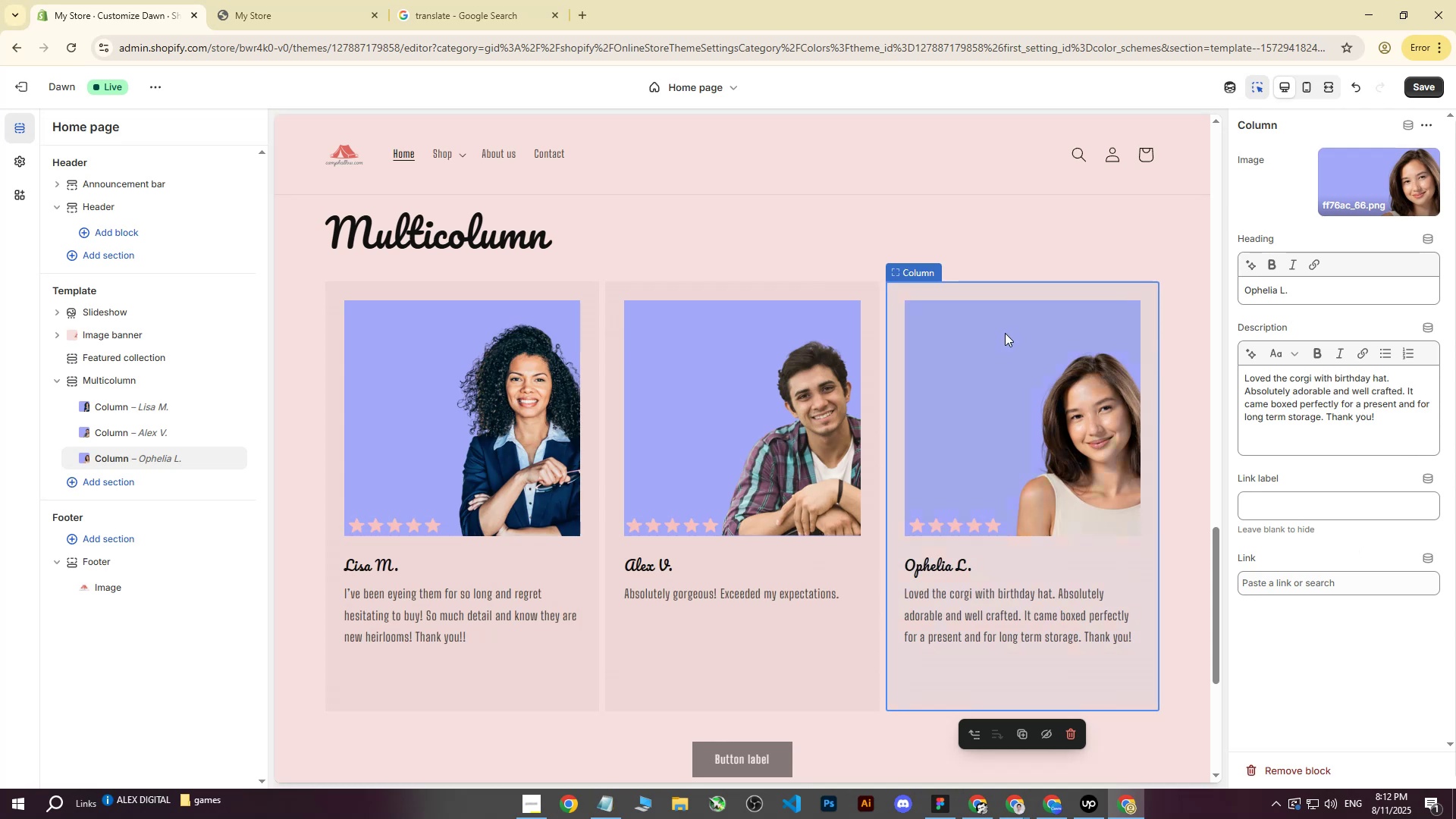 
scroll: coordinate [1046, 312], scroll_direction: down, amount: 1.0
 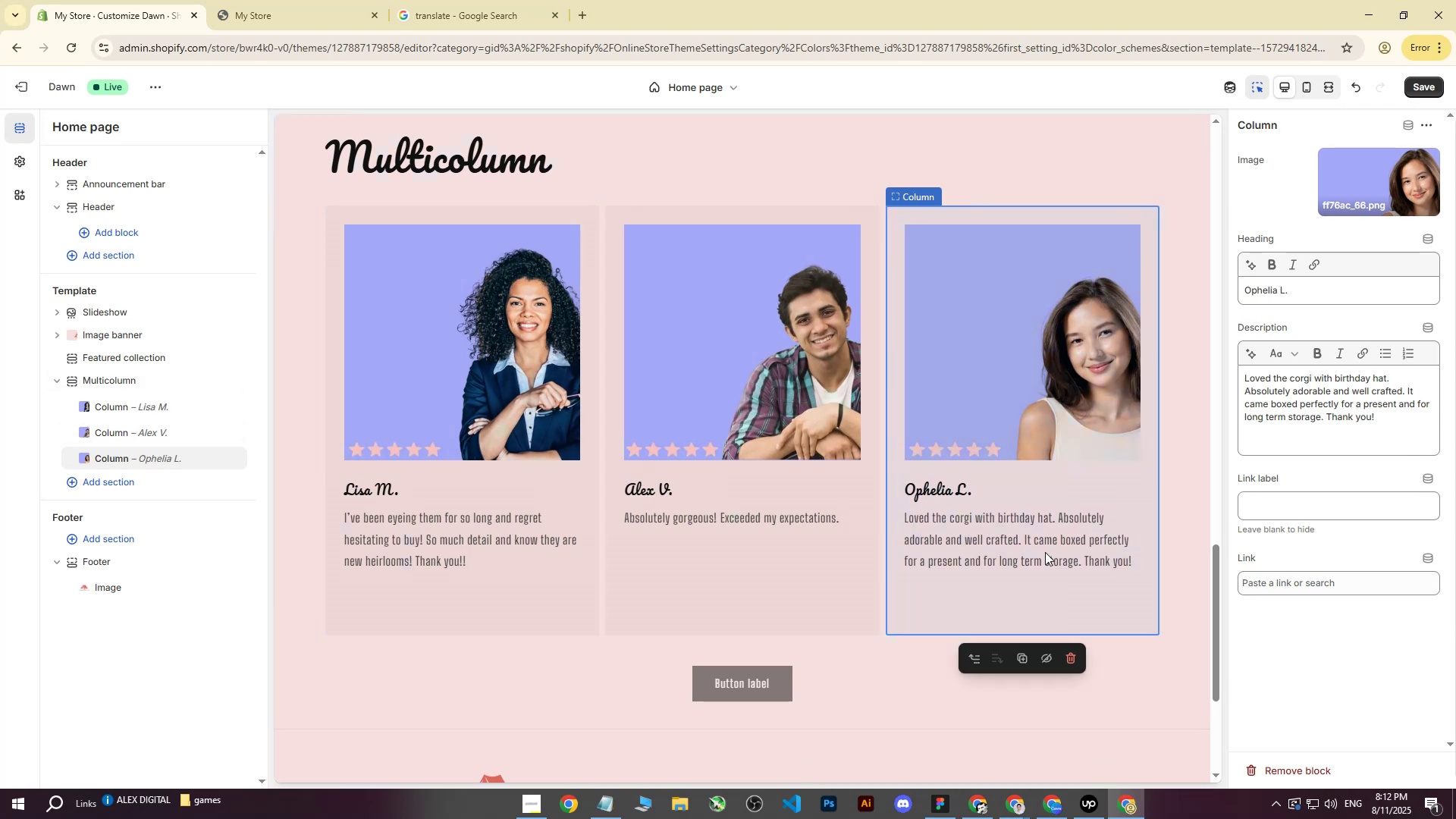 
wait(7.74)
 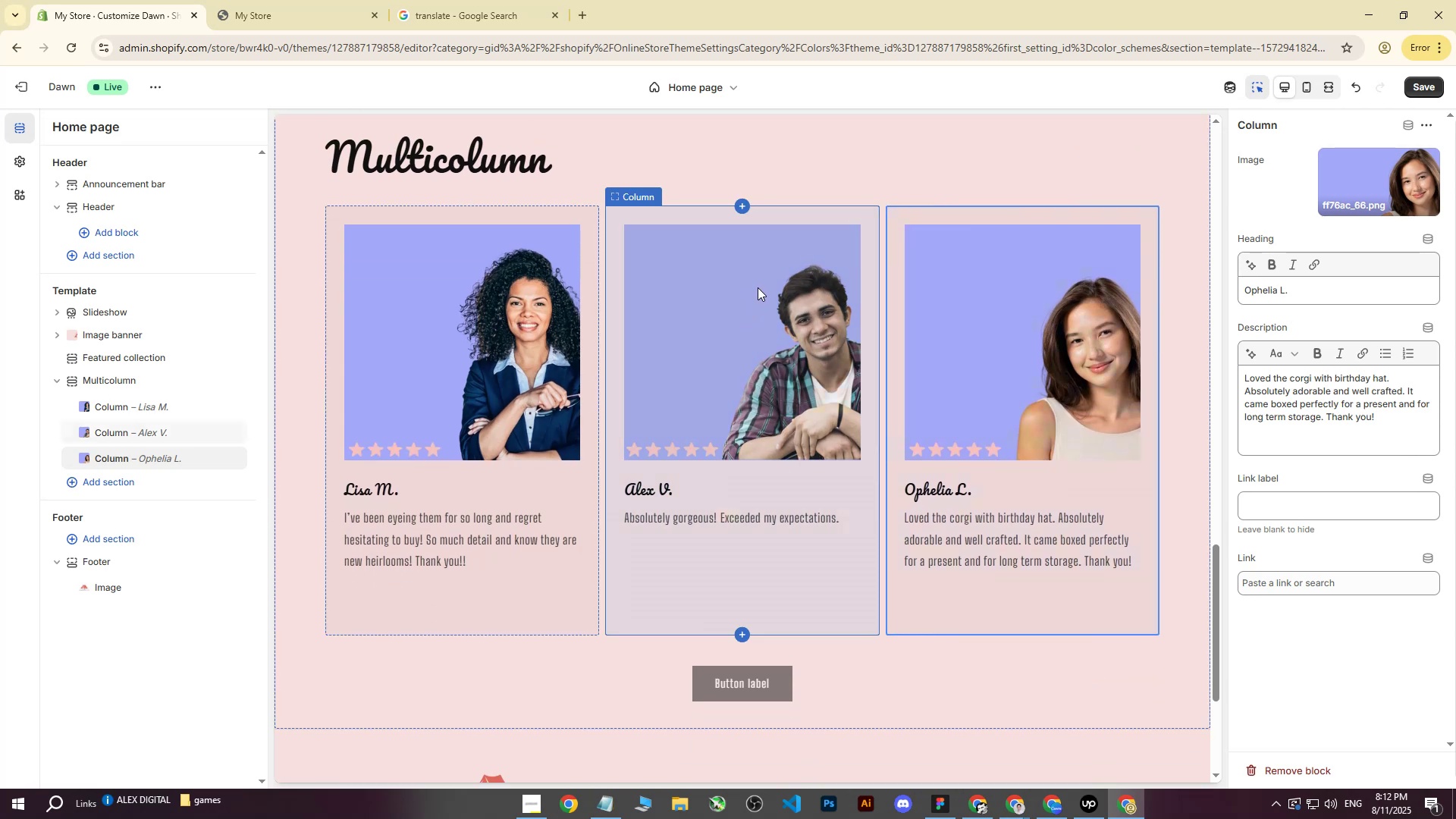 
left_click([976, 572])
 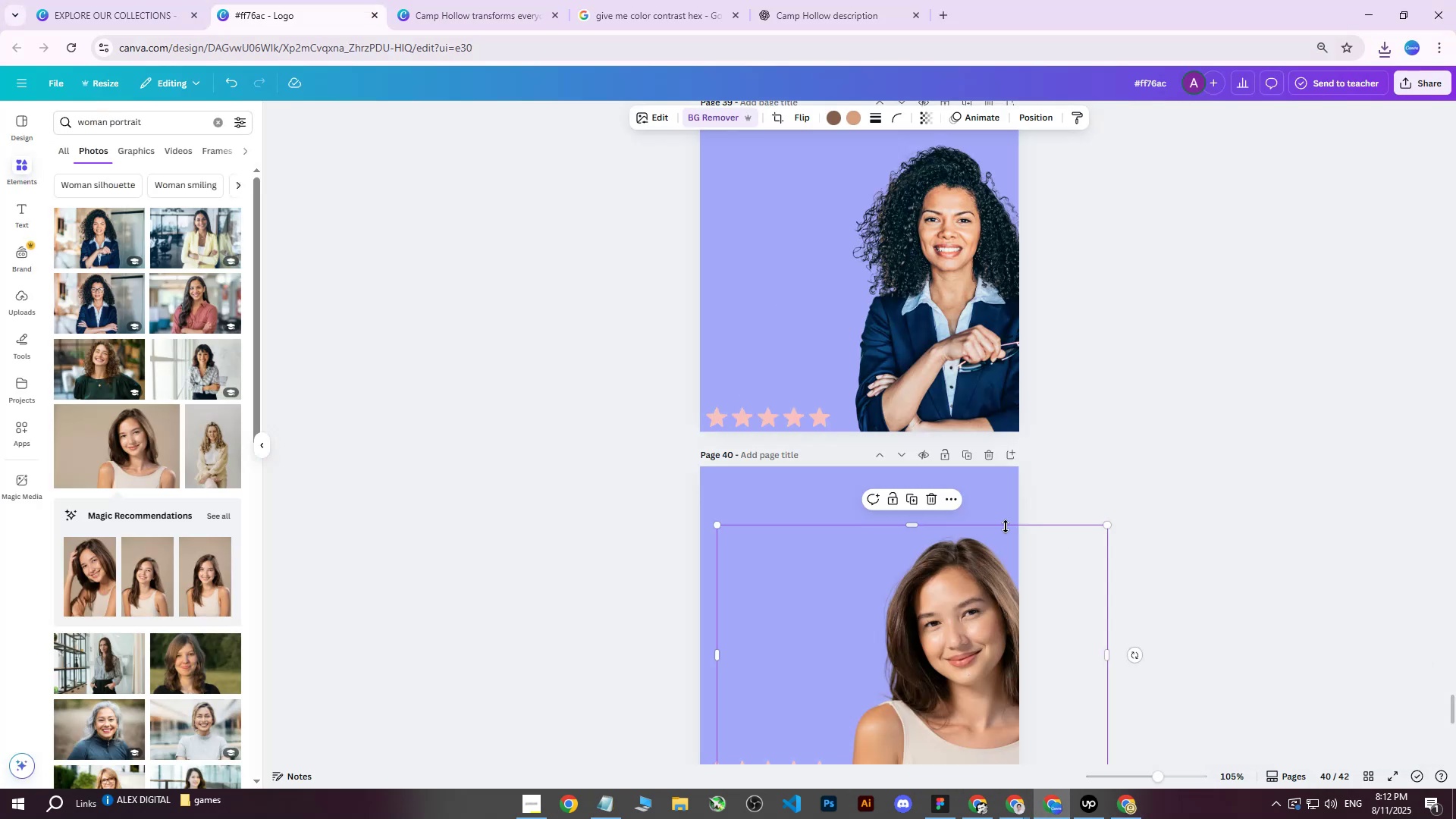 
scroll: coordinate [1007, 527], scroll_direction: down, amount: 2.0
 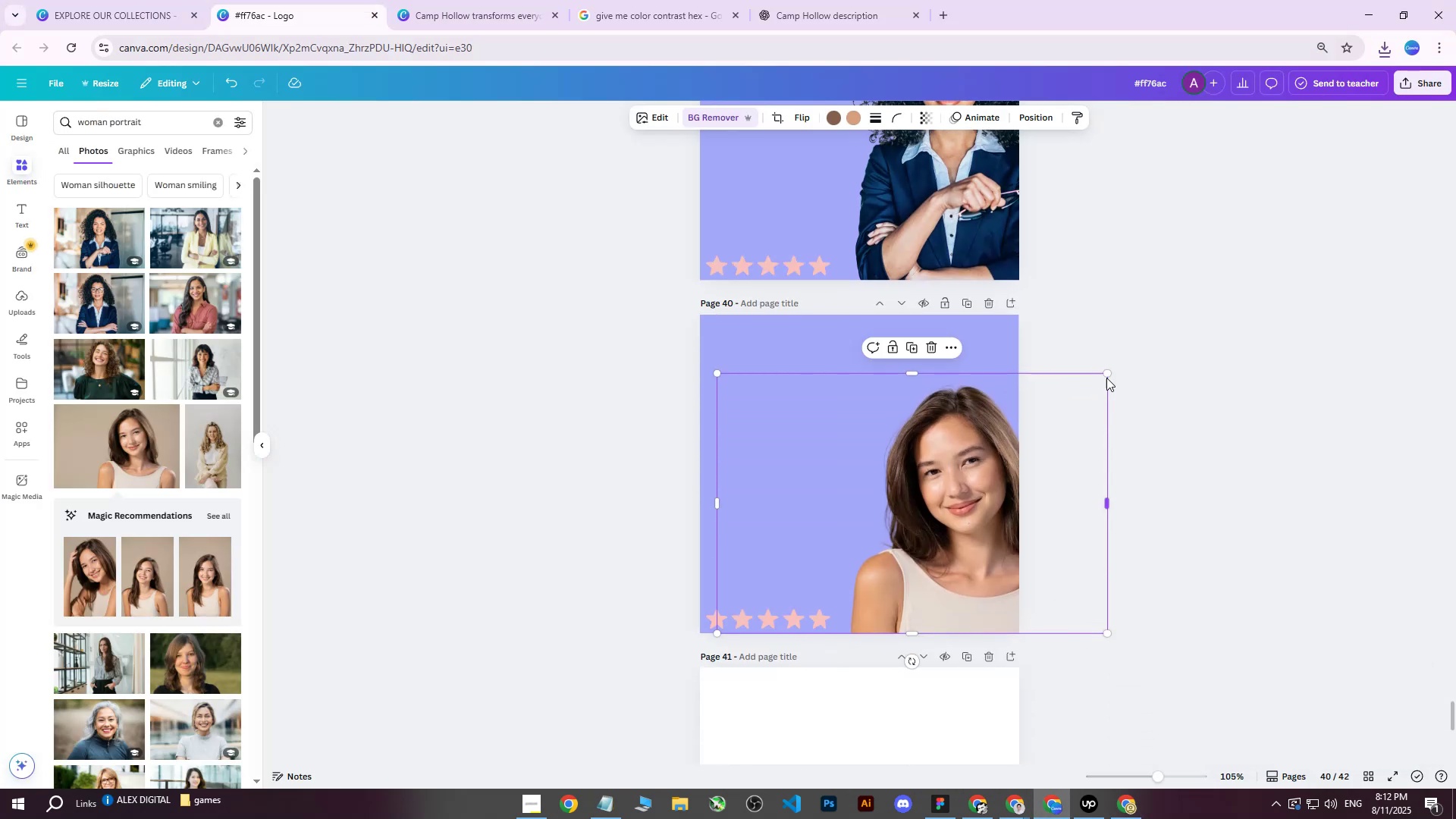 
left_click_drag(start_coordinate=[1106, 375], to_coordinate=[1141, 319])
 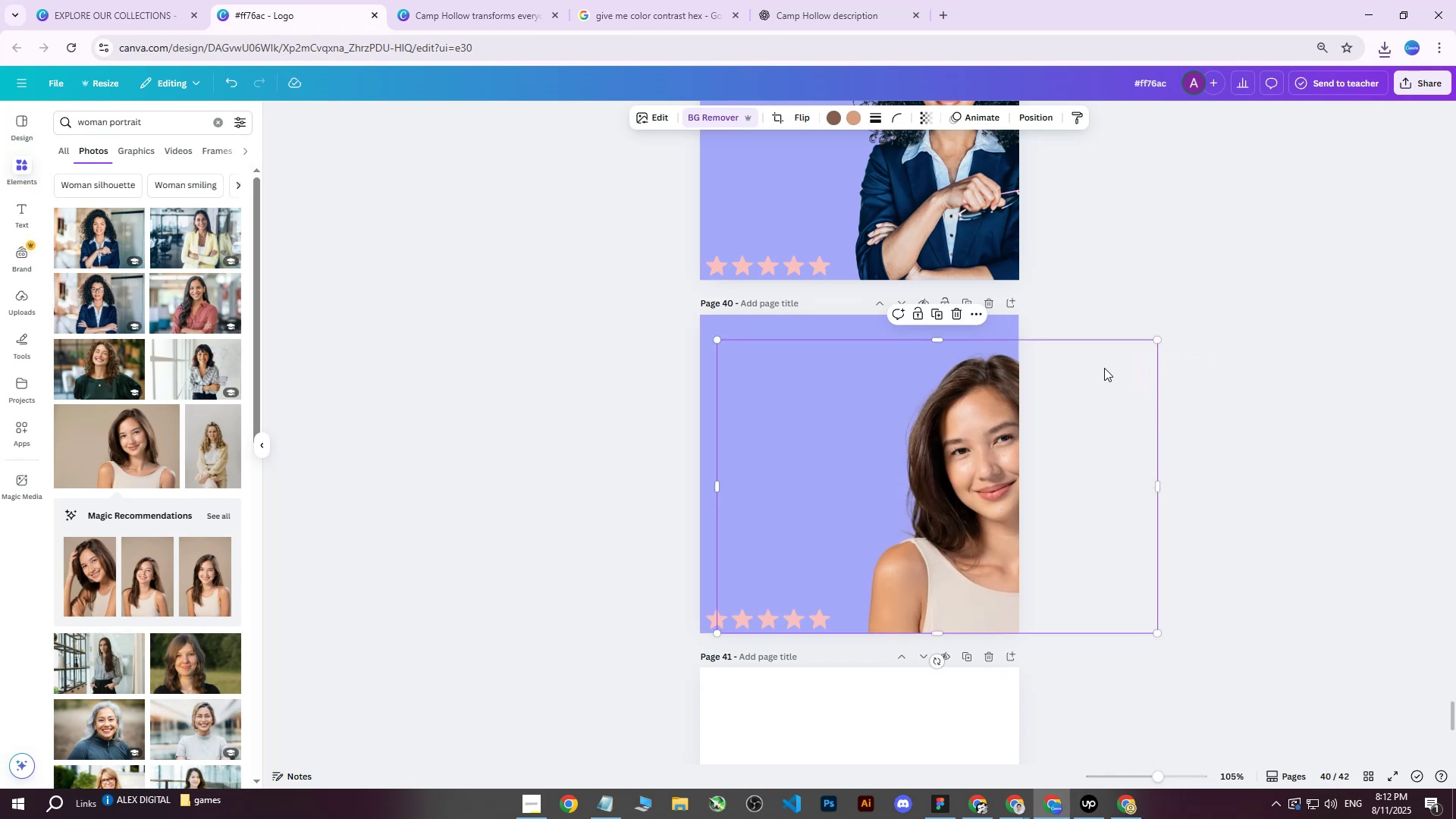 
left_click_drag(start_coordinate=[1103, 369], to_coordinate=[1073, 369])
 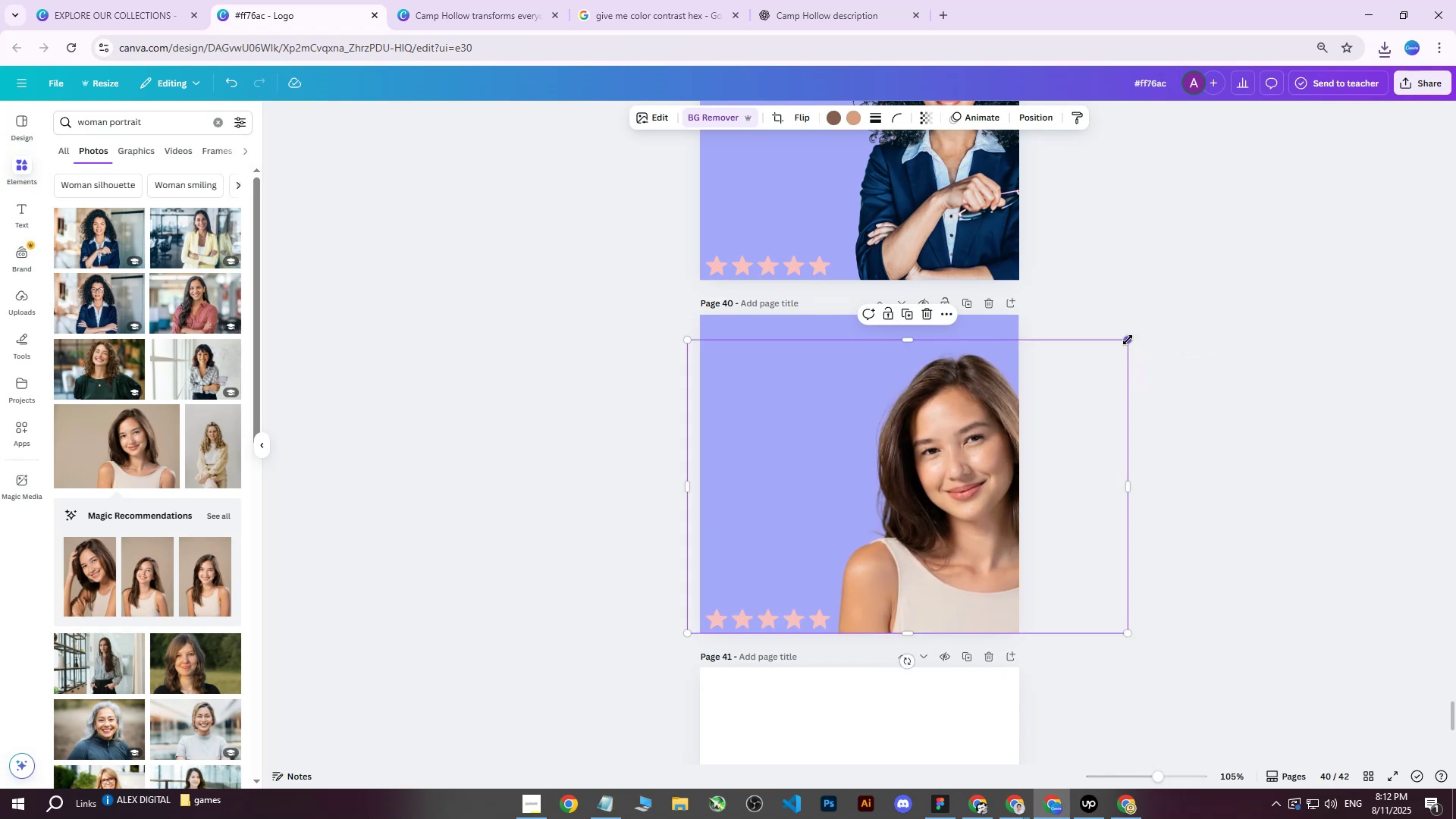 
left_click_drag(start_coordinate=[1128, 337], to_coordinate=[1109, 365])
 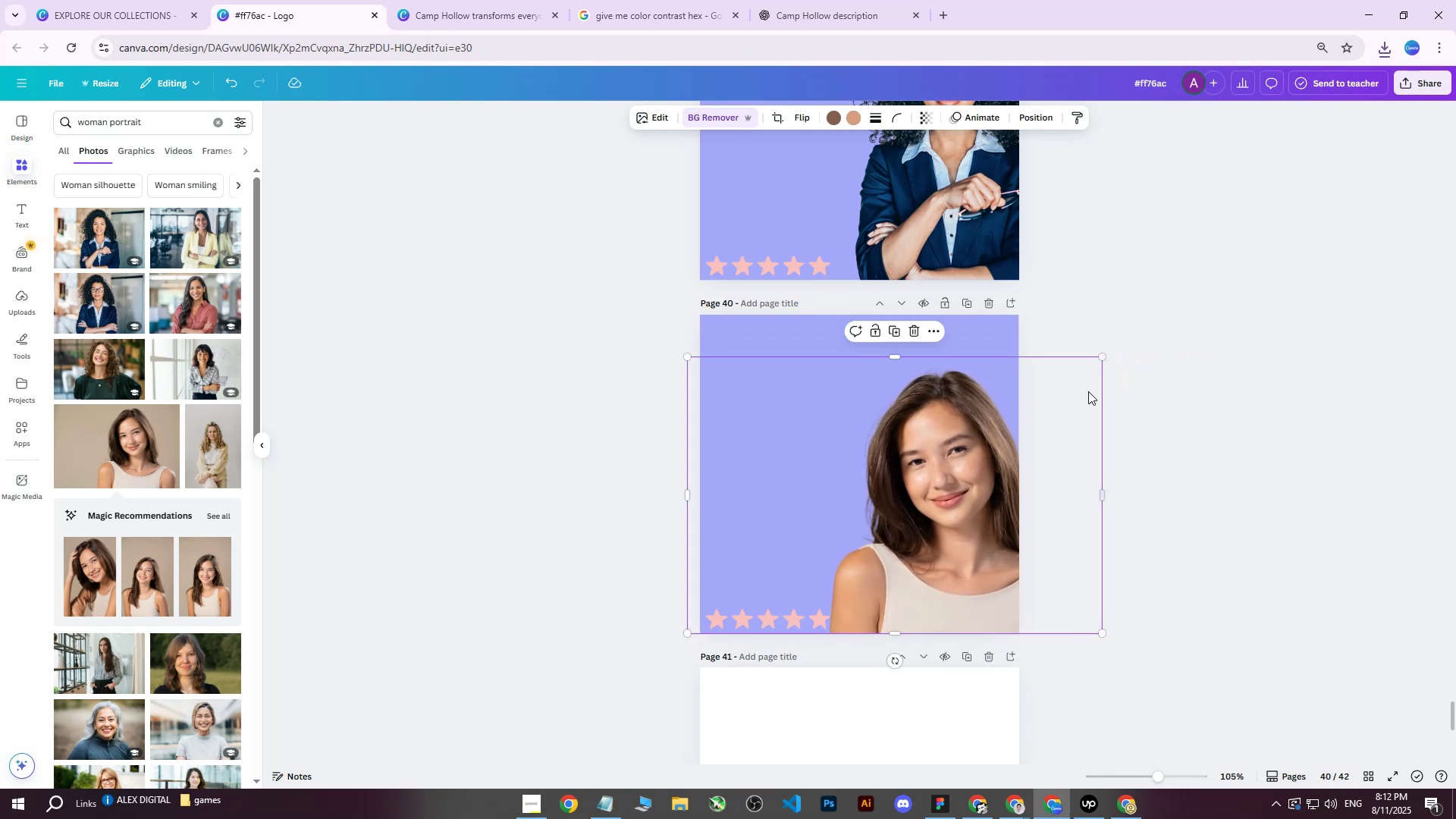 
left_click_drag(start_coordinate=[1087, 394], to_coordinate=[1099, 395])
 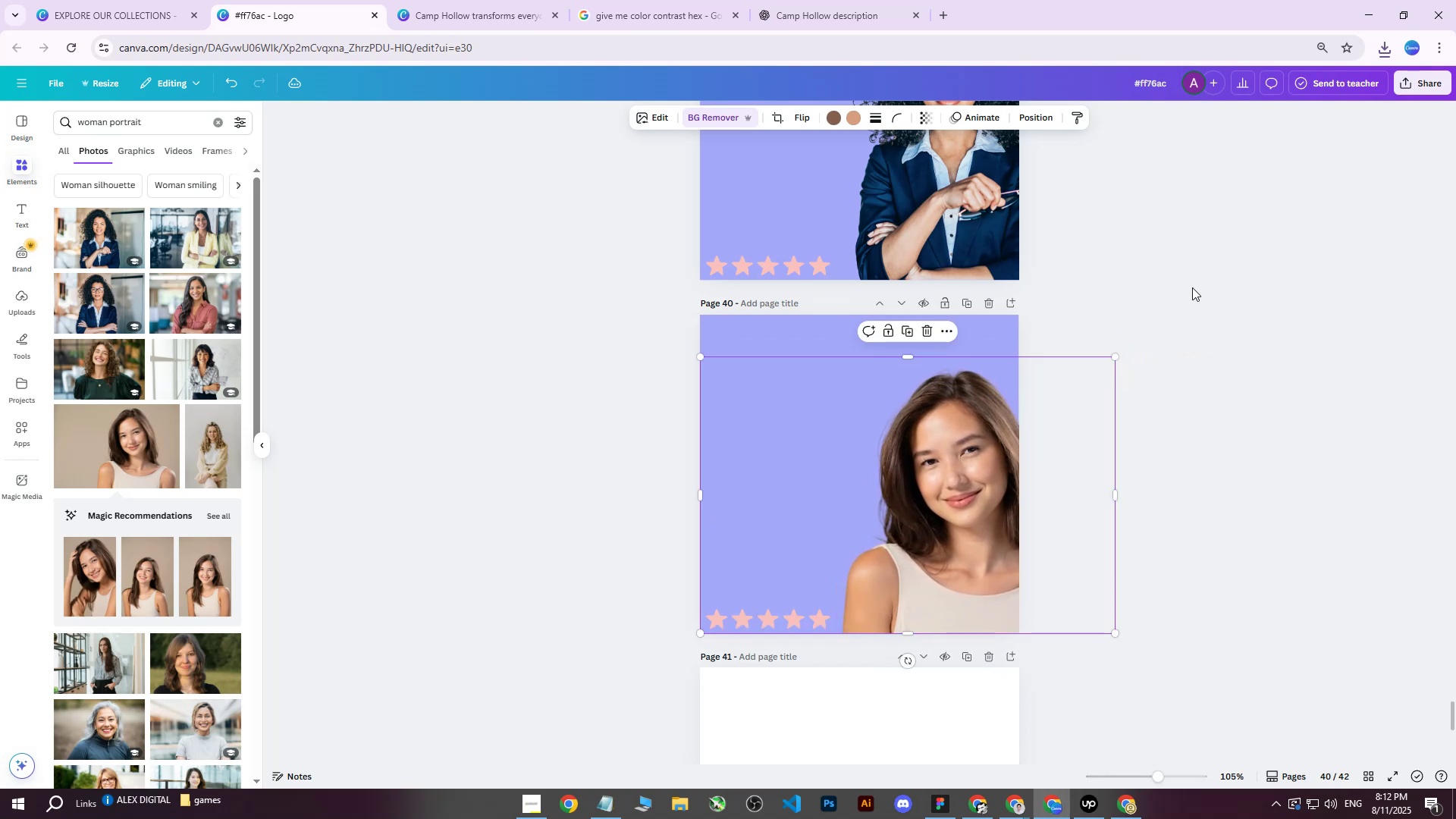 
left_click([1192, 287])
 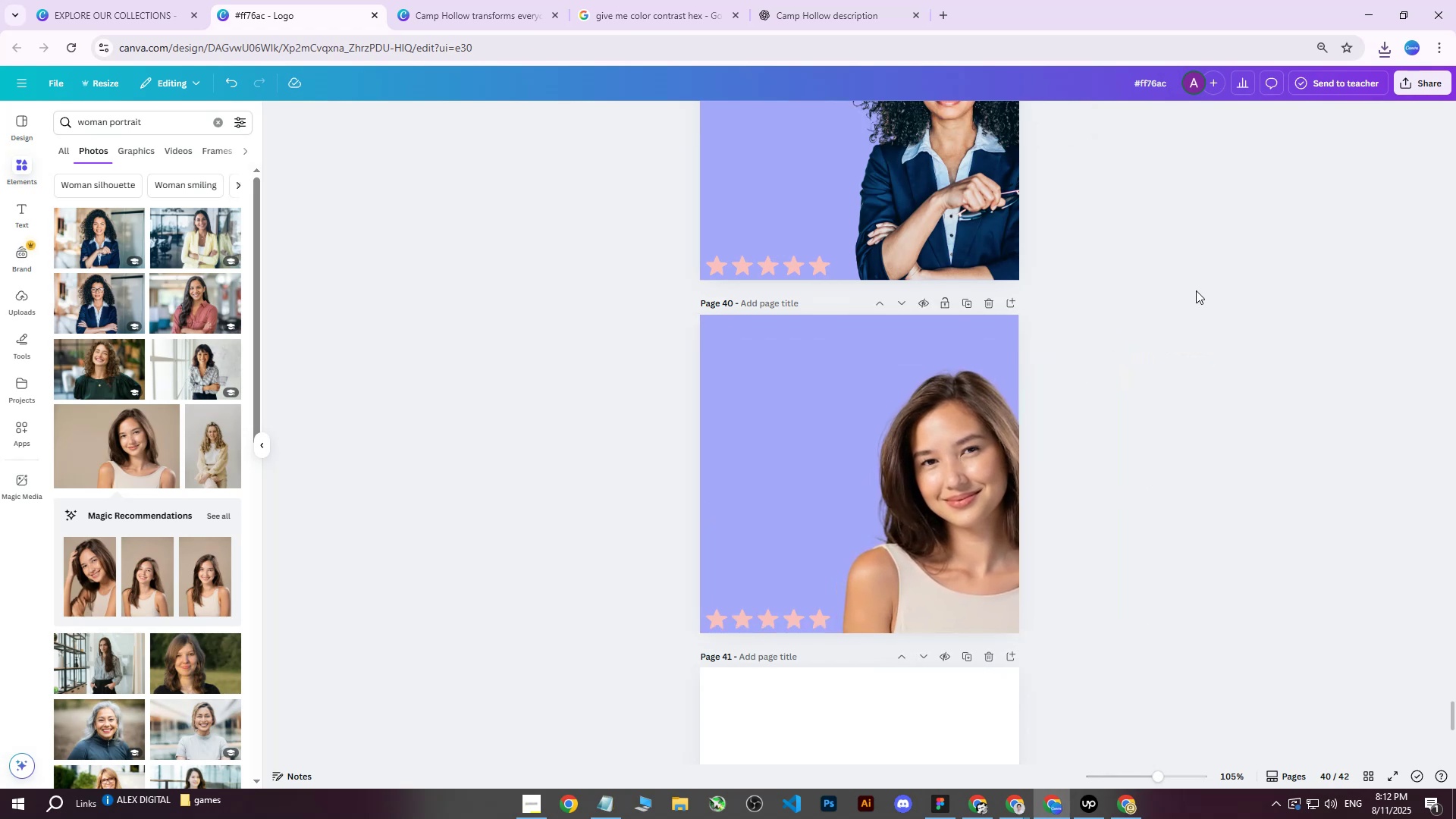 
scroll: coordinate [1138, 375], scroll_direction: none, amount: 0.0
 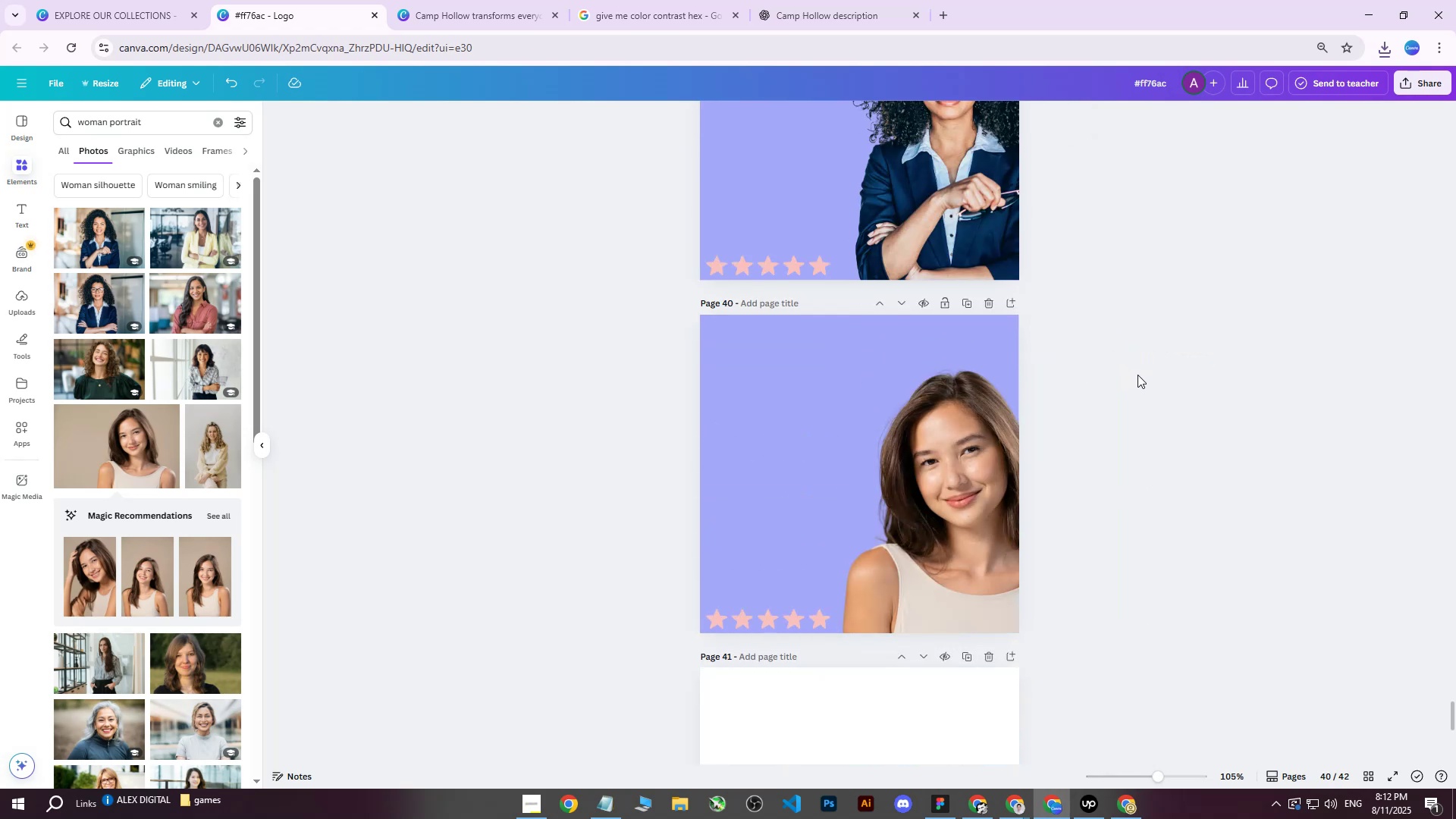 
scroll: coordinate [1125, 386], scroll_direction: up, amount: 4.0
 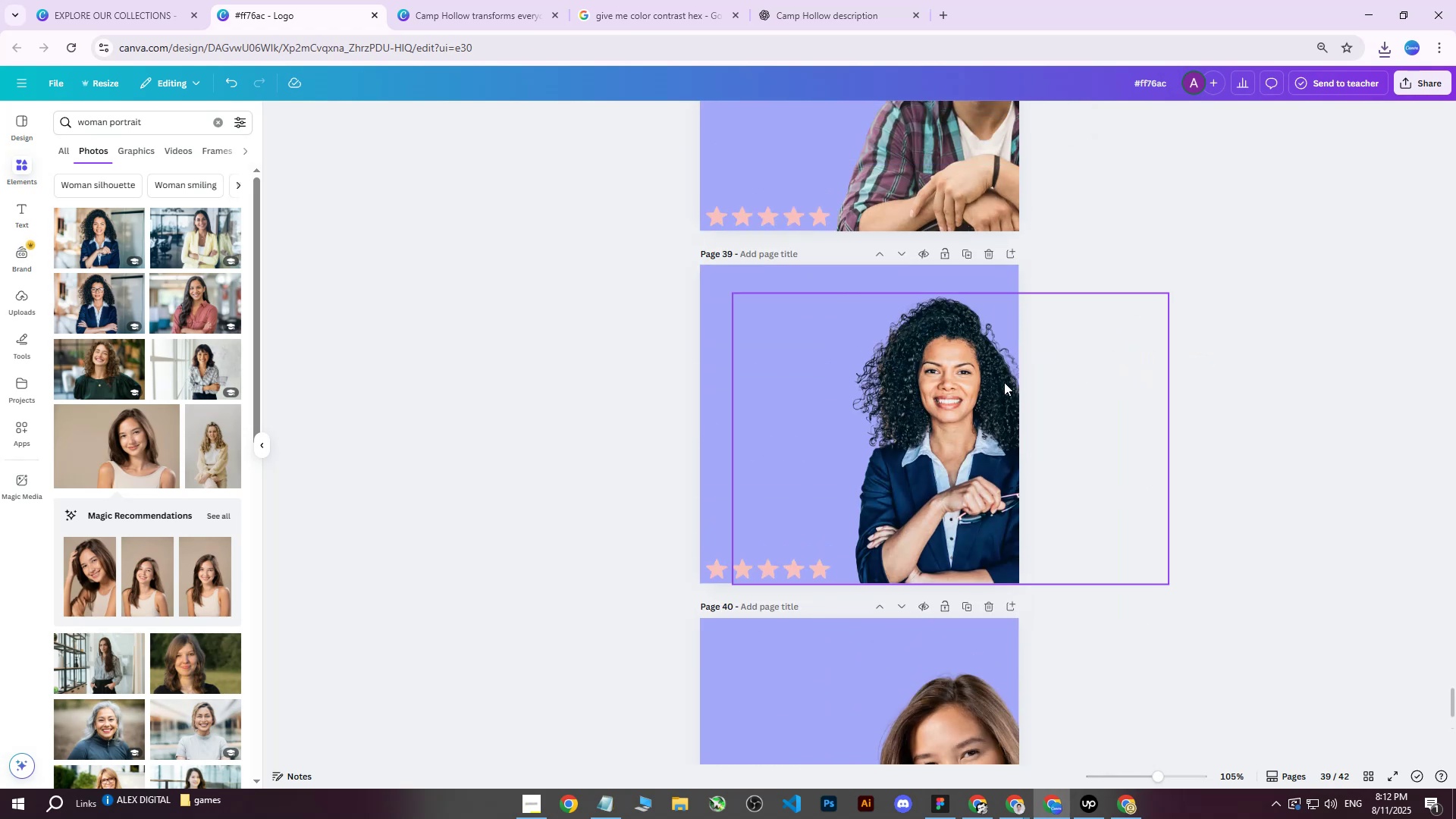 
left_click([999, 386])
 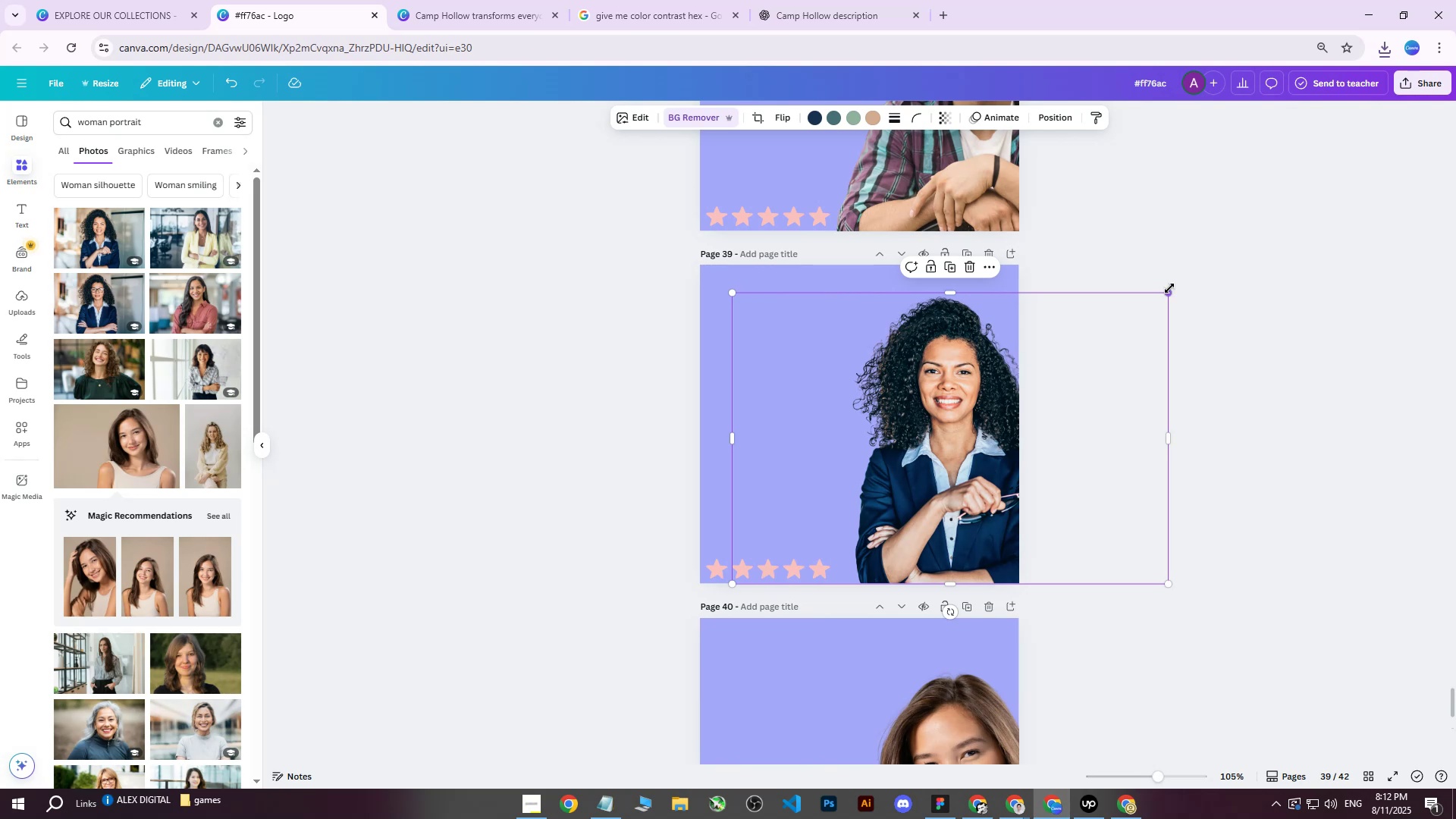 
left_click_drag(start_coordinate=[1169, 290], to_coordinate=[1178, 286])
 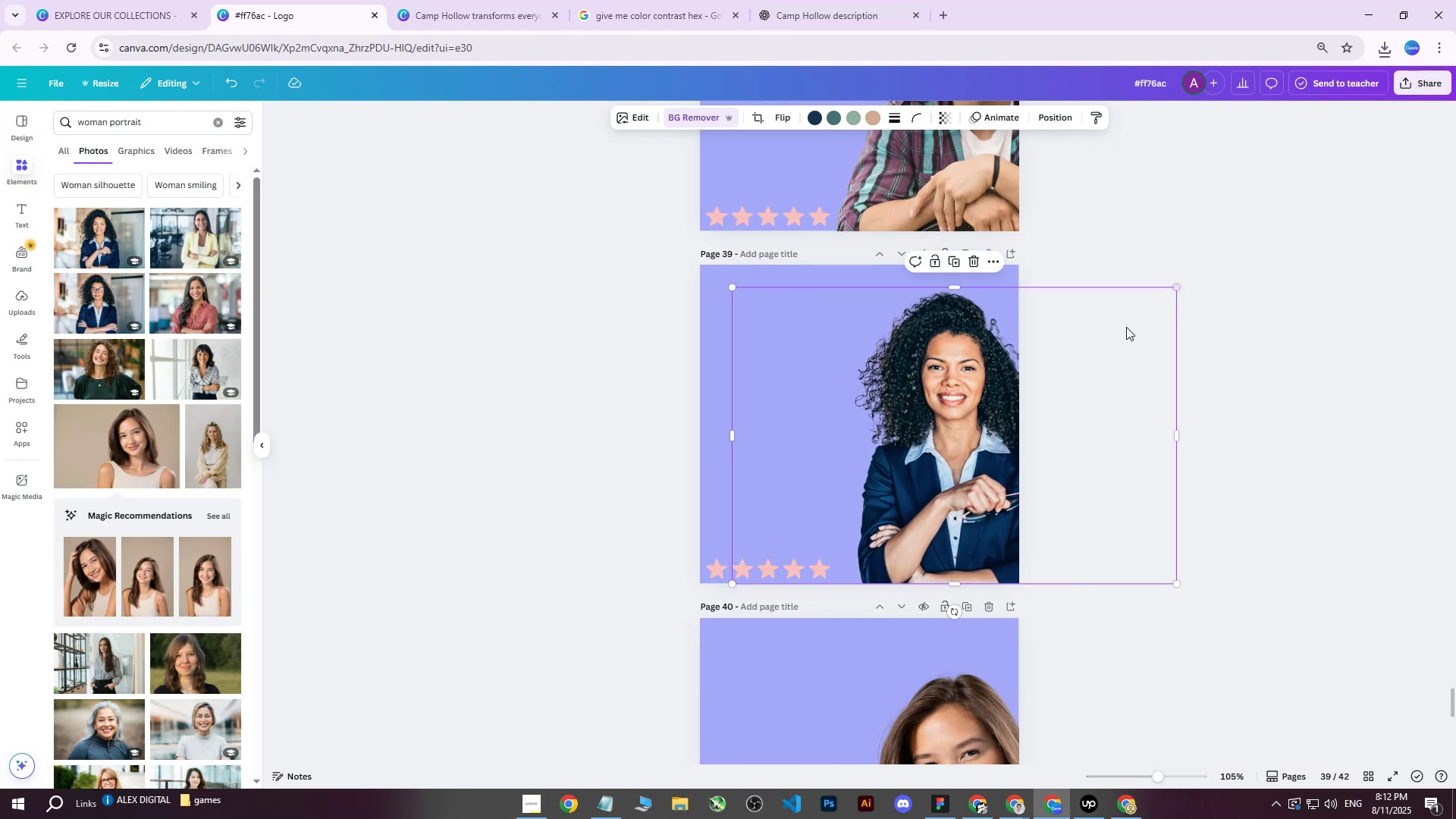 
left_click_drag(start_coordinate=[1123, 328], to_coordinate=[1111, 328])
 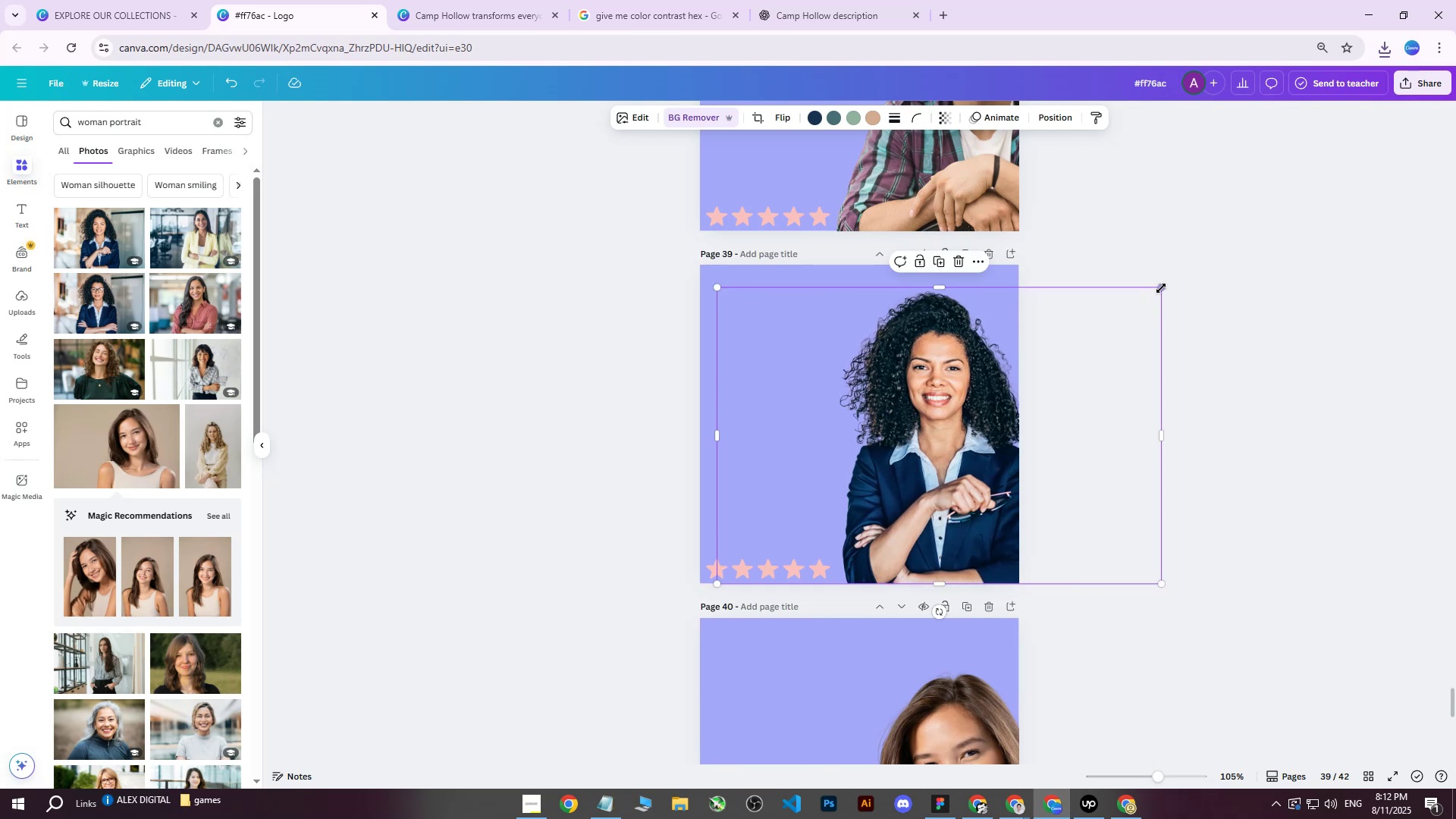 
left_click_drag(start_coordinate=[1163, 287], to_coordinate=[1167, 284])
 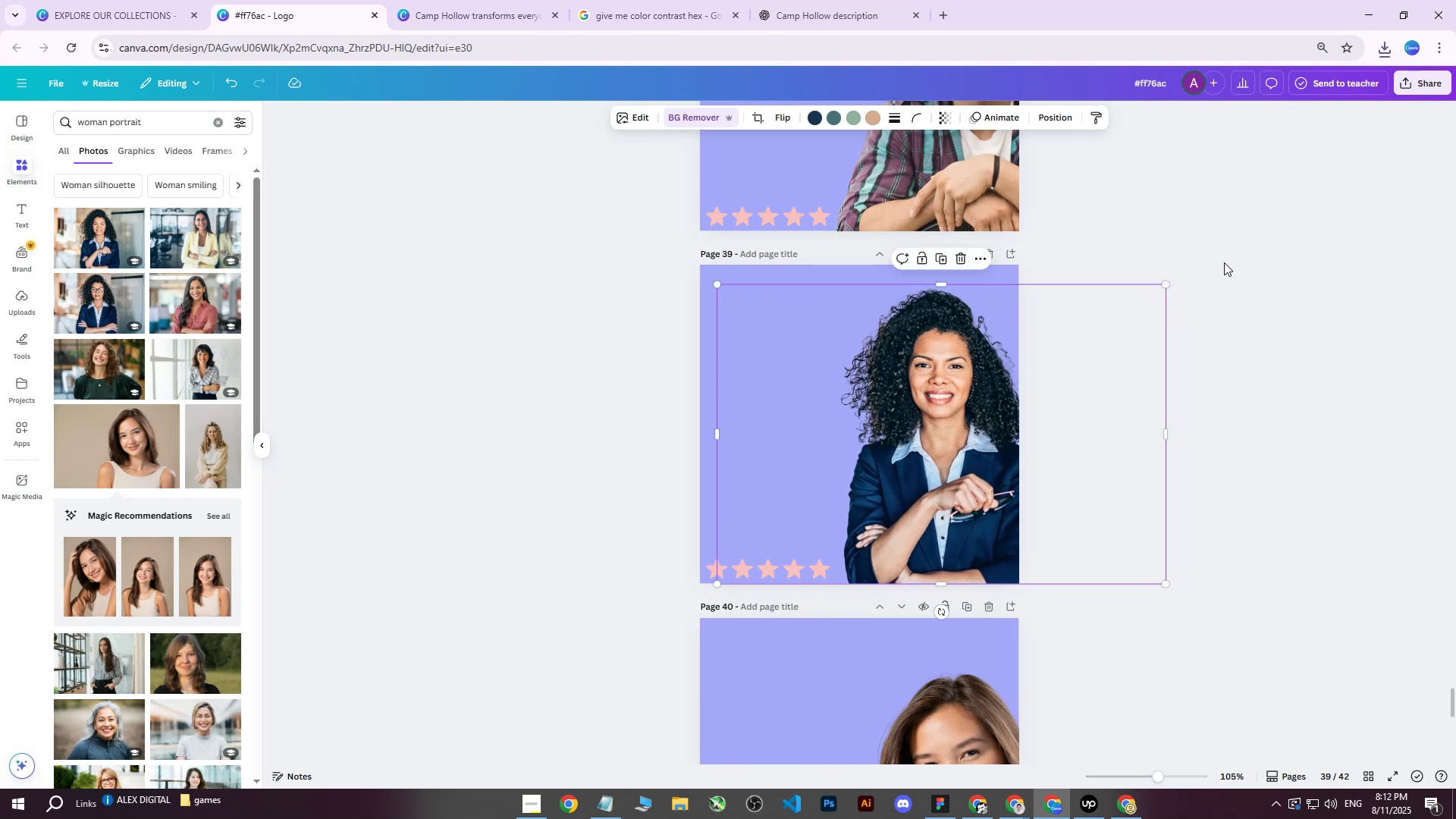 
left_click([1264, 250])
 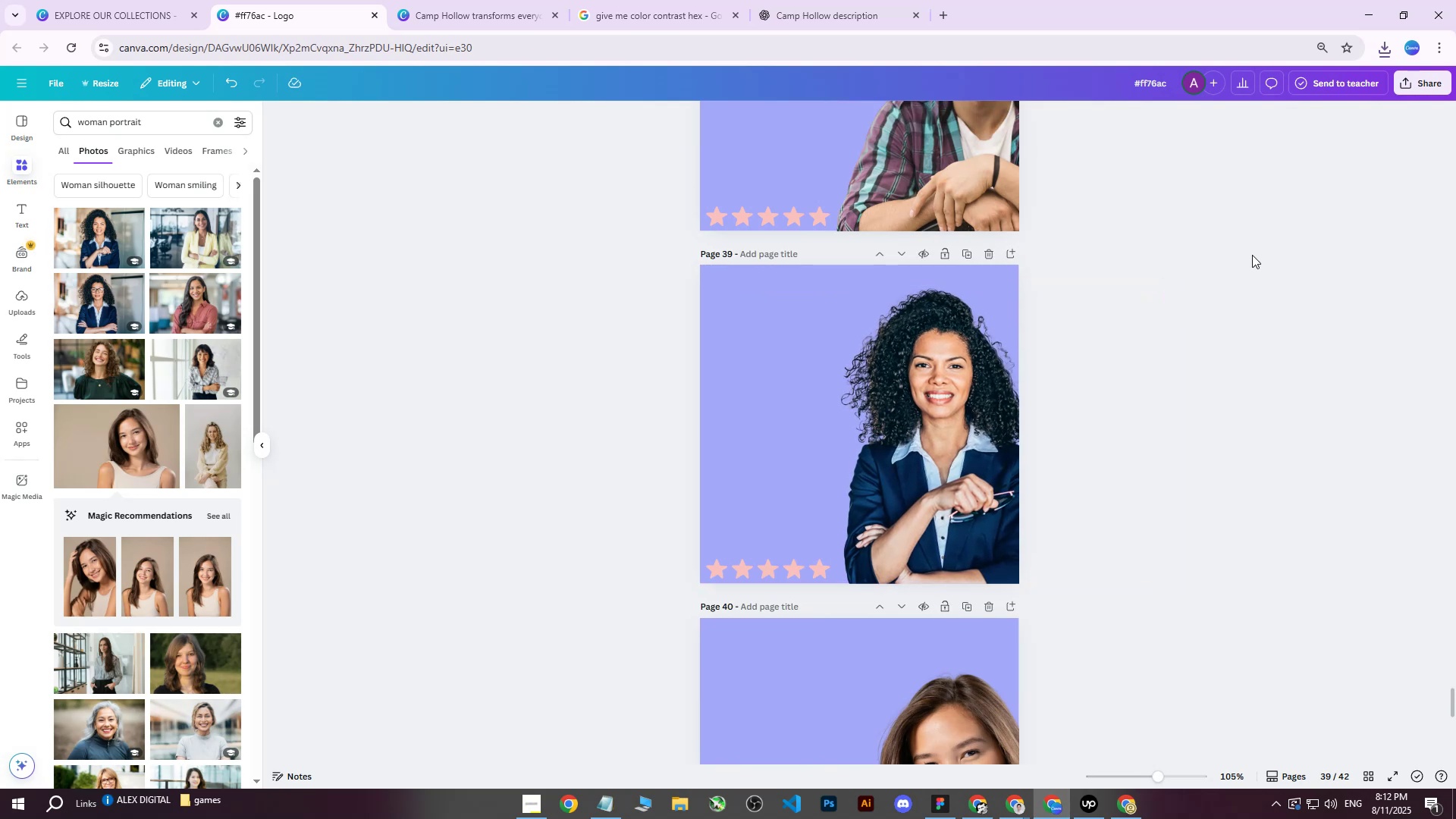 
scroll: coordinate [1093, 322], scroll_direction: up, amount: 4.0
 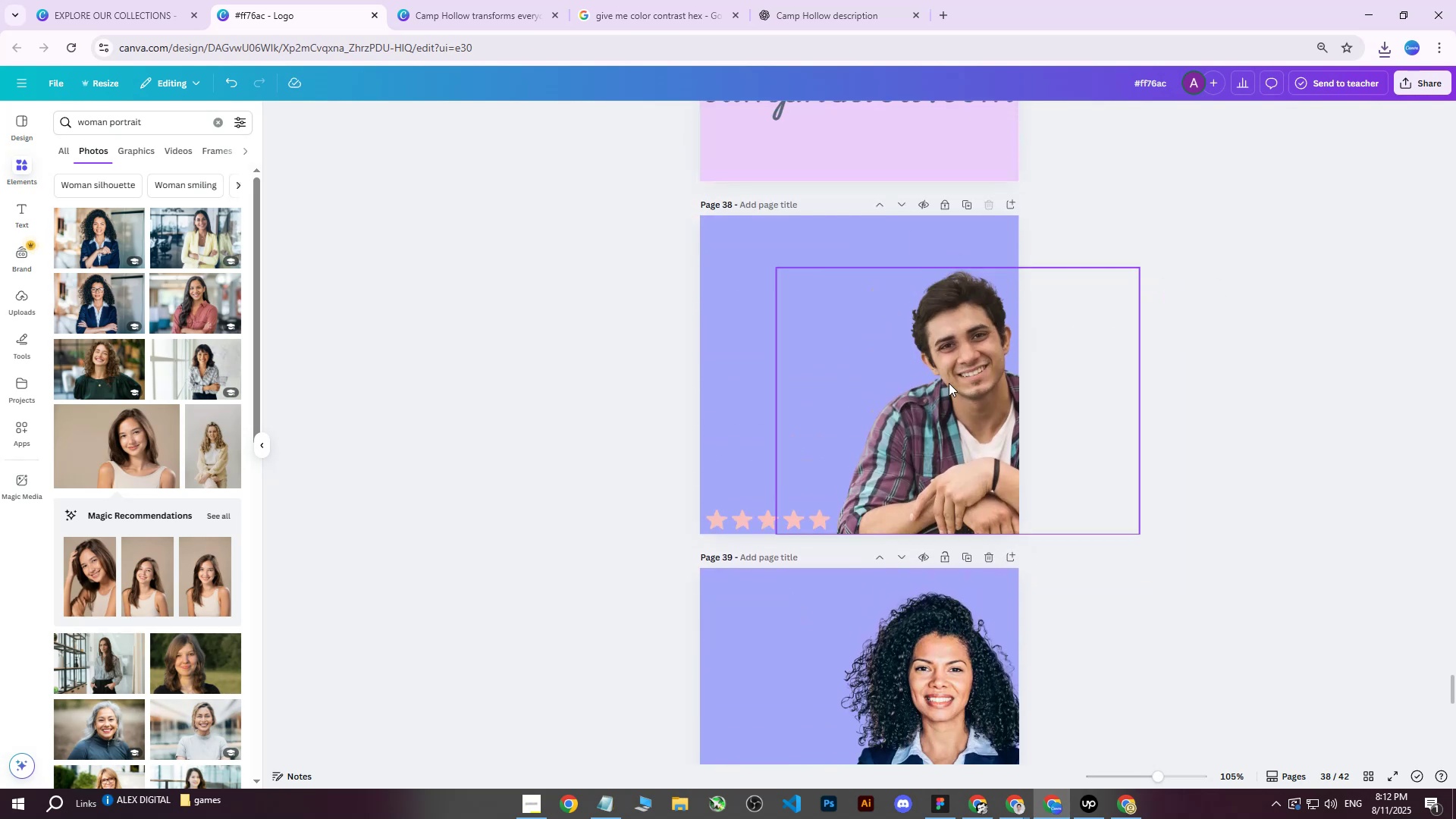 
left_click([949, 383])
 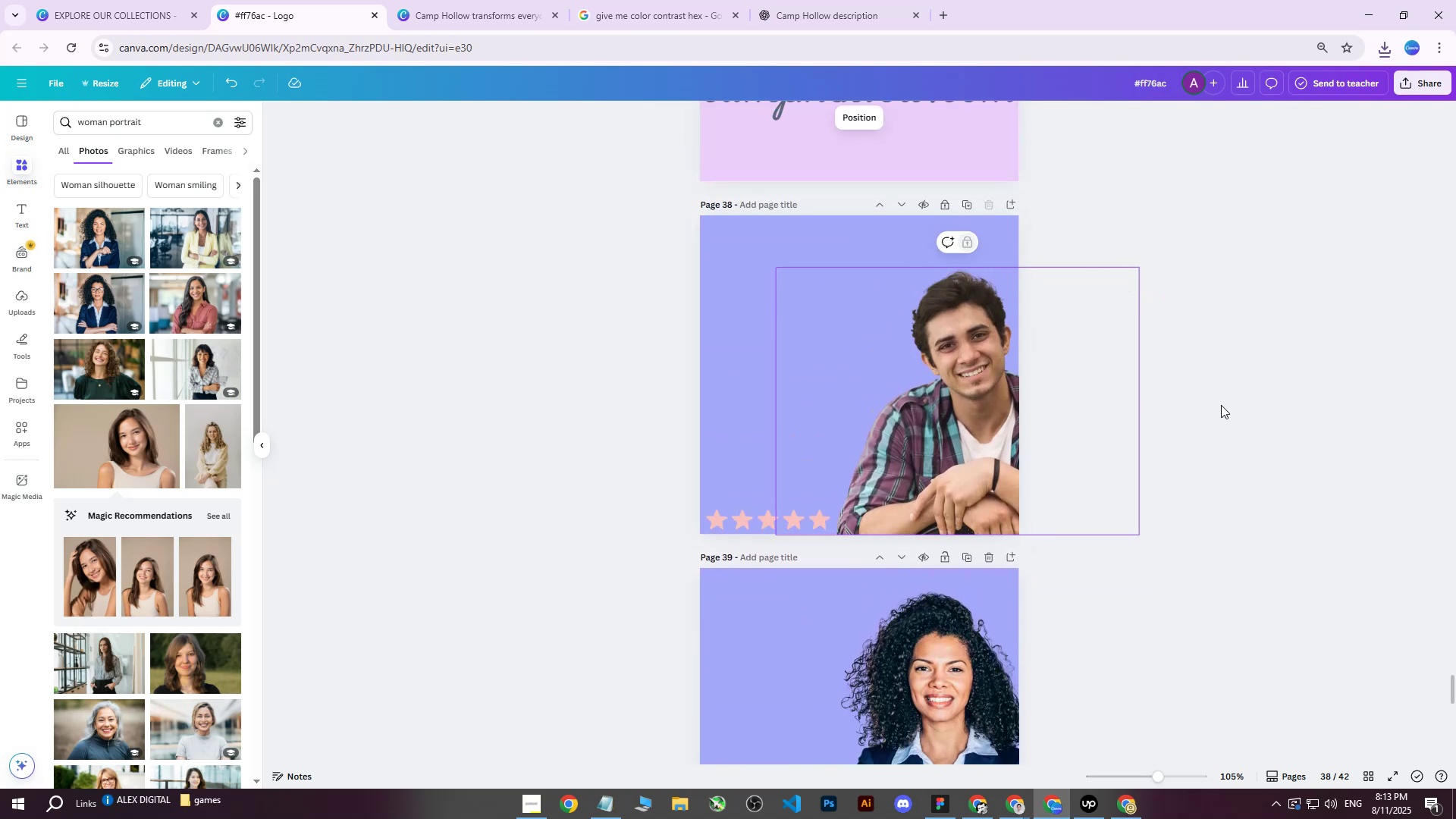 
double_click([943, 424])
 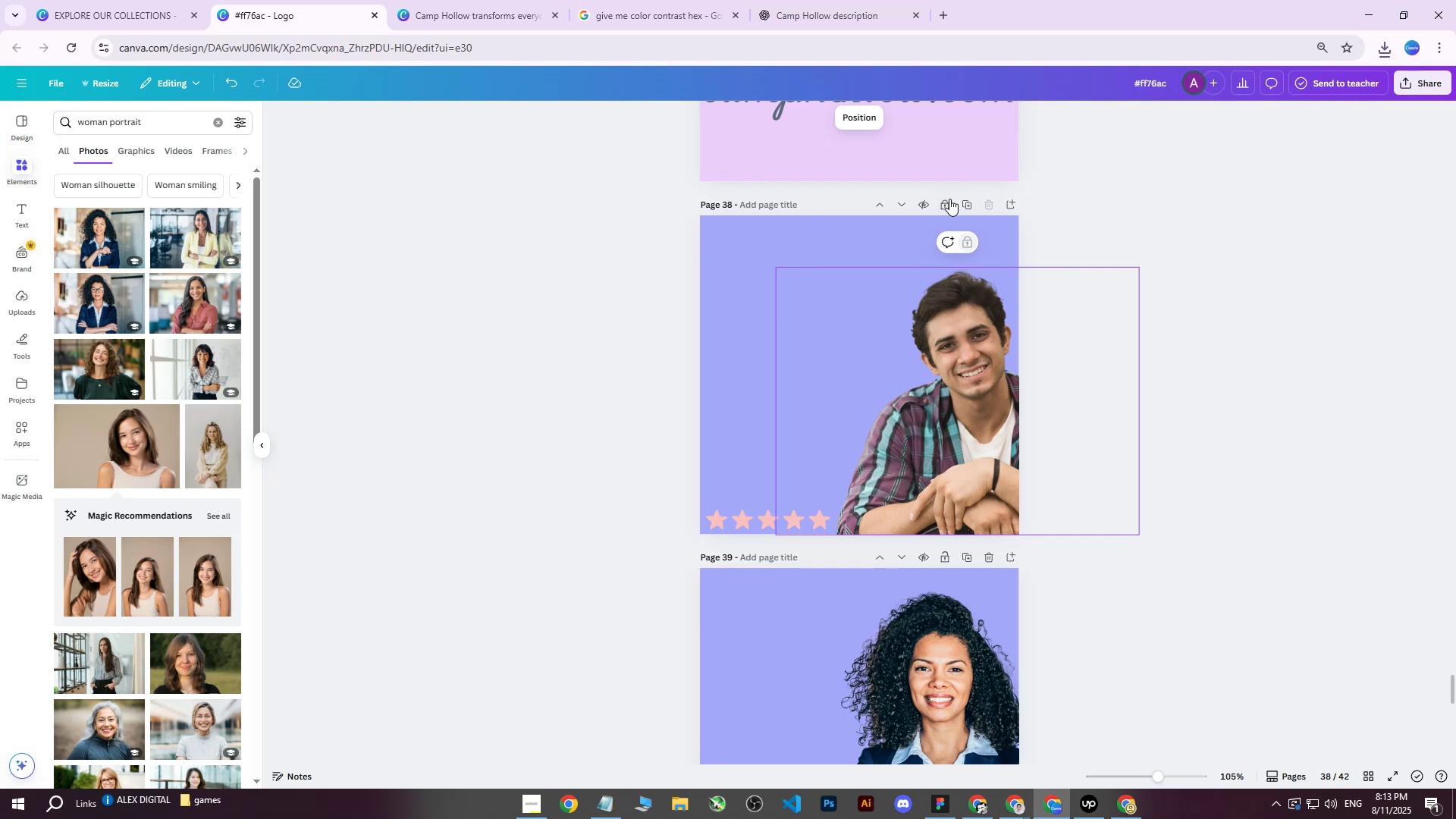 
left_click([947, 204])
 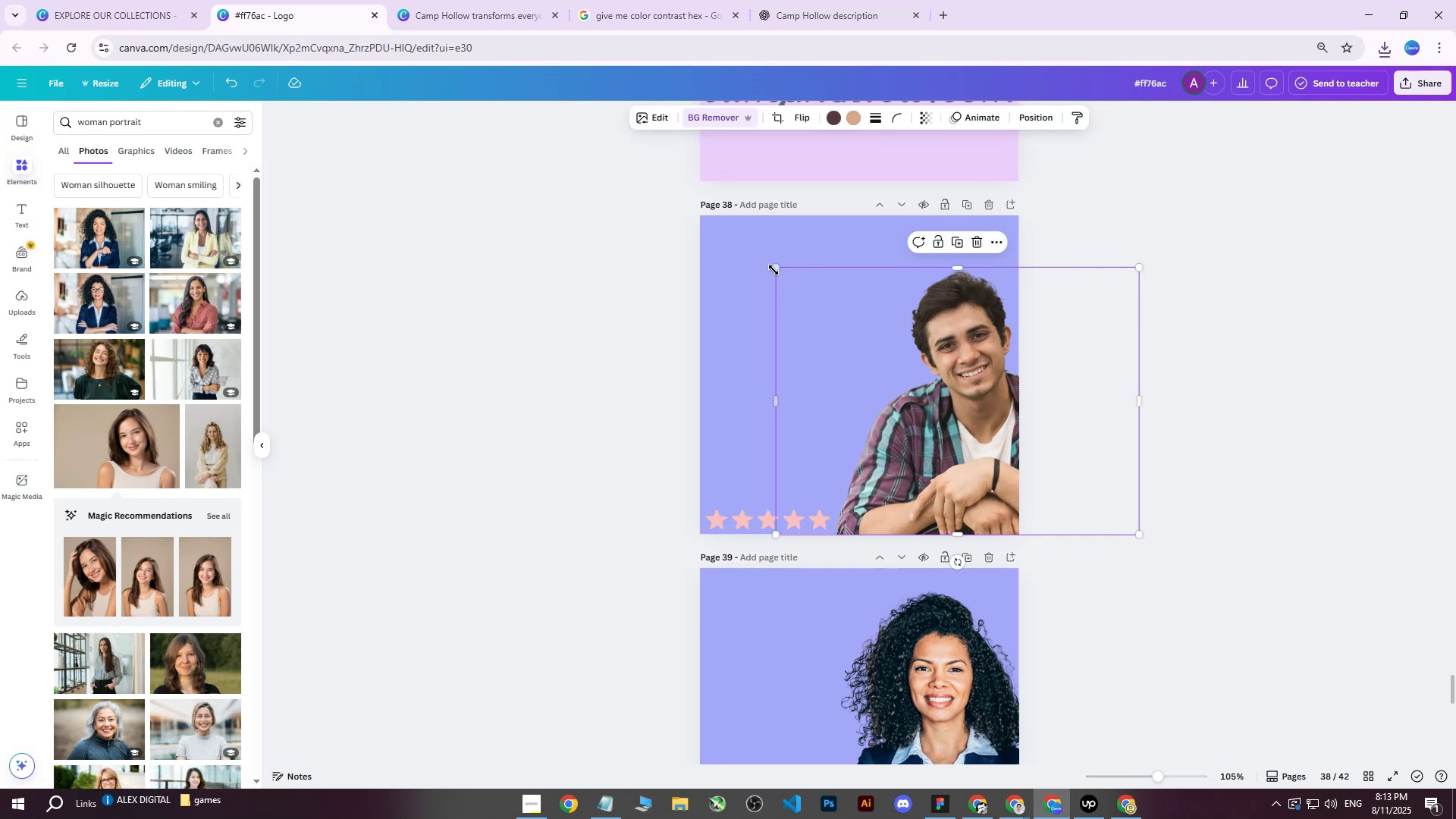 
left_click_drag(start_coordinate=[774, 270], to_coordinate=[758, 258])
 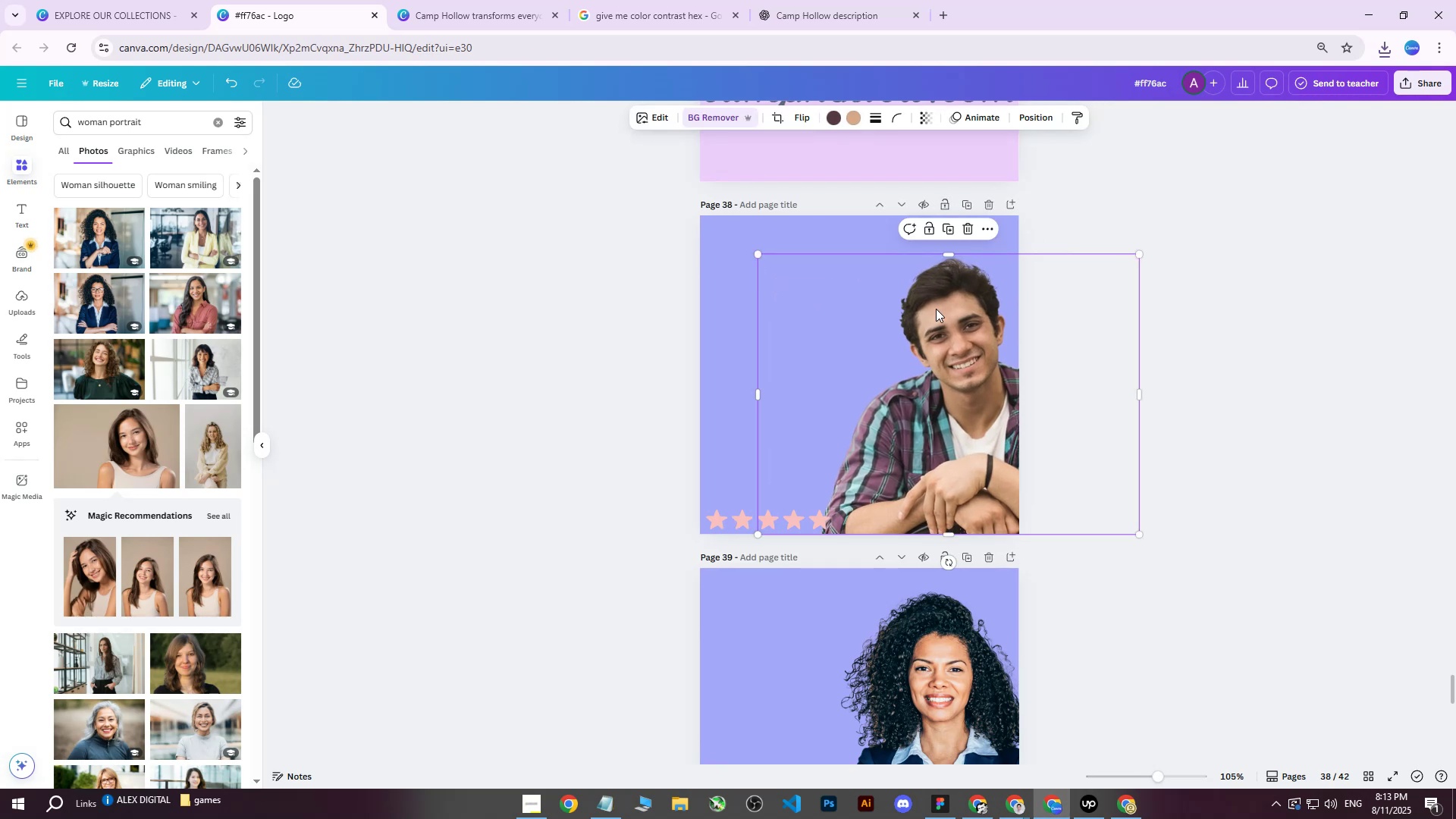 
left_click_drag(start_coordinate=[939, 309], to_coordinate=[962, 309])
 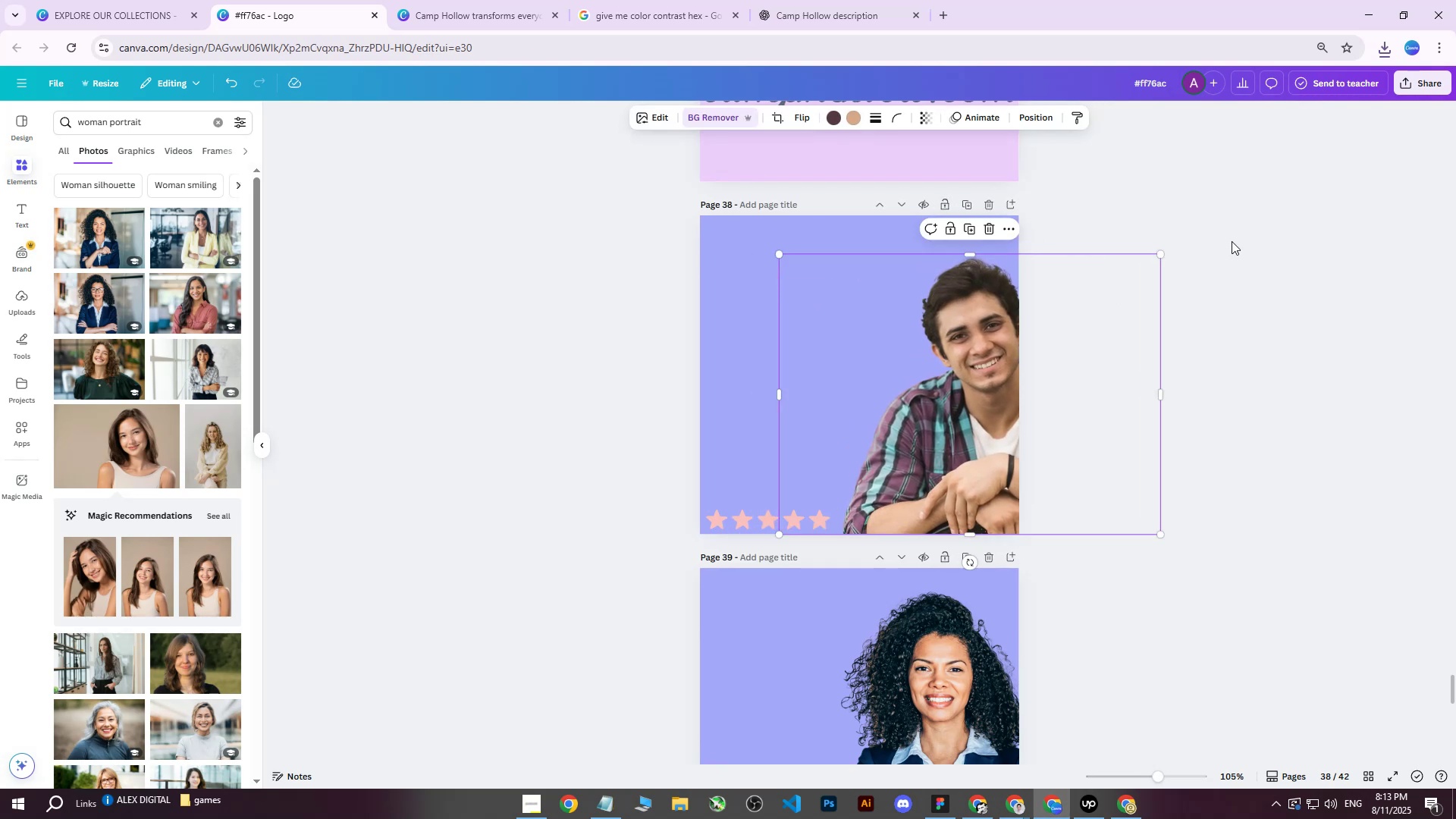 
left_click([1232, 241])
 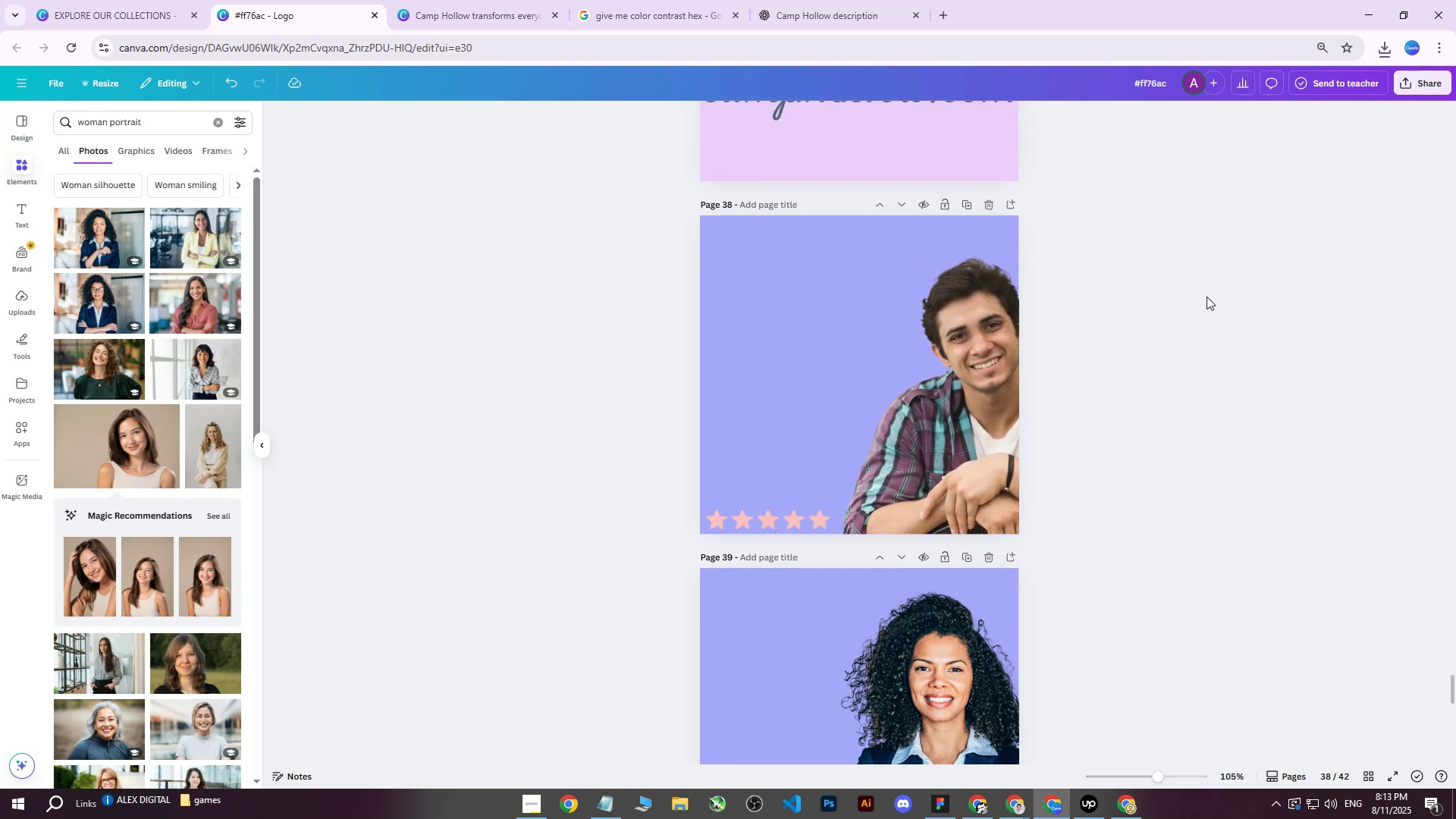 
scroll: coordinate [1193, 313], scroll_direction: down, amount: 1.0
 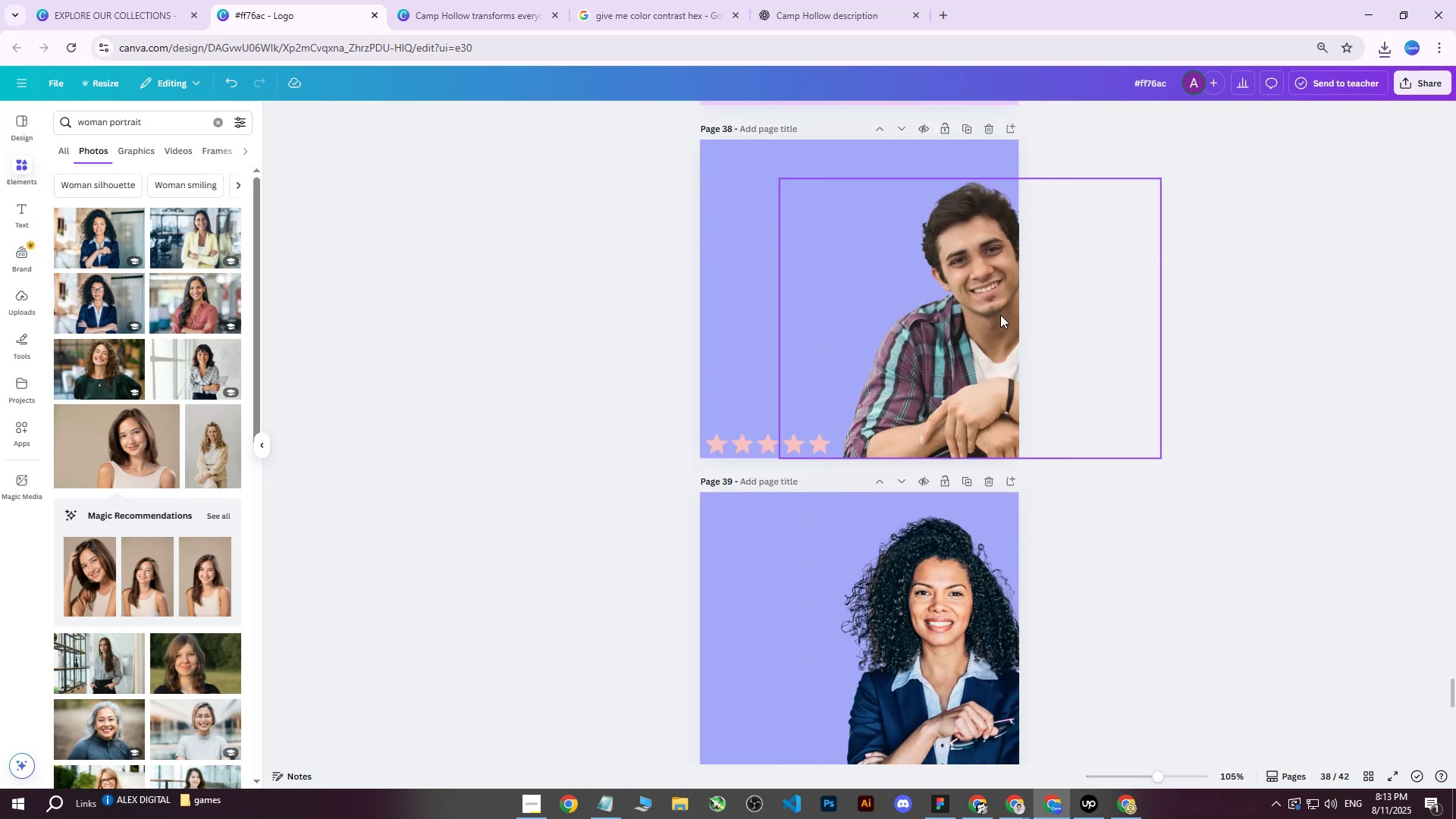 
left_click([967, 317])
 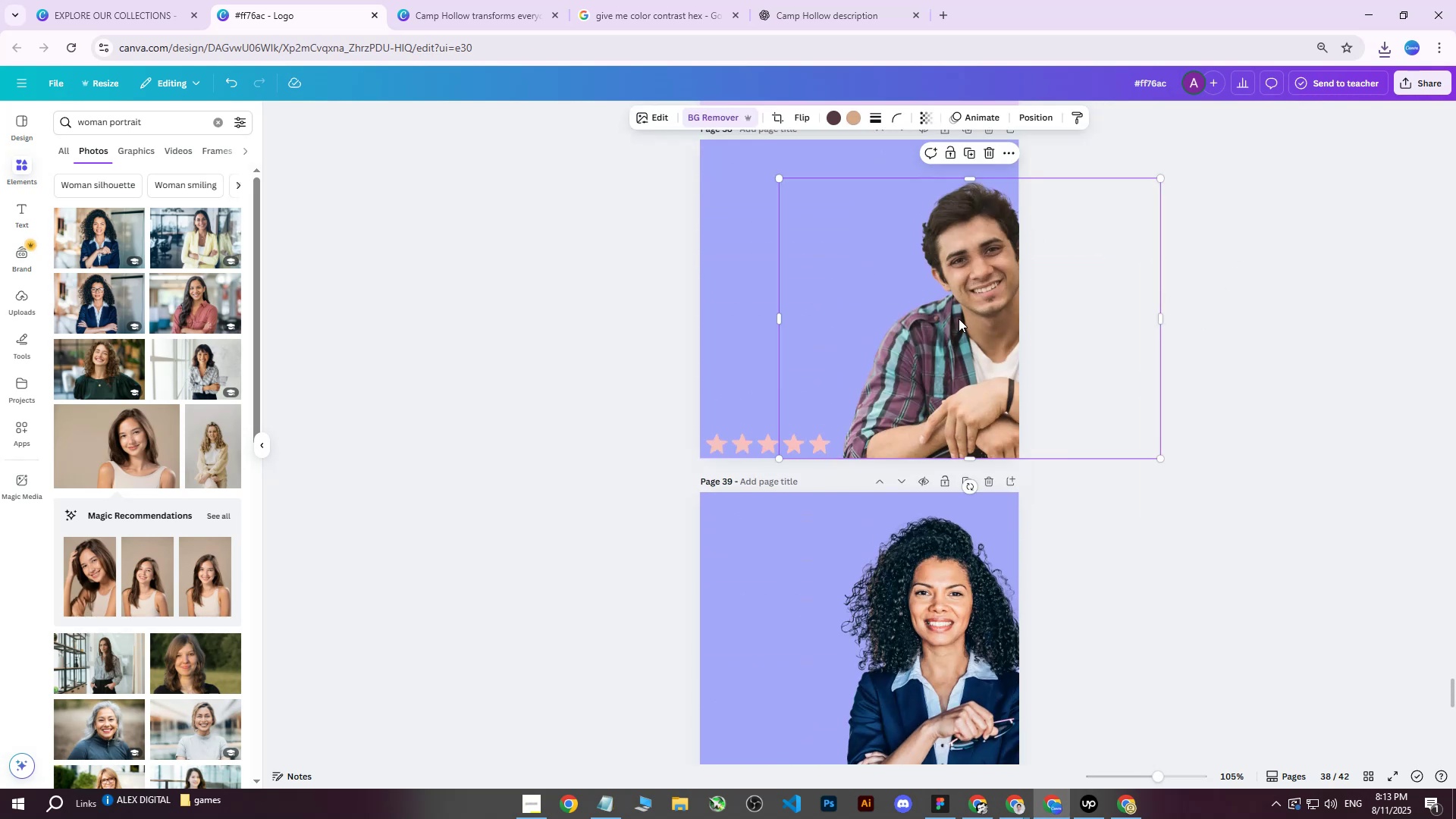 
left_click_drag(start_coordinate=[952, 318], to_coordinate=[942, 319])
 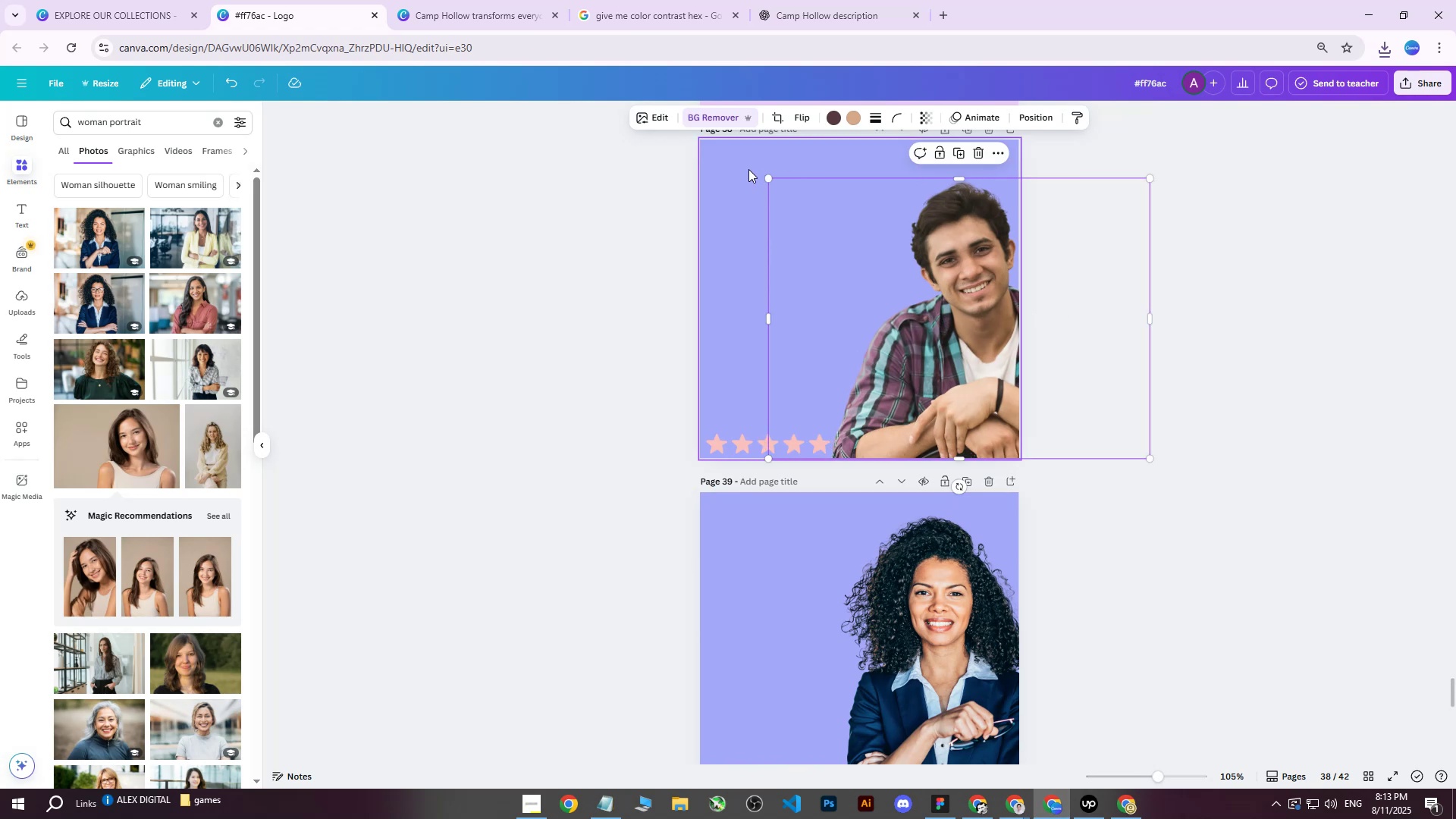 
left_click_drag(start_coordinate=[767, 177], to_coordinate=[776, 187])
 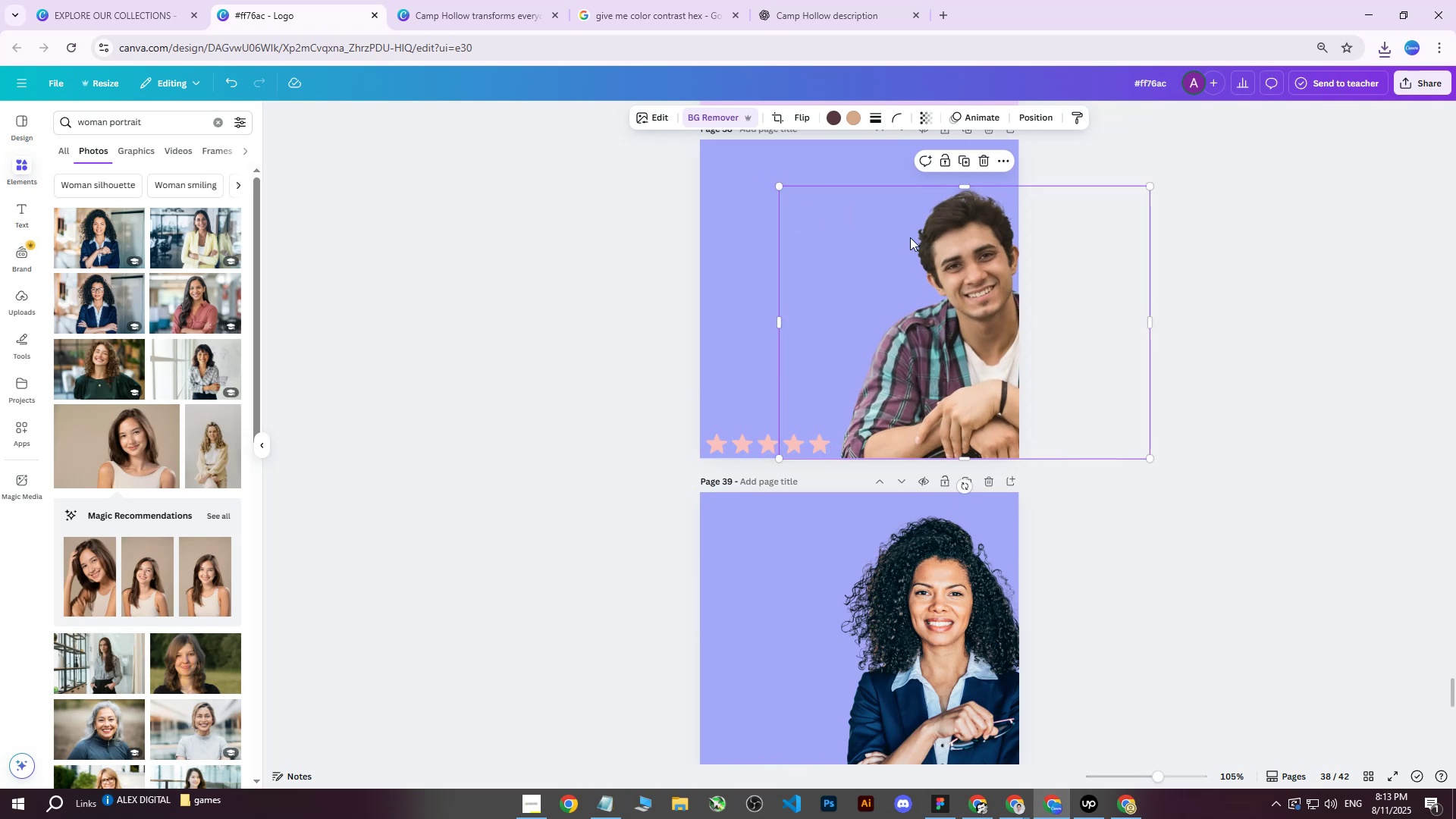 
left_click_drag(start_coordinate=[910, 237], to_coordinate=[905, 238])
 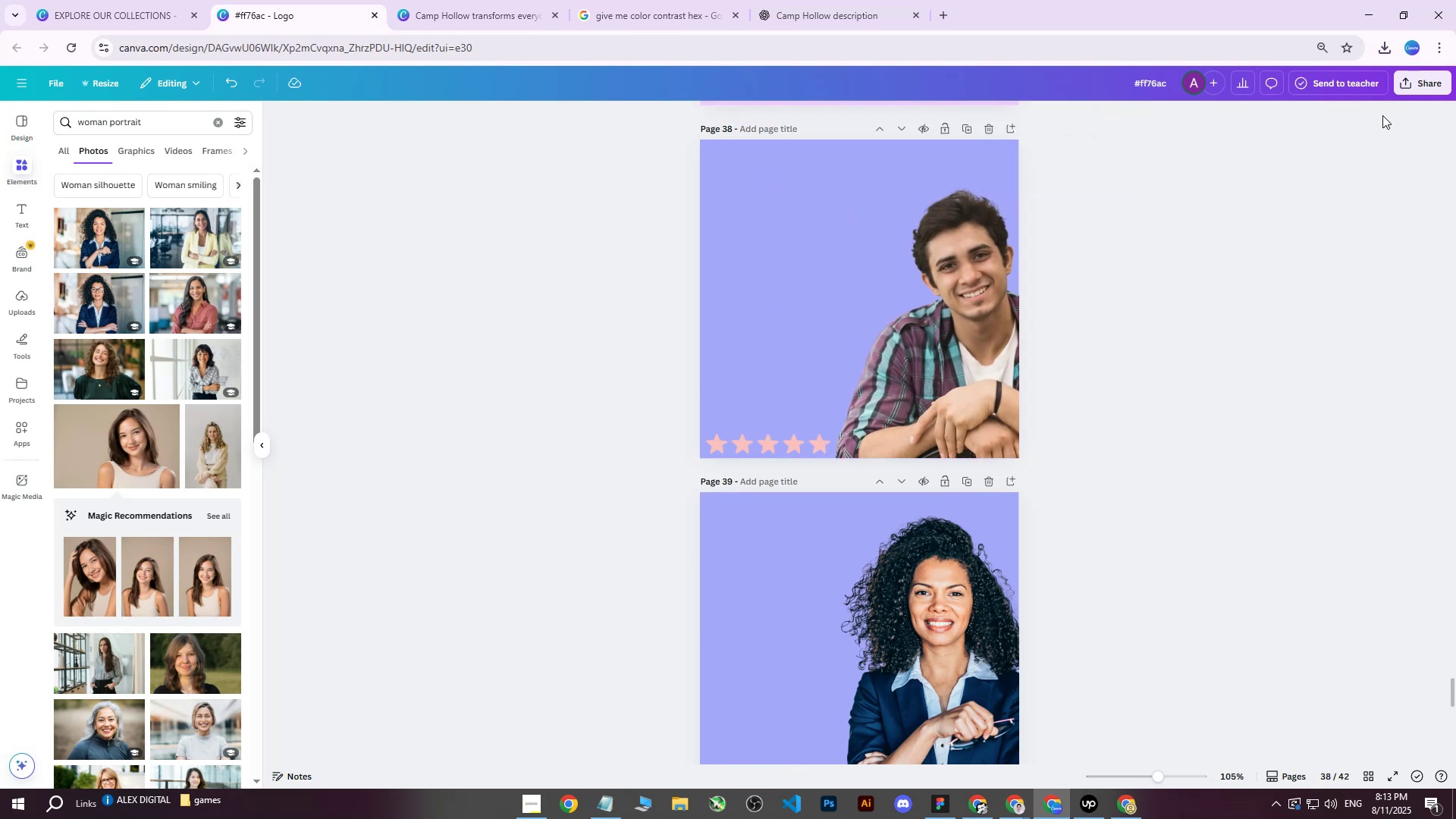 
double_click([1411, 85])
 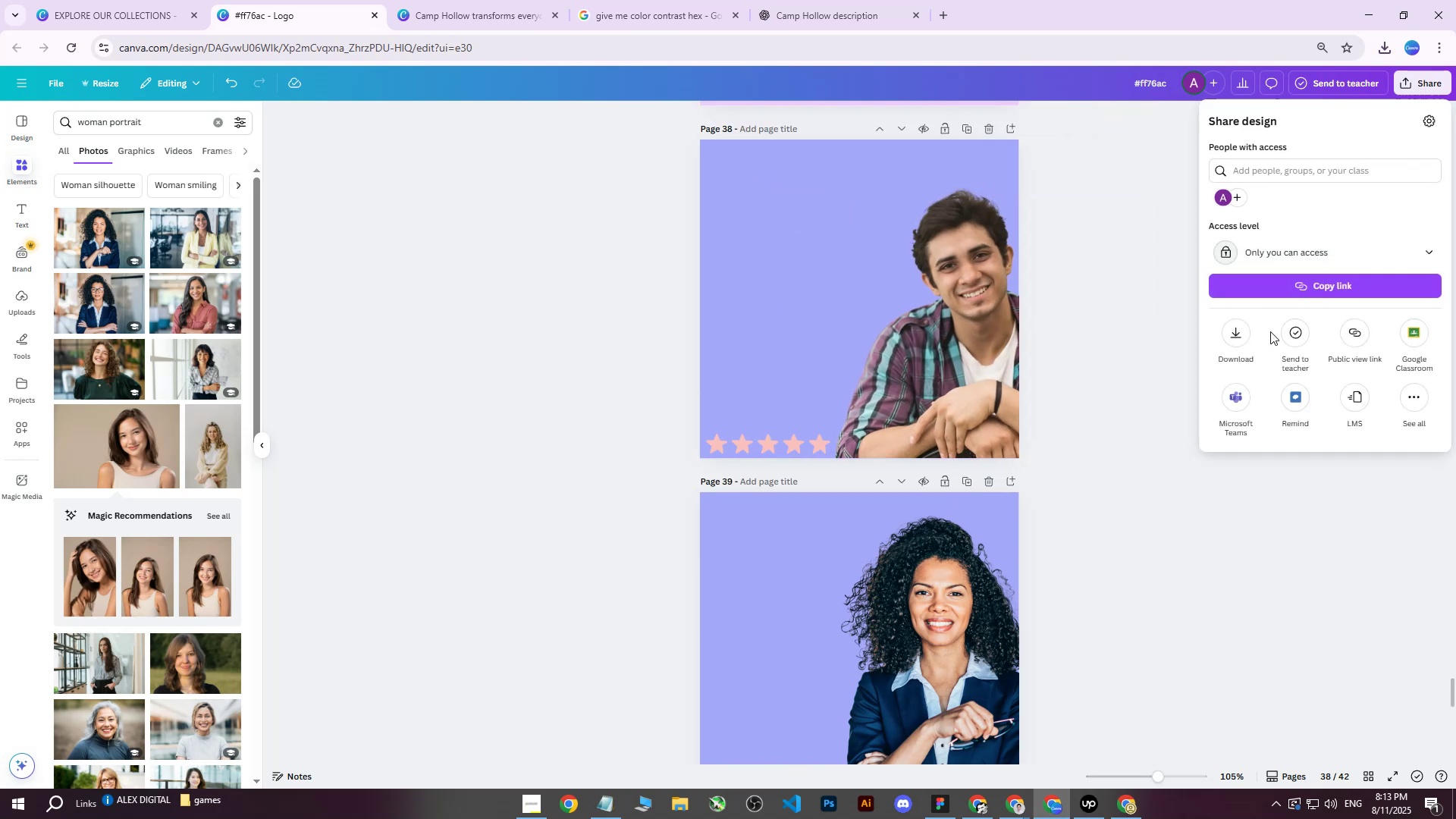 
left_click([1244, 340])
 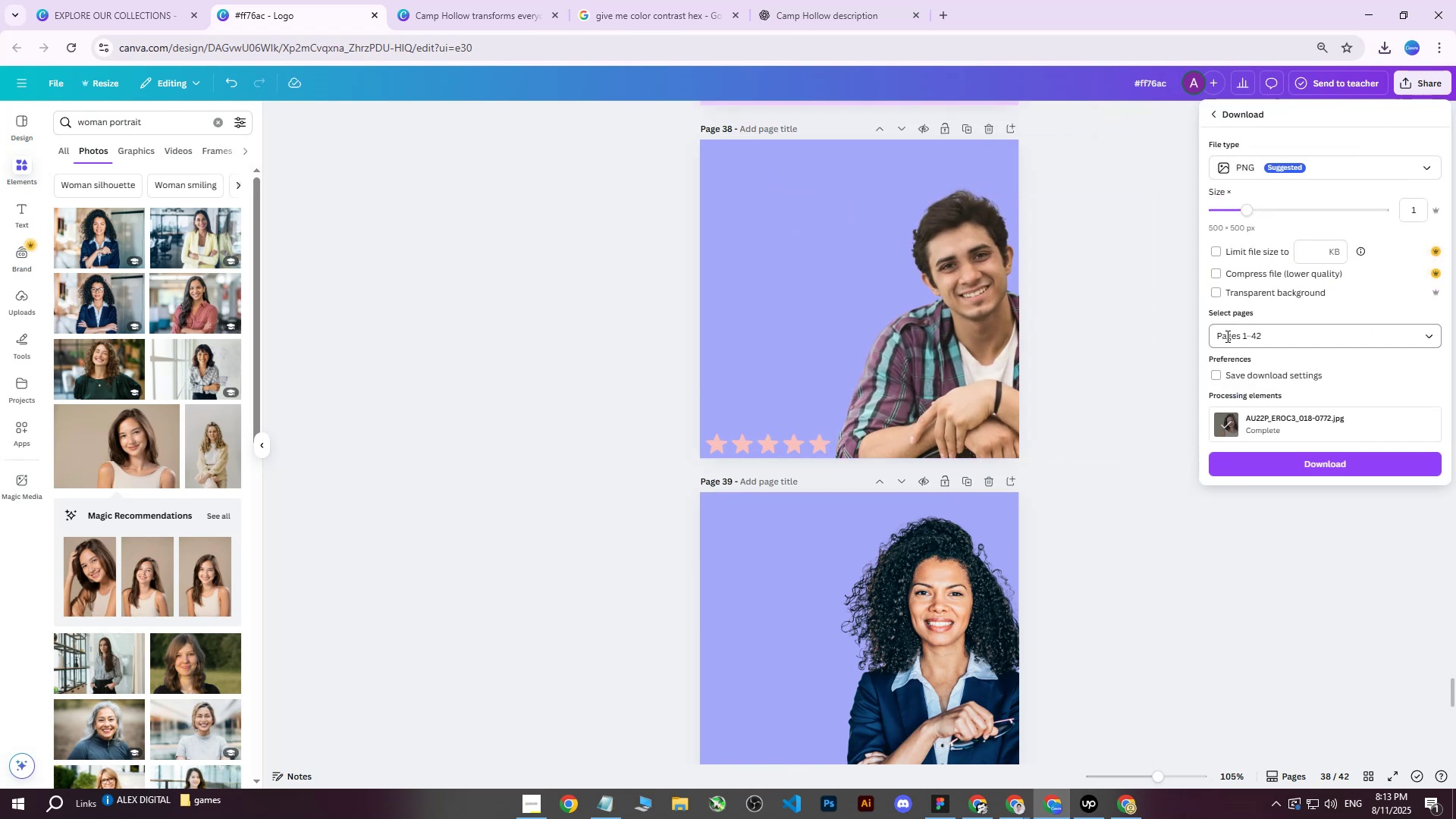 
double_click([1228, 375])
 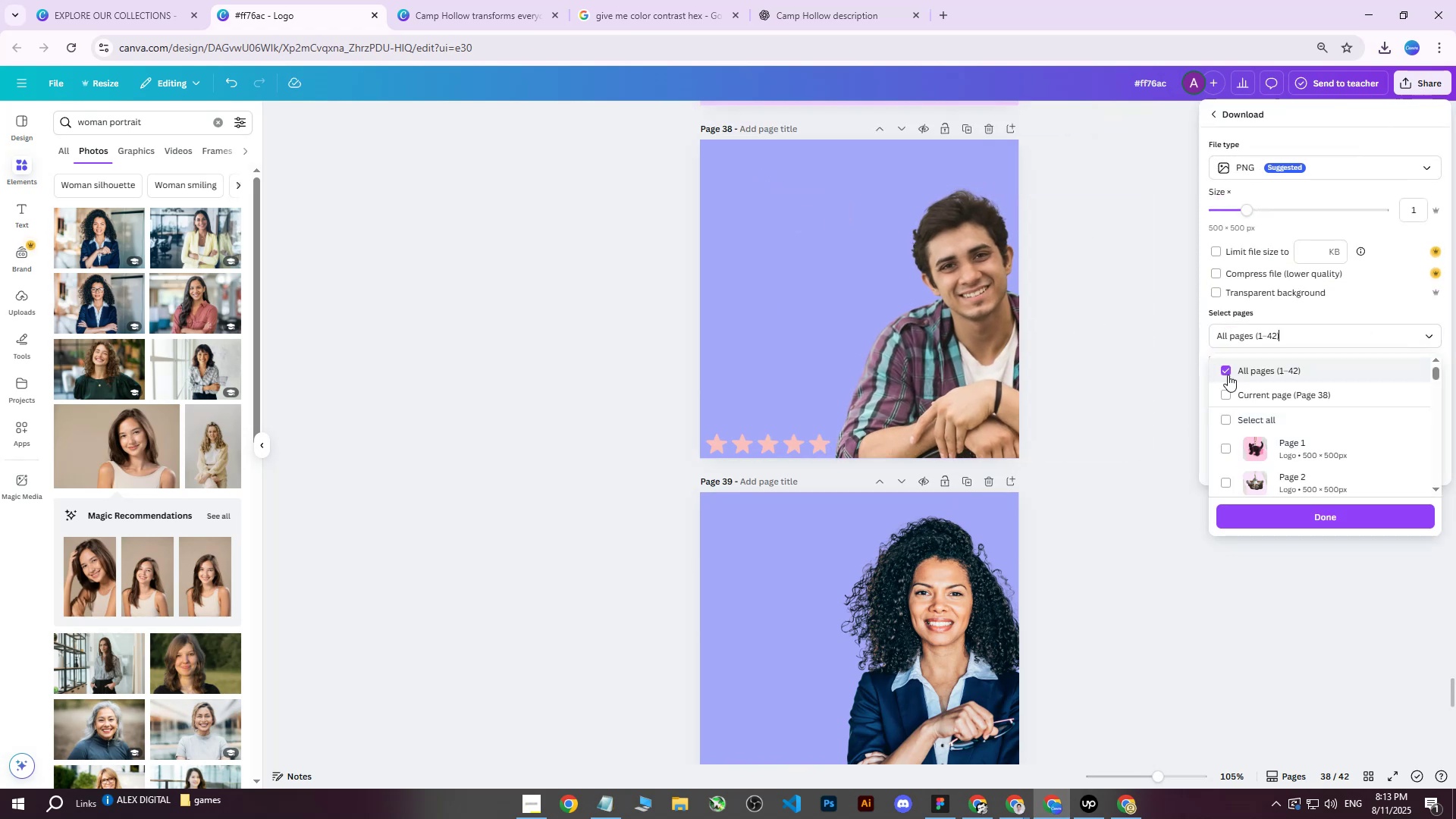 
left_click([1226, 374])
 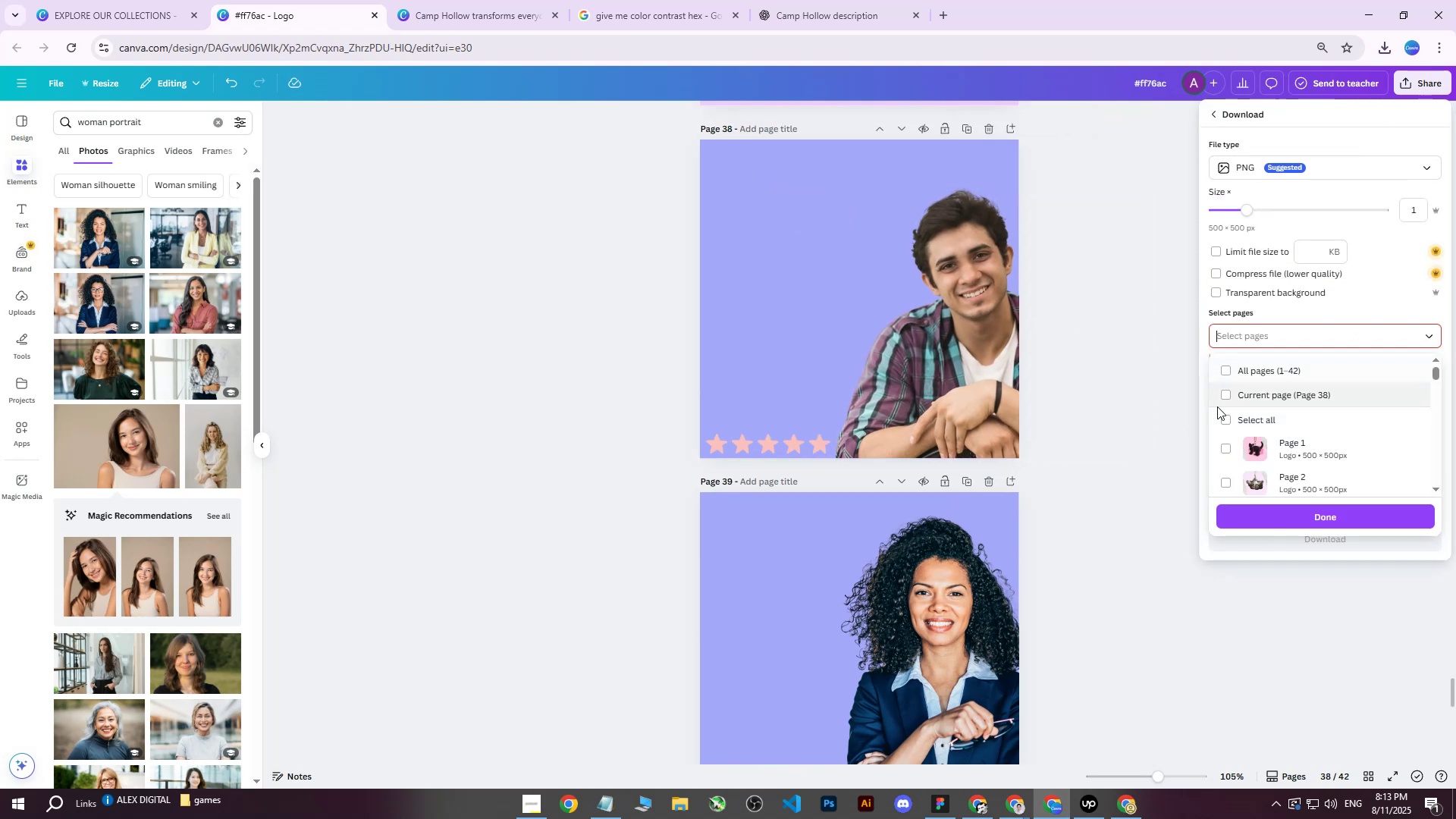 
scroll: coordinate [1252, 397], scroll_direction: down, amount: 25.0
 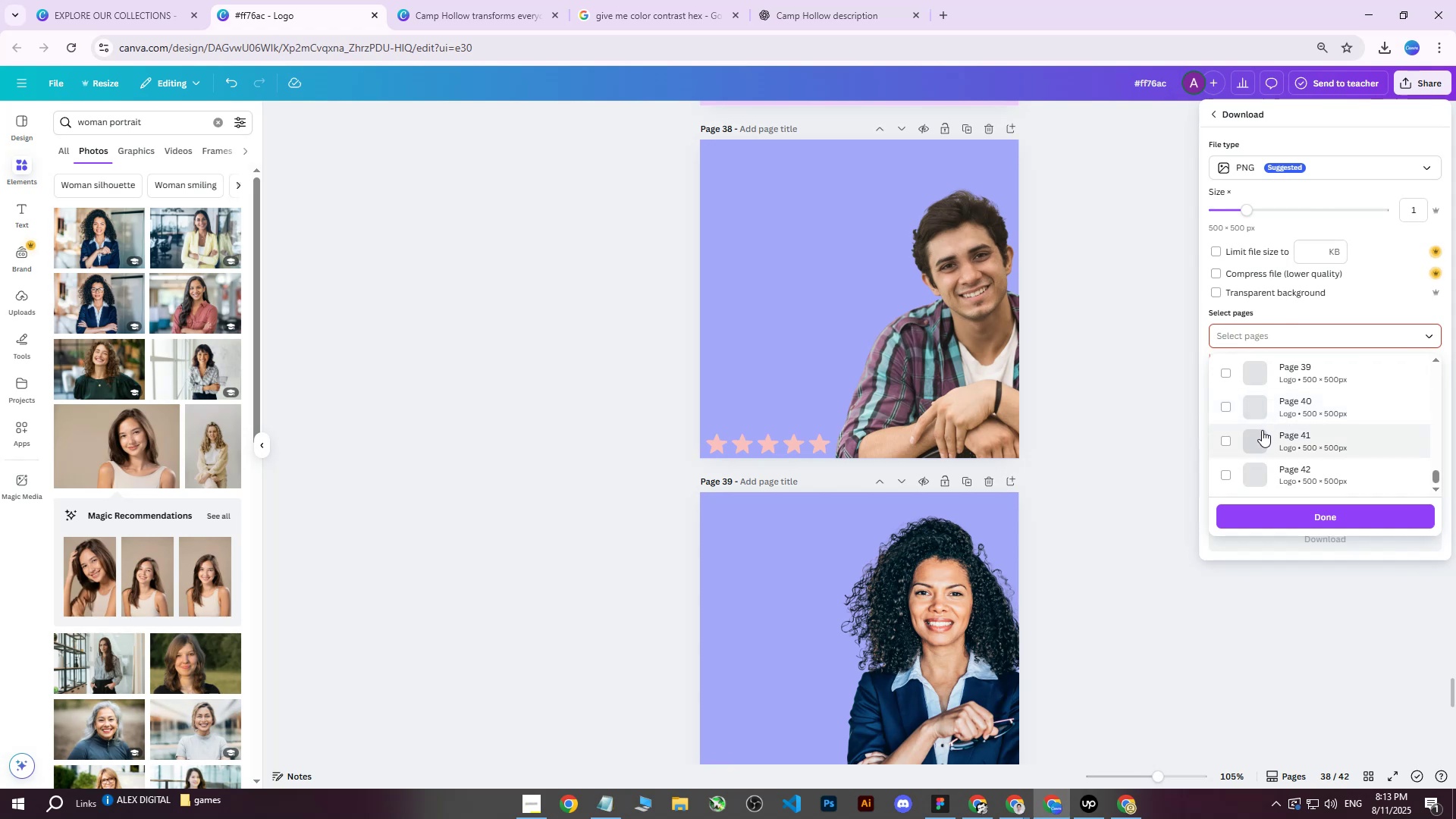 
scroll: coordinate [1255, 431], scroll_direction: up, amount: 1.0
 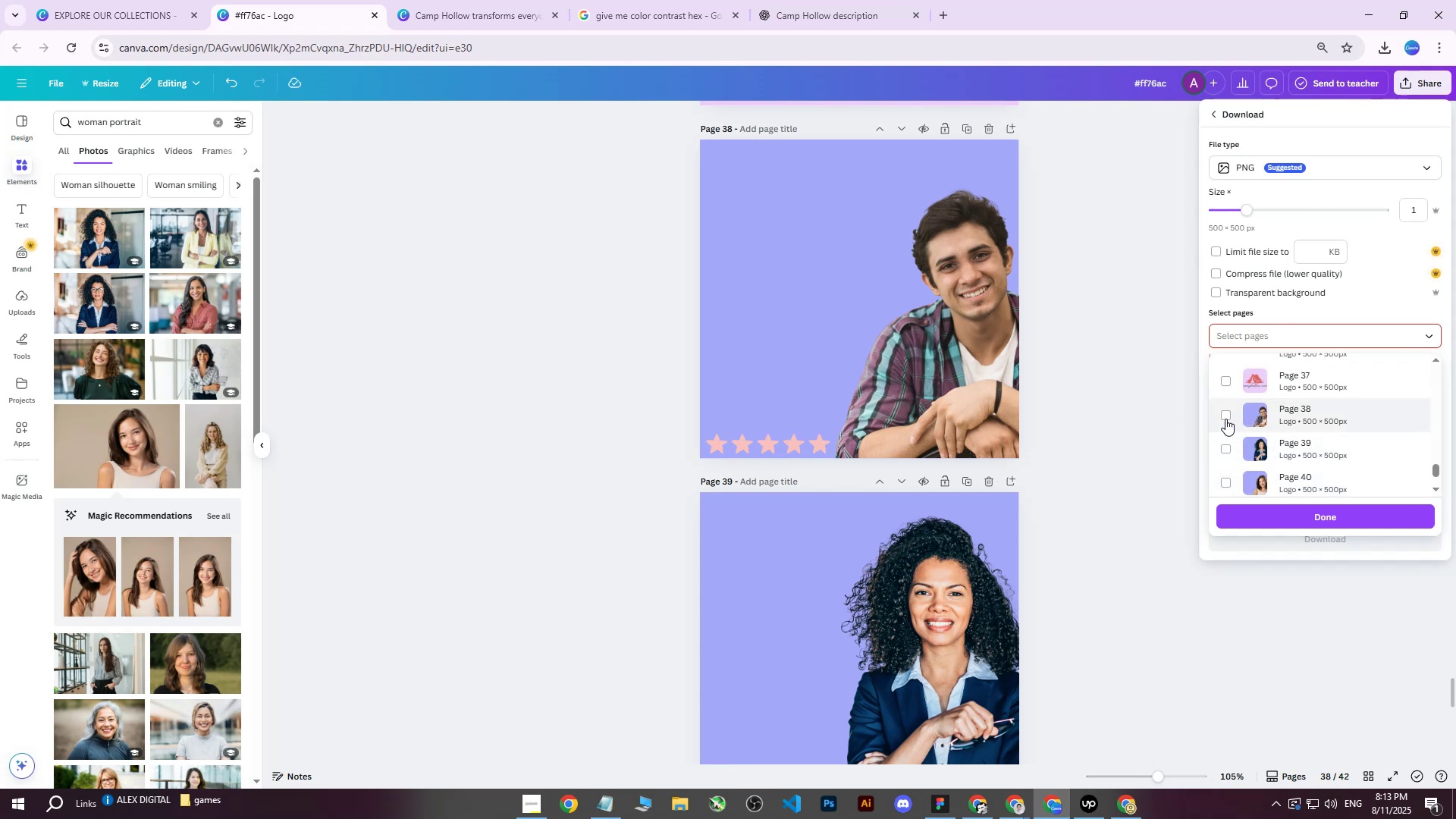 
double_click([1227, 449])
 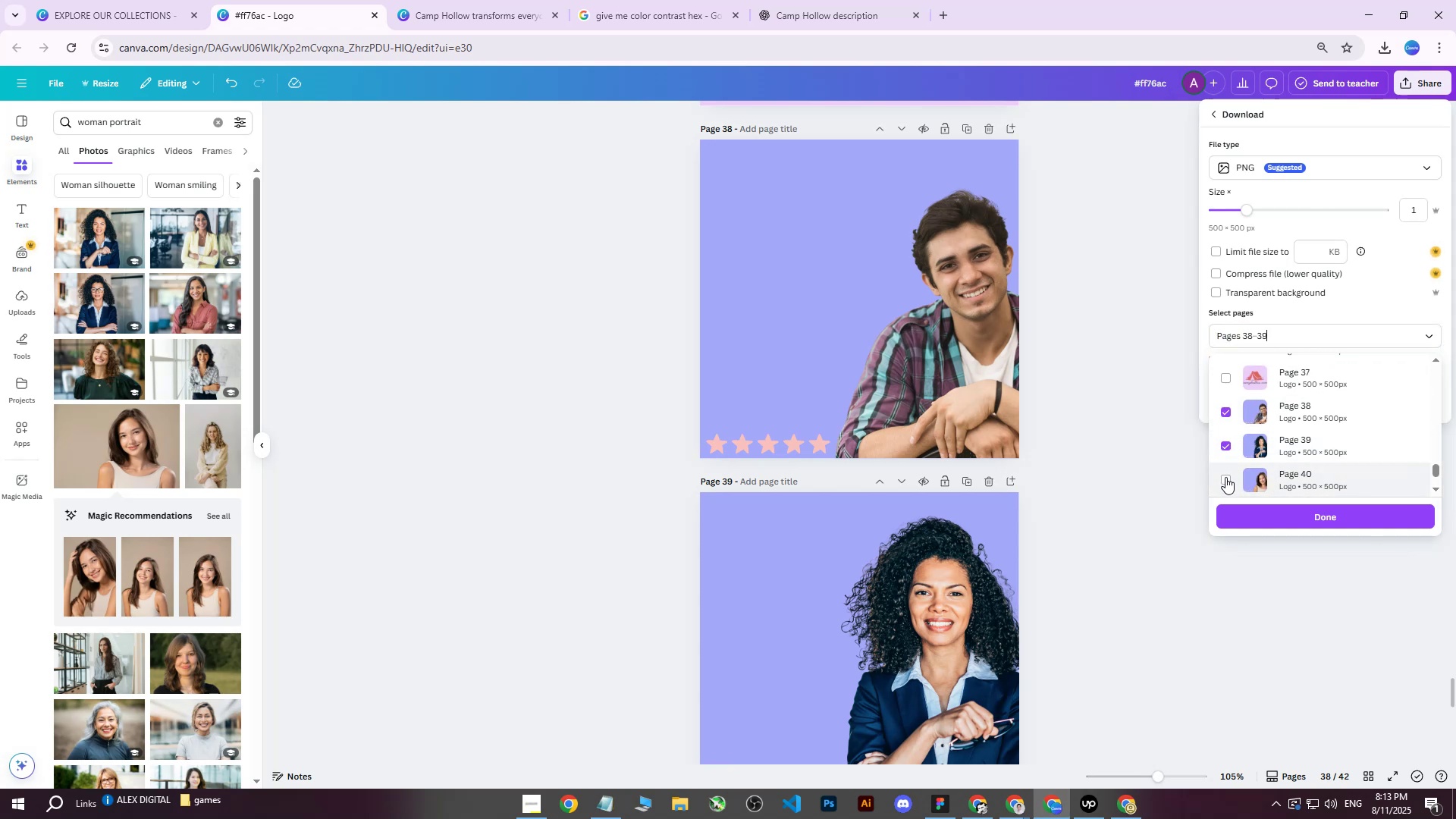 
left_click([1225, 475])
 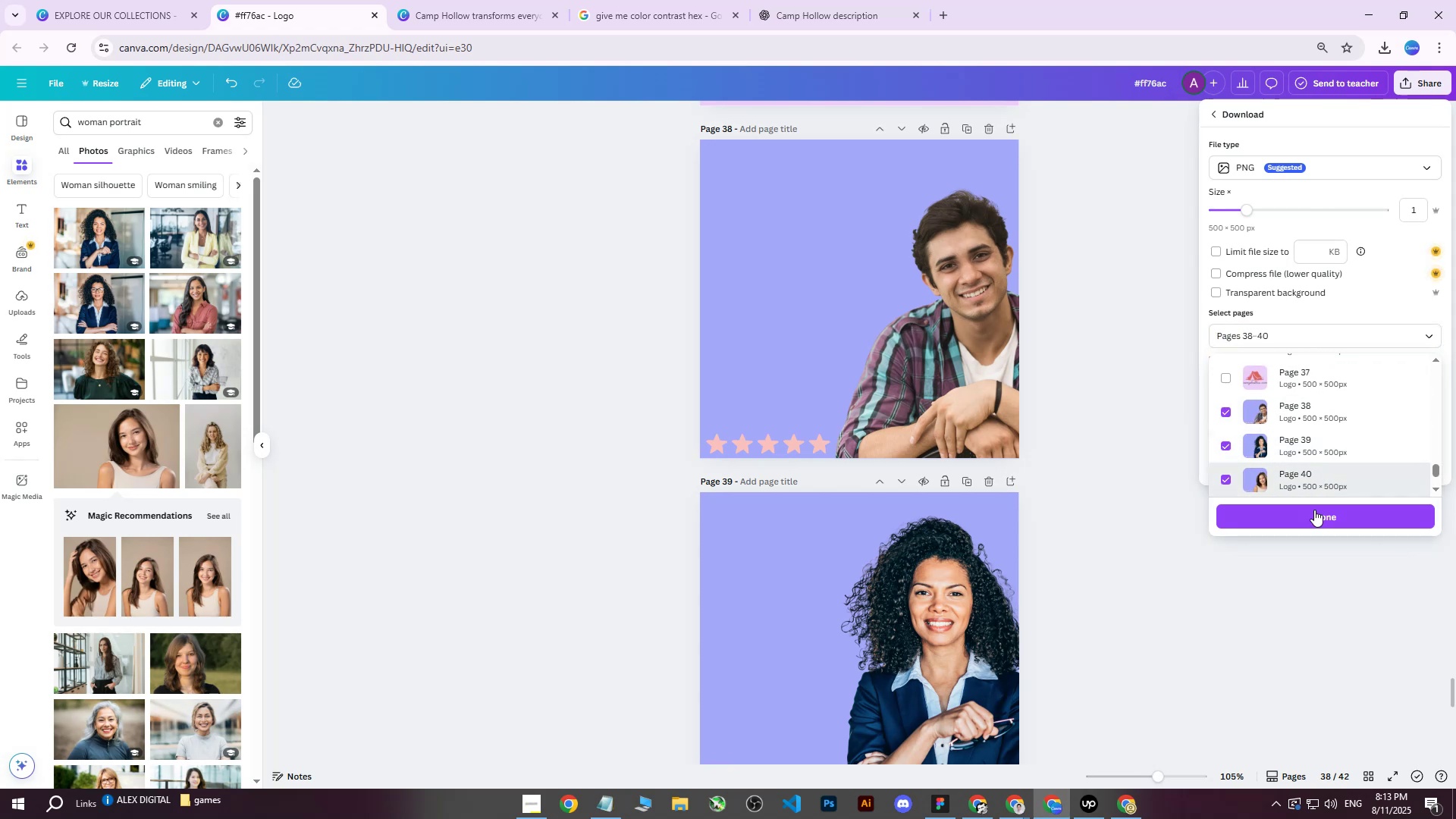 
left_click([1308, 516])
 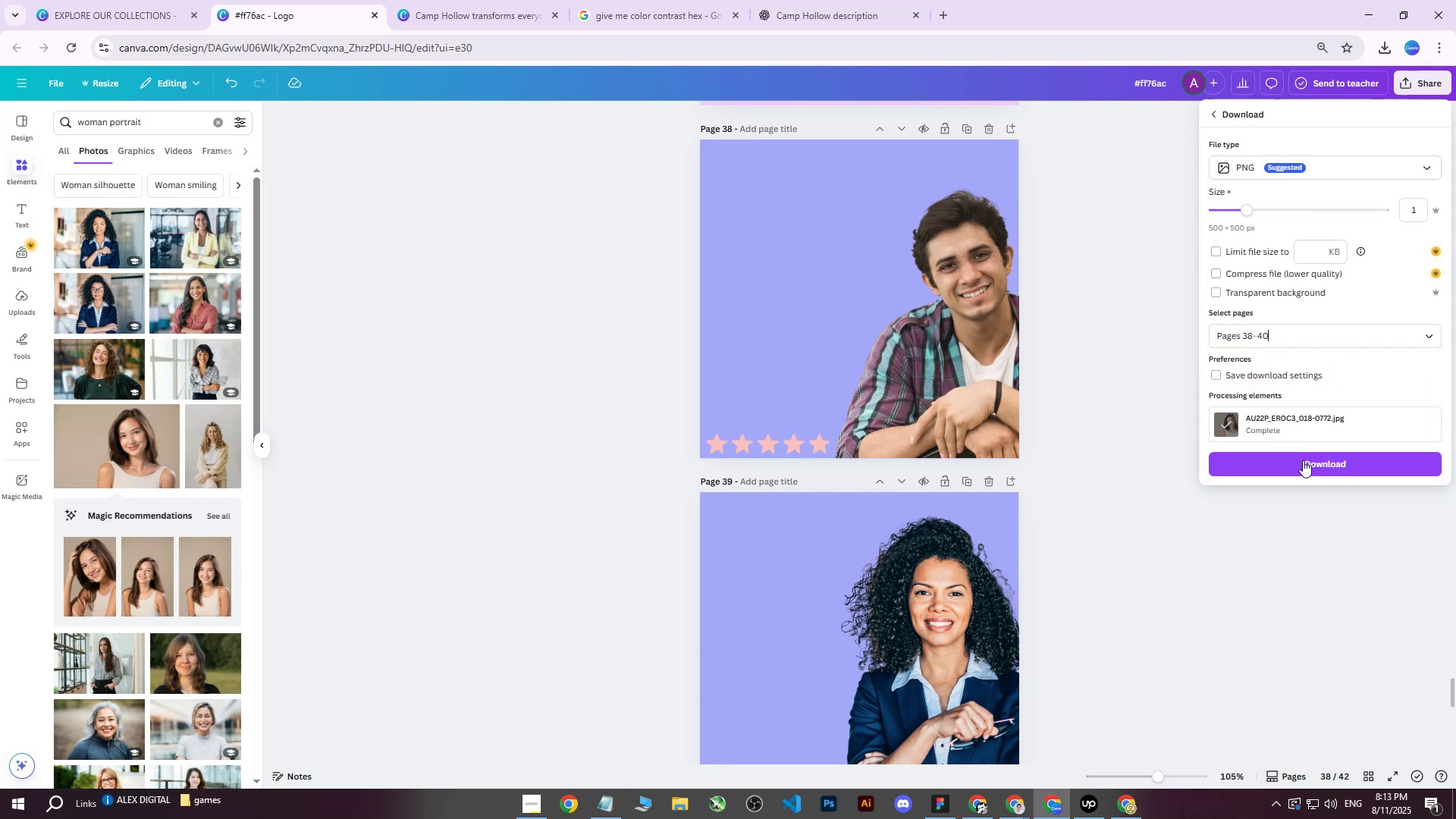 
left_click([1301, 466])
 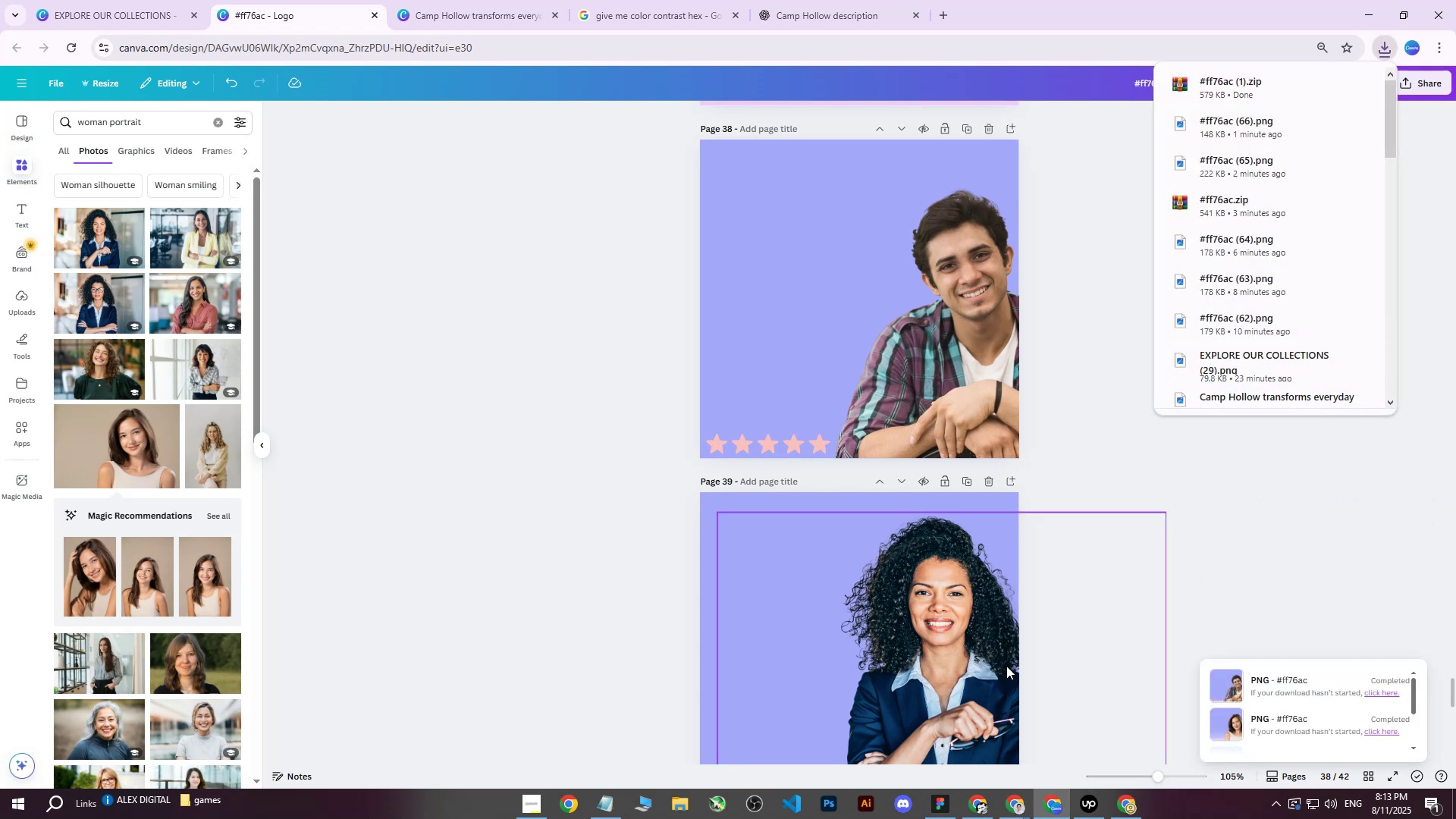 
wait(7.8)
 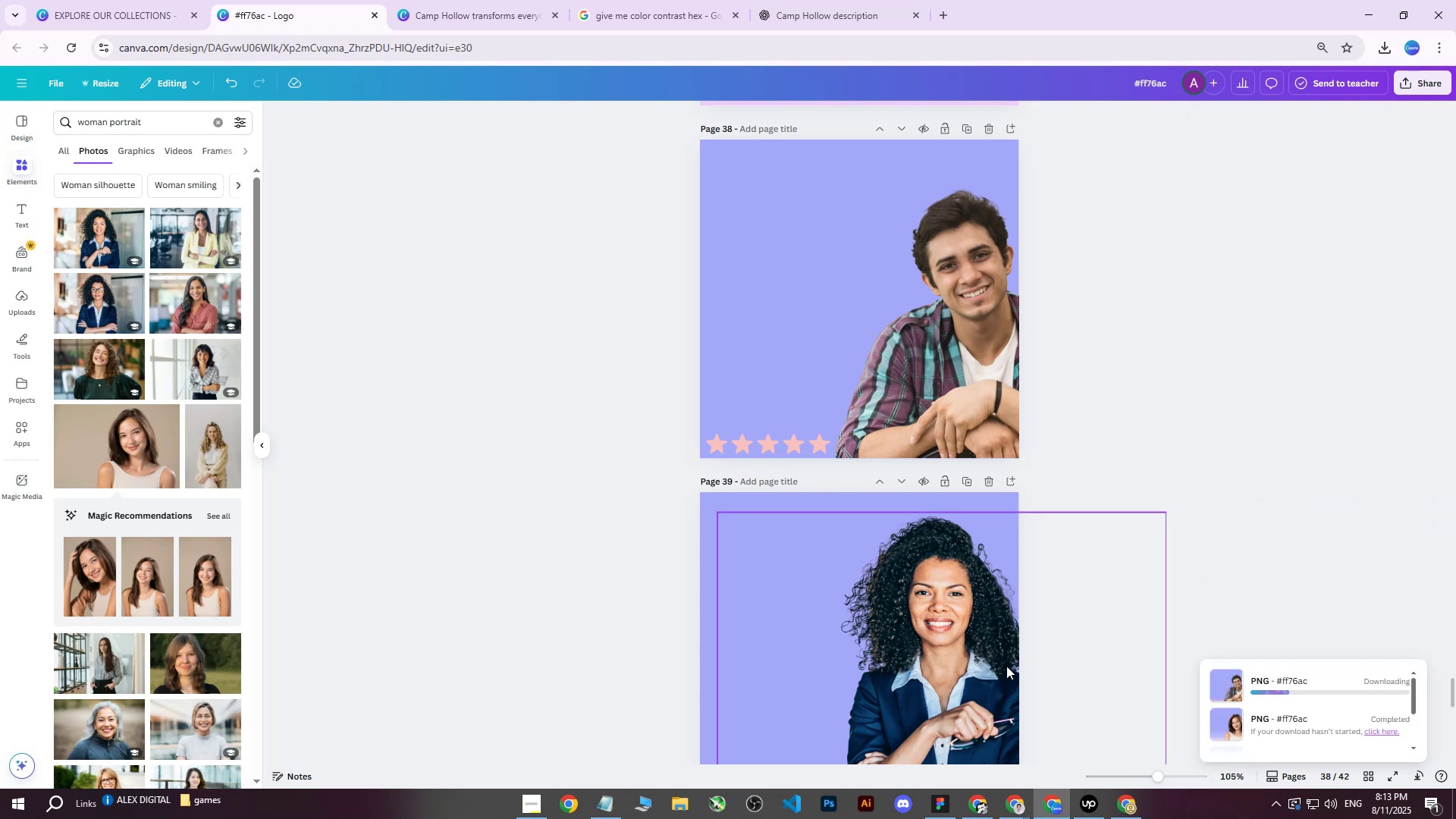 
left_click([676, 804])
 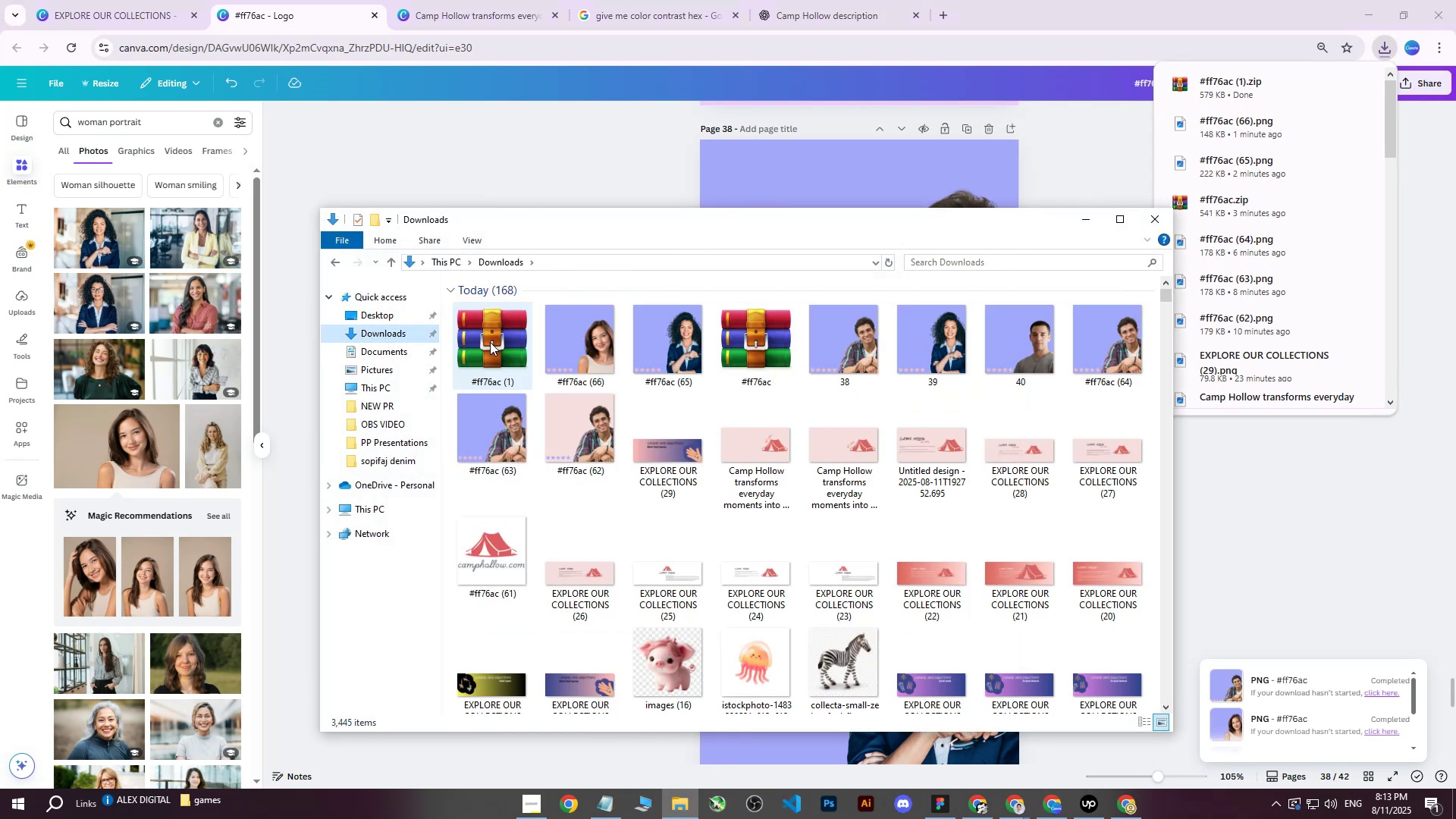 
right_click([490, 350])
 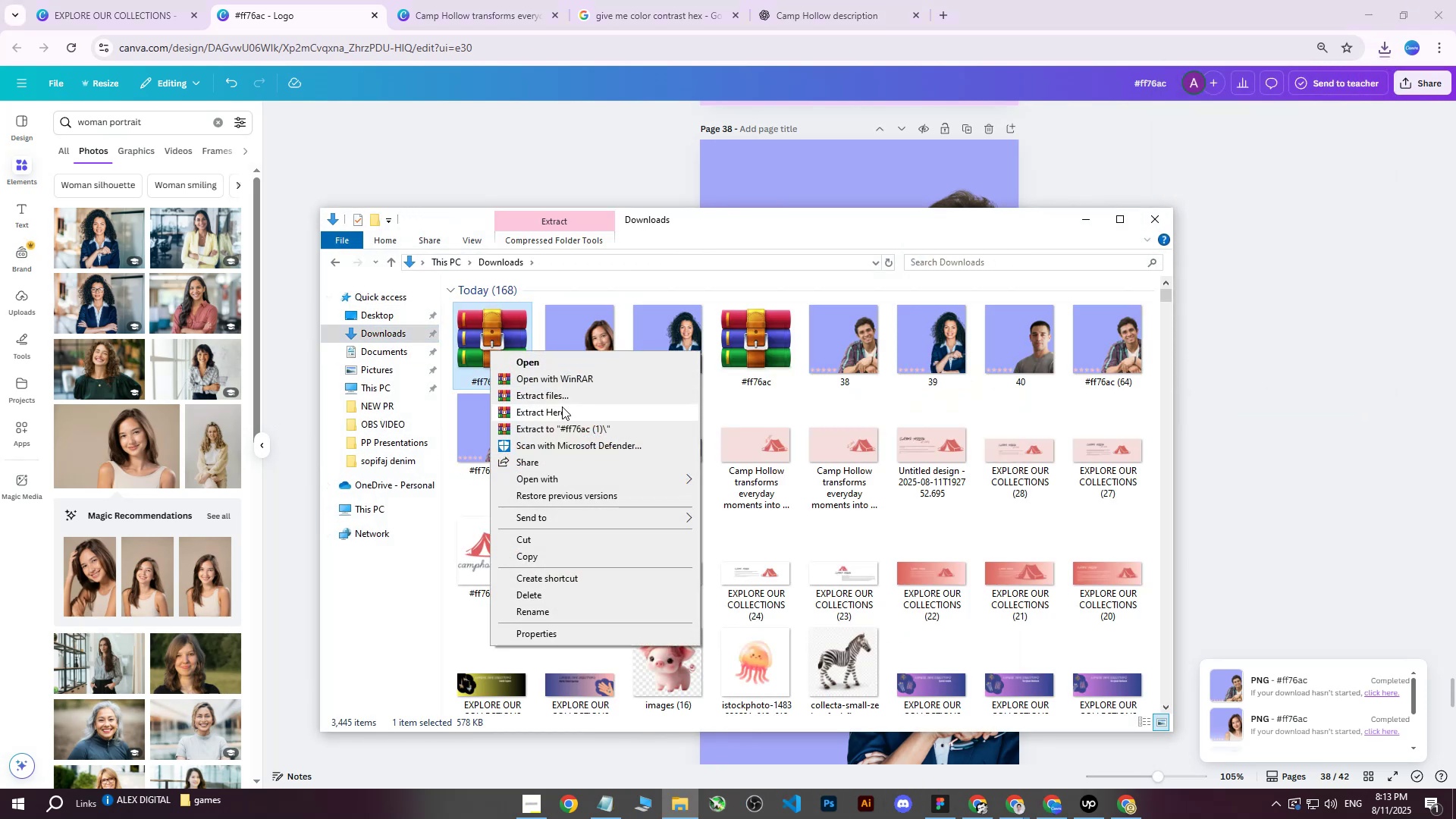 
left_click([562, 410])
 